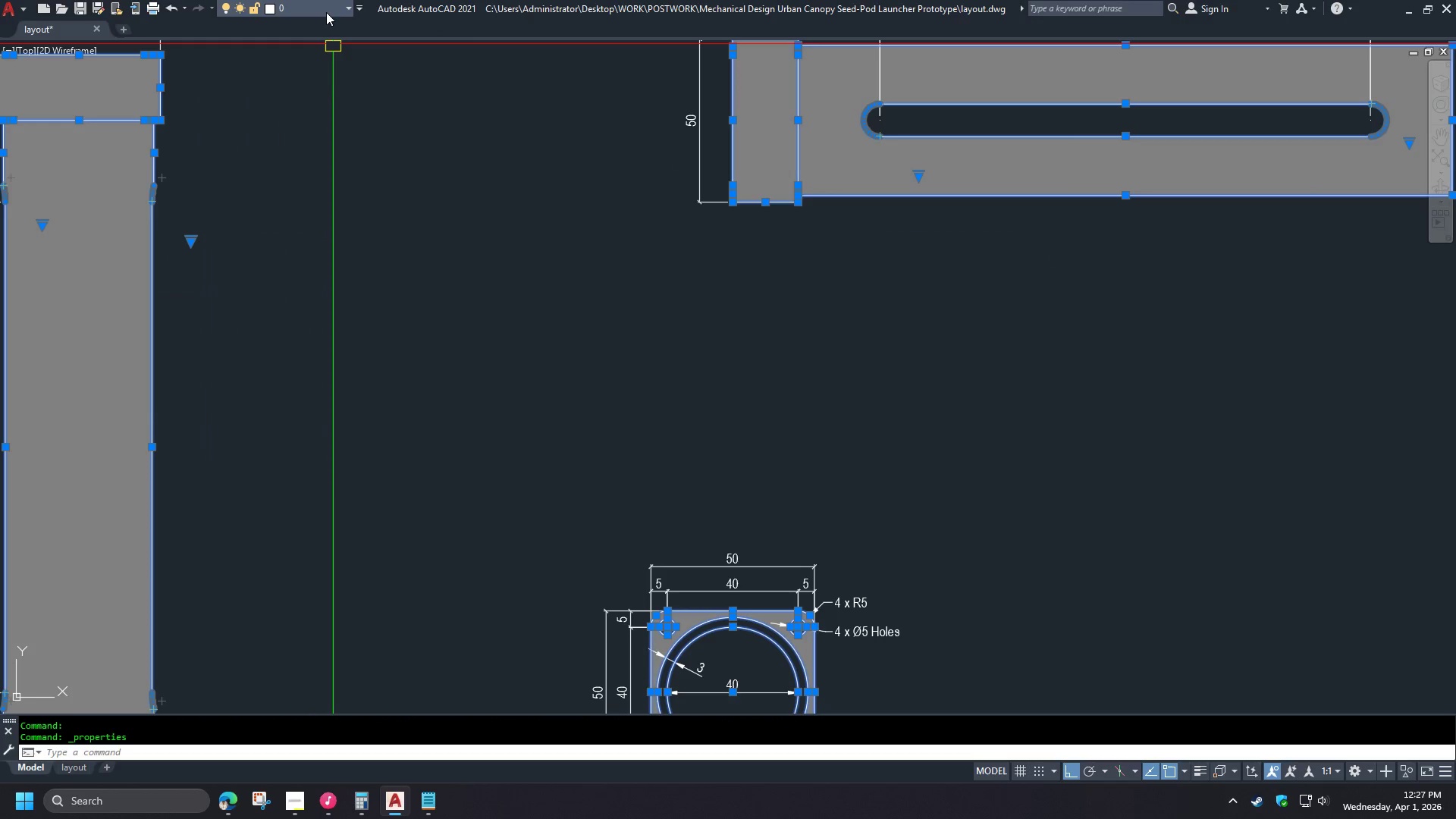 
key(Control+1)
 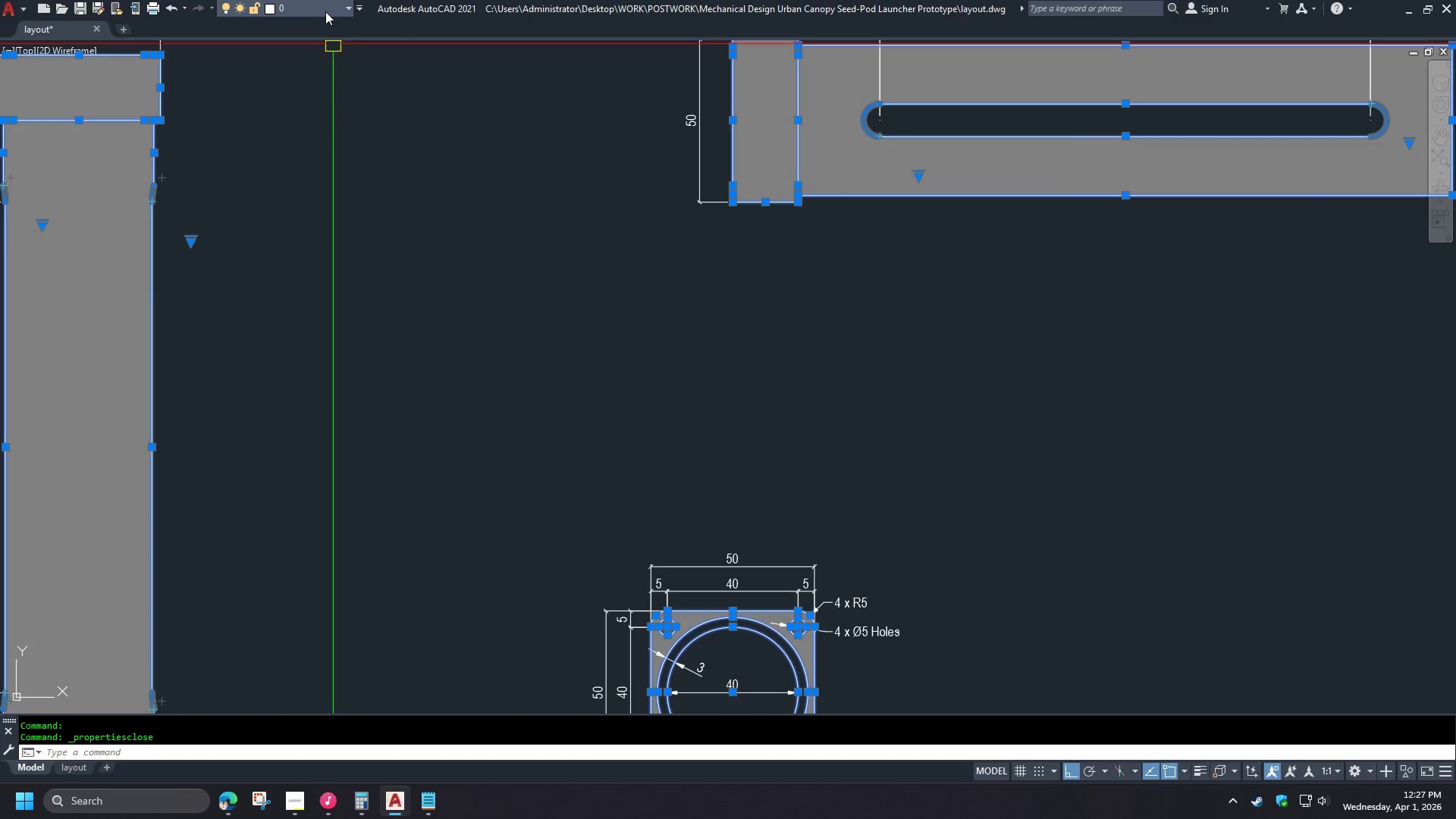 
left_click([325, 11])
 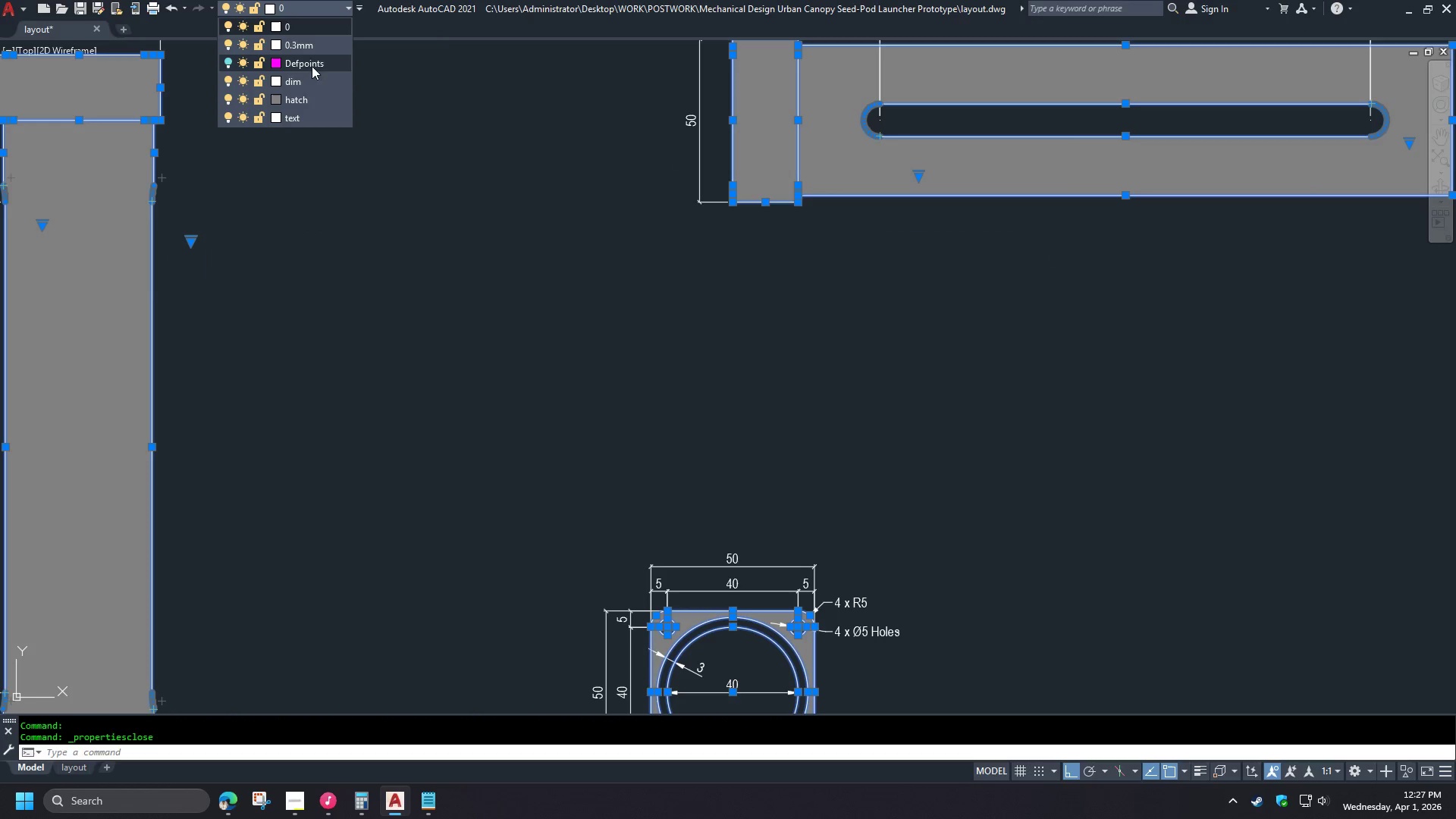 
left_click([307, 46])
 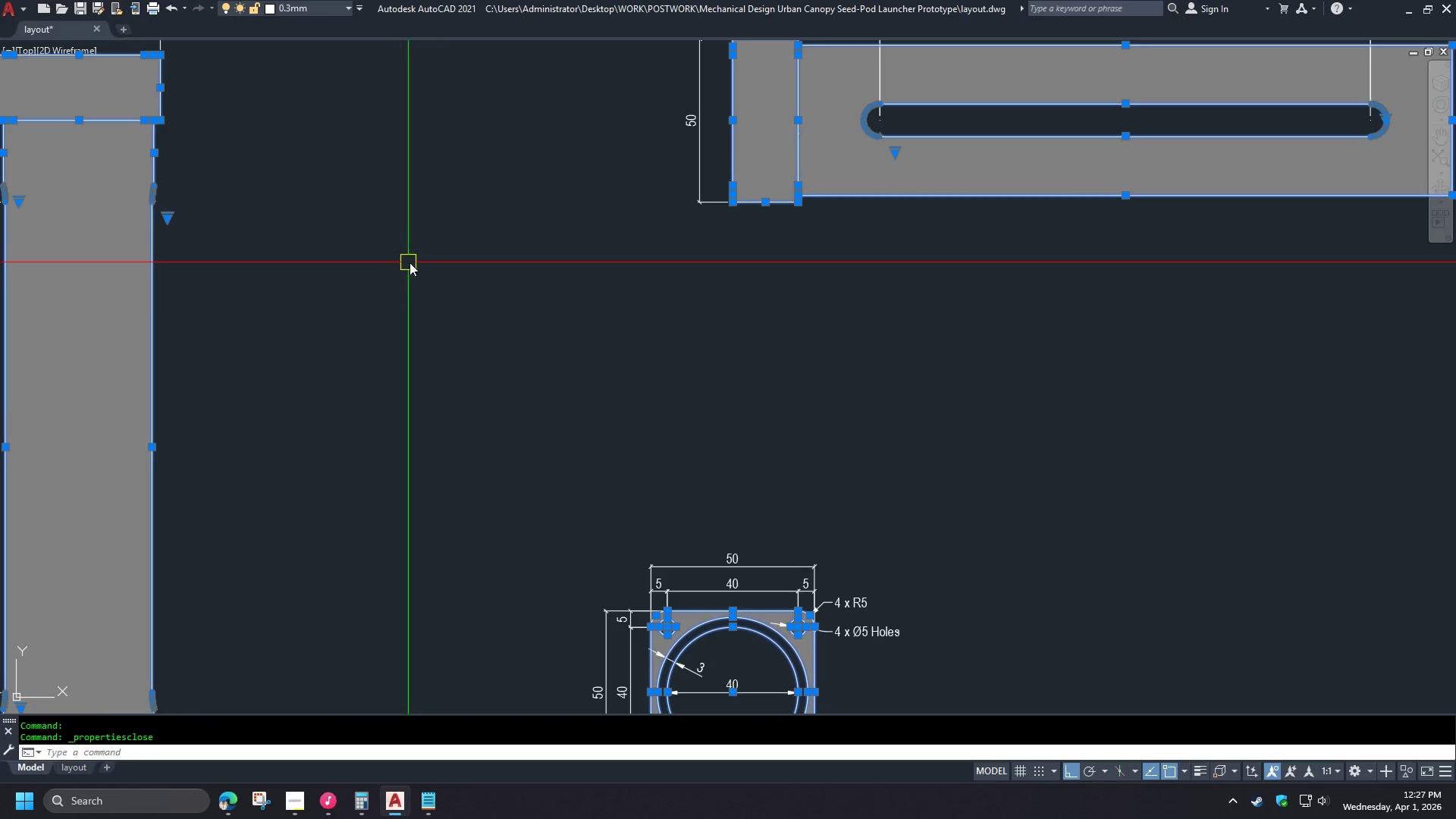 
key(Control+ControlLeft)
 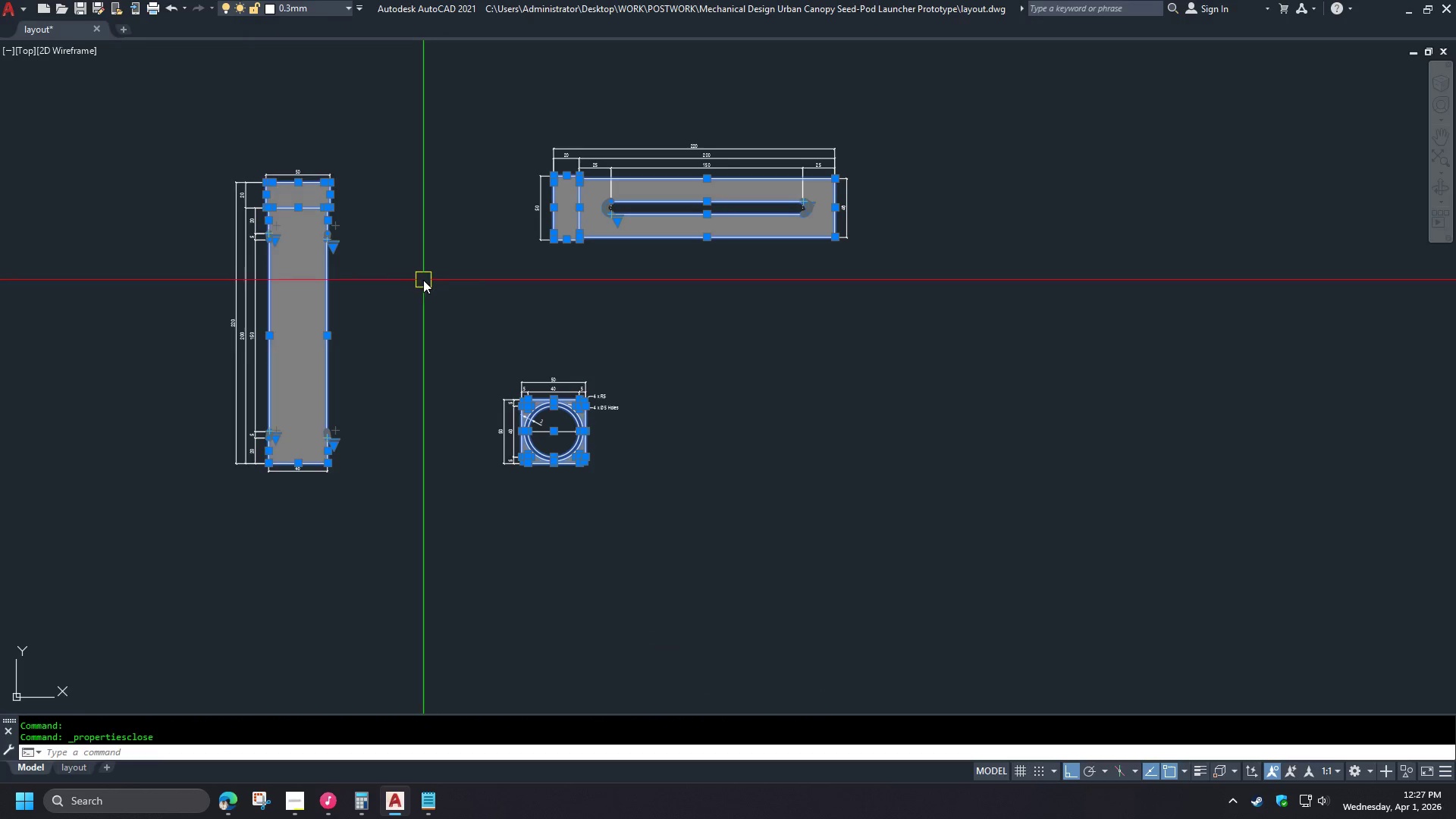 
key(Control+1)
 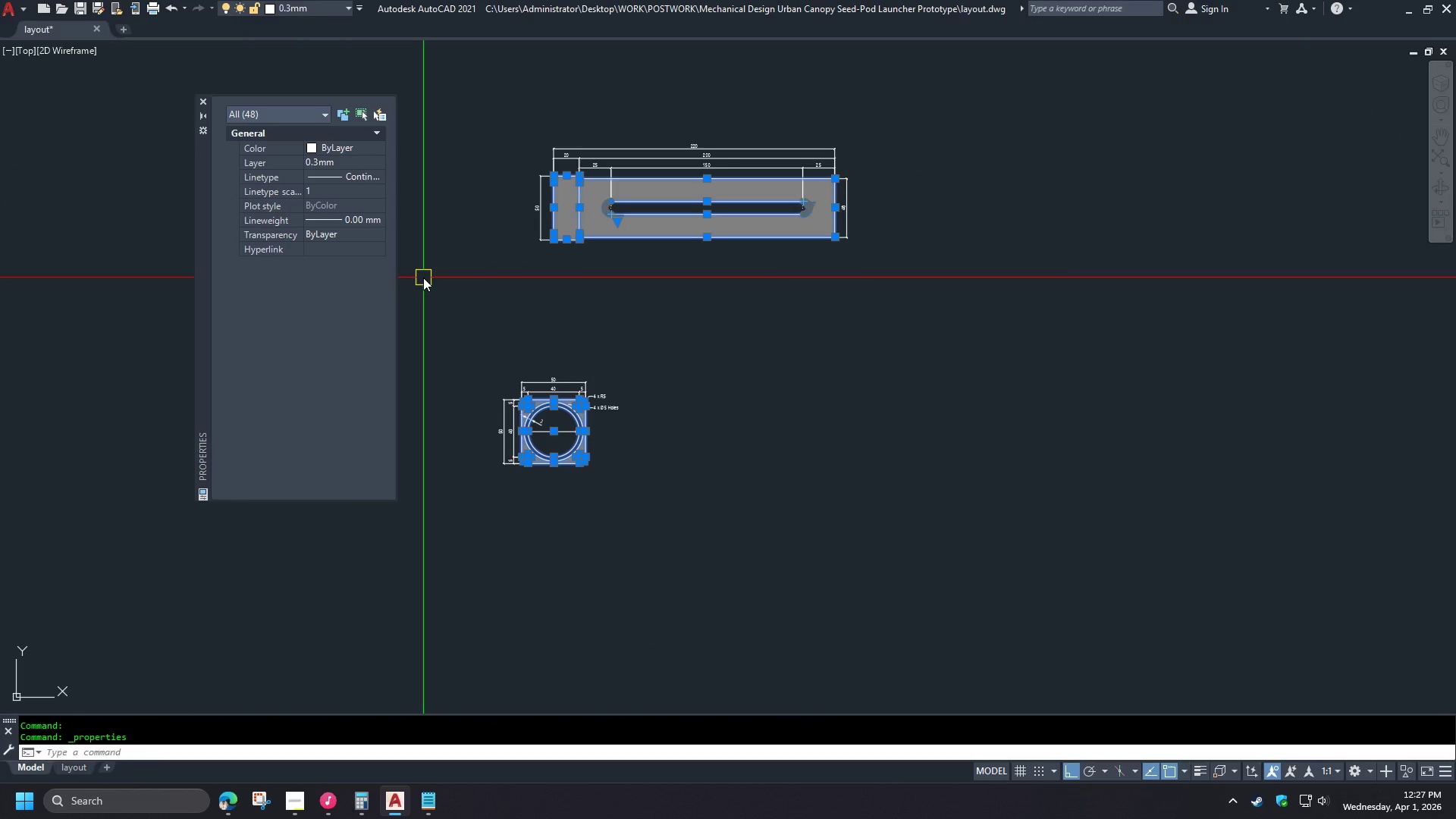 
scroll: coordinate [438, 265], scroll_direction: down, amount: 2.0
 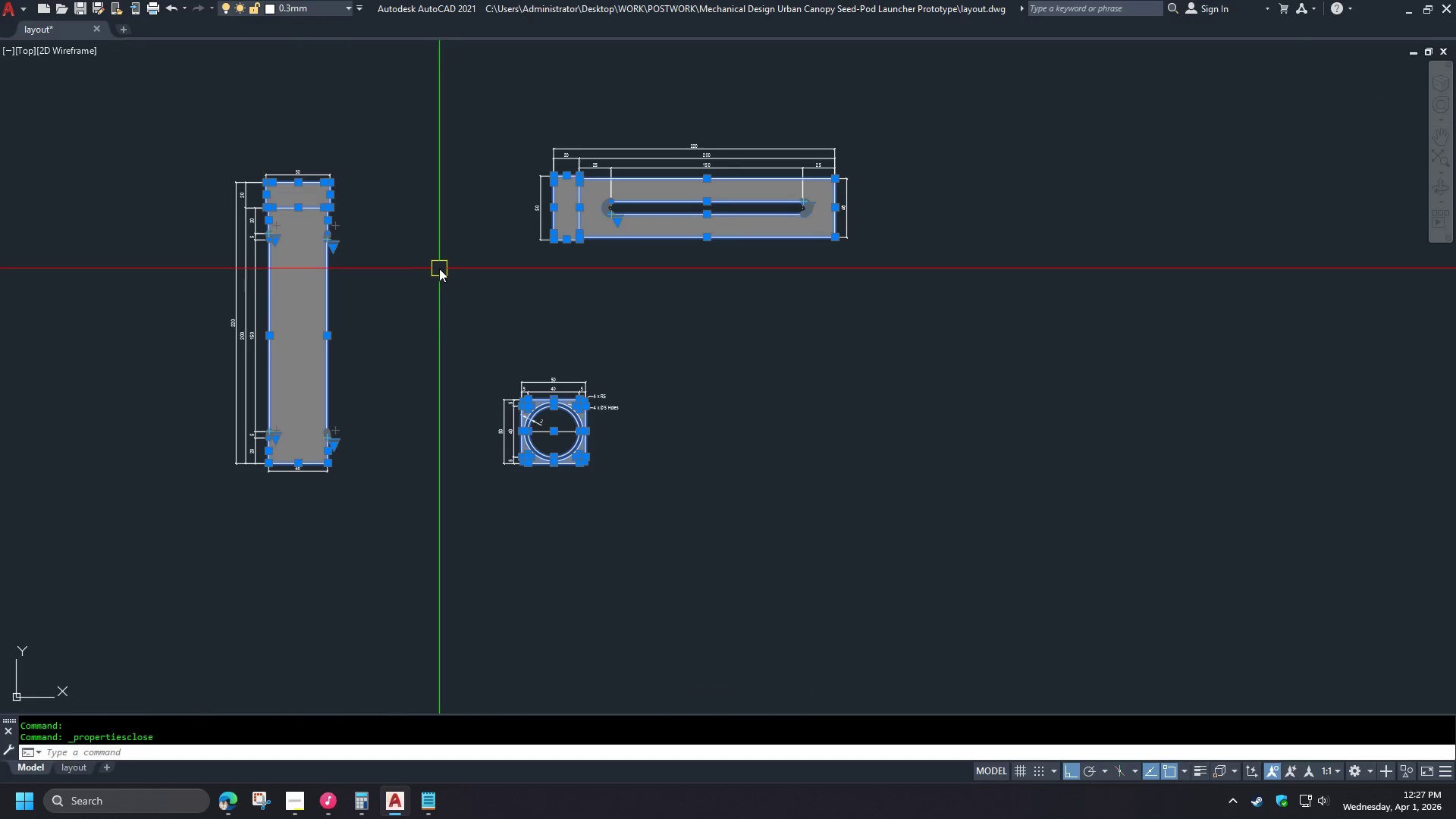 
key(Escape)
 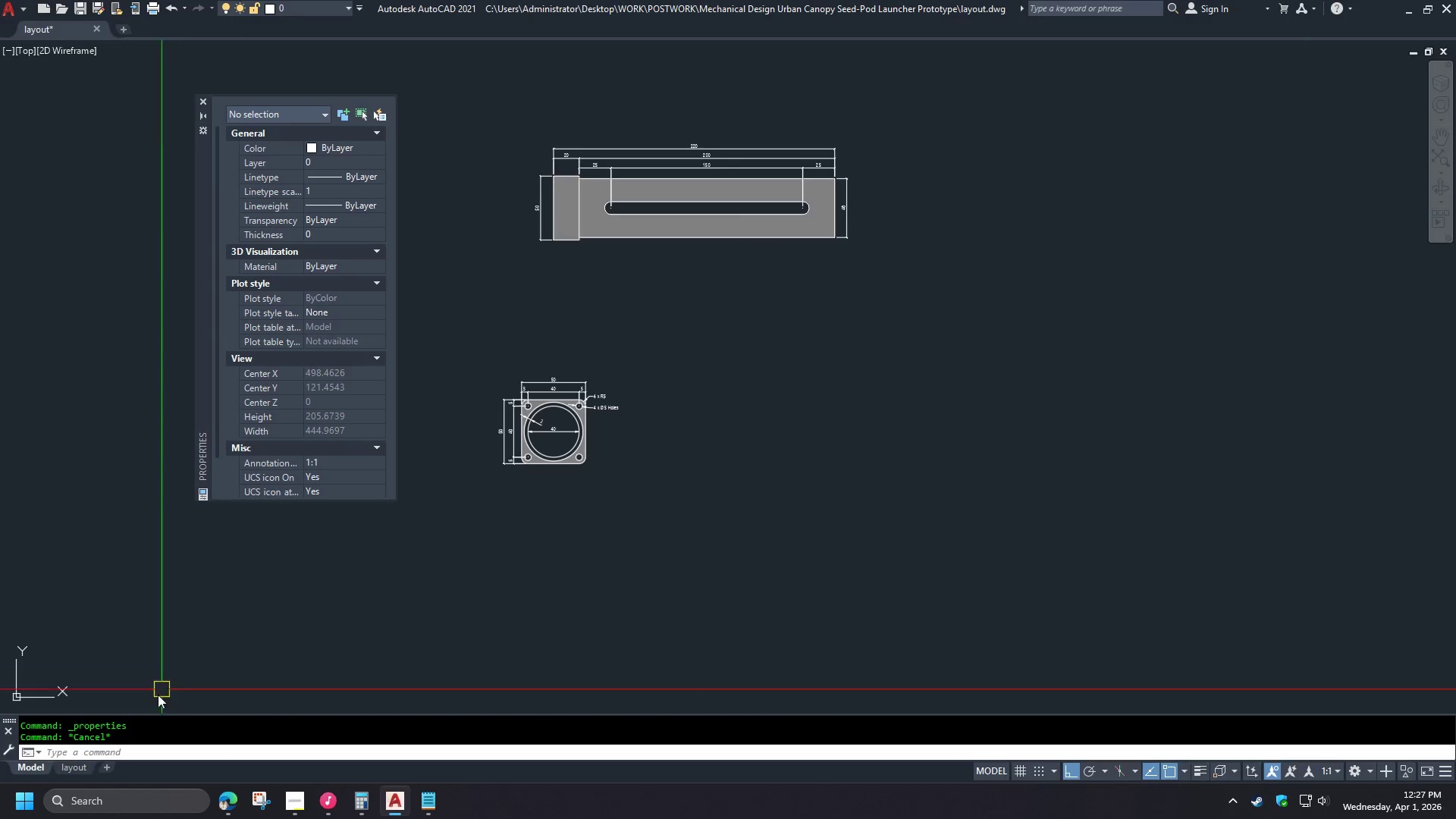 
key(Control+ControlLeft)
 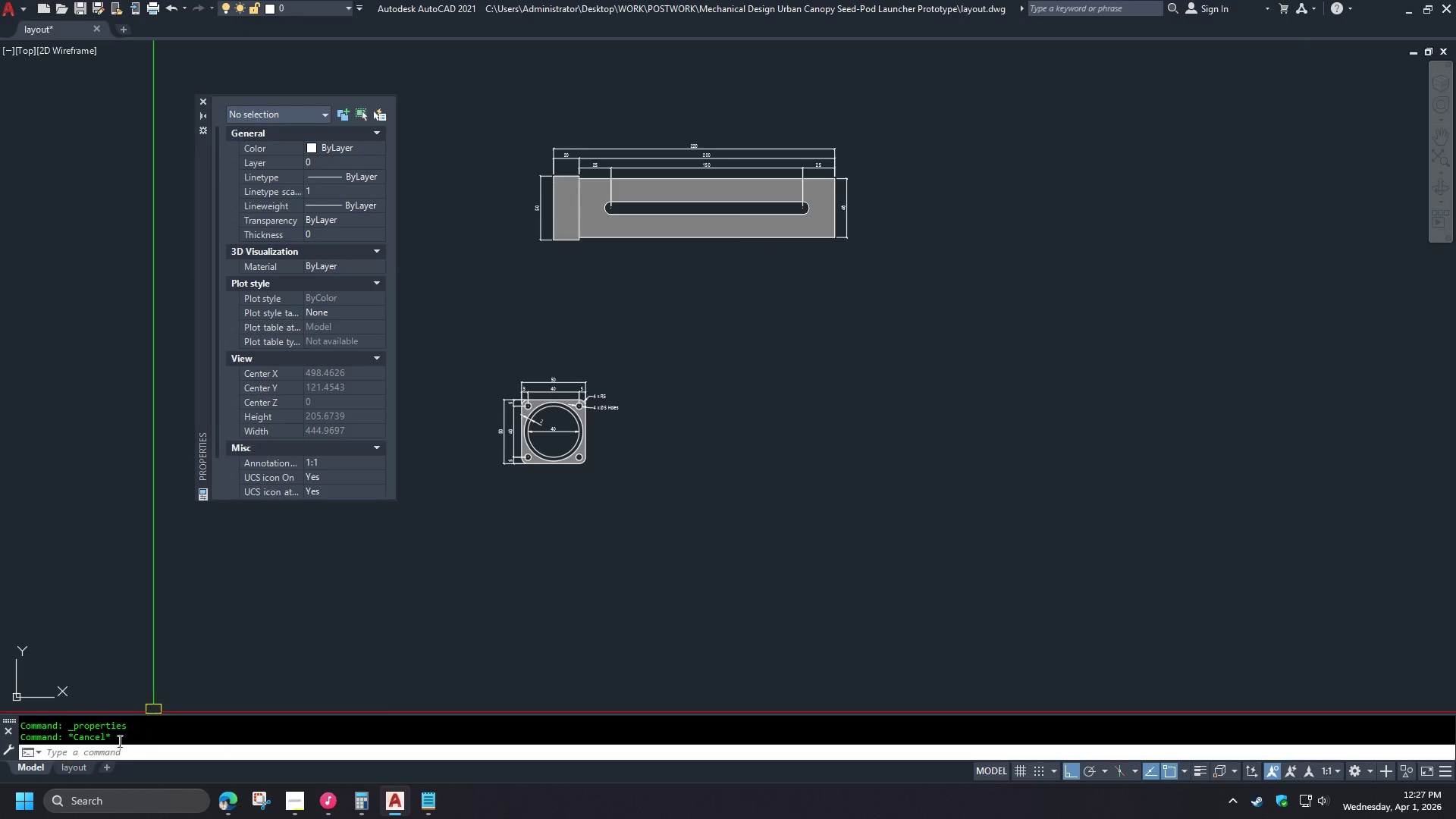 
key(Control+1)
 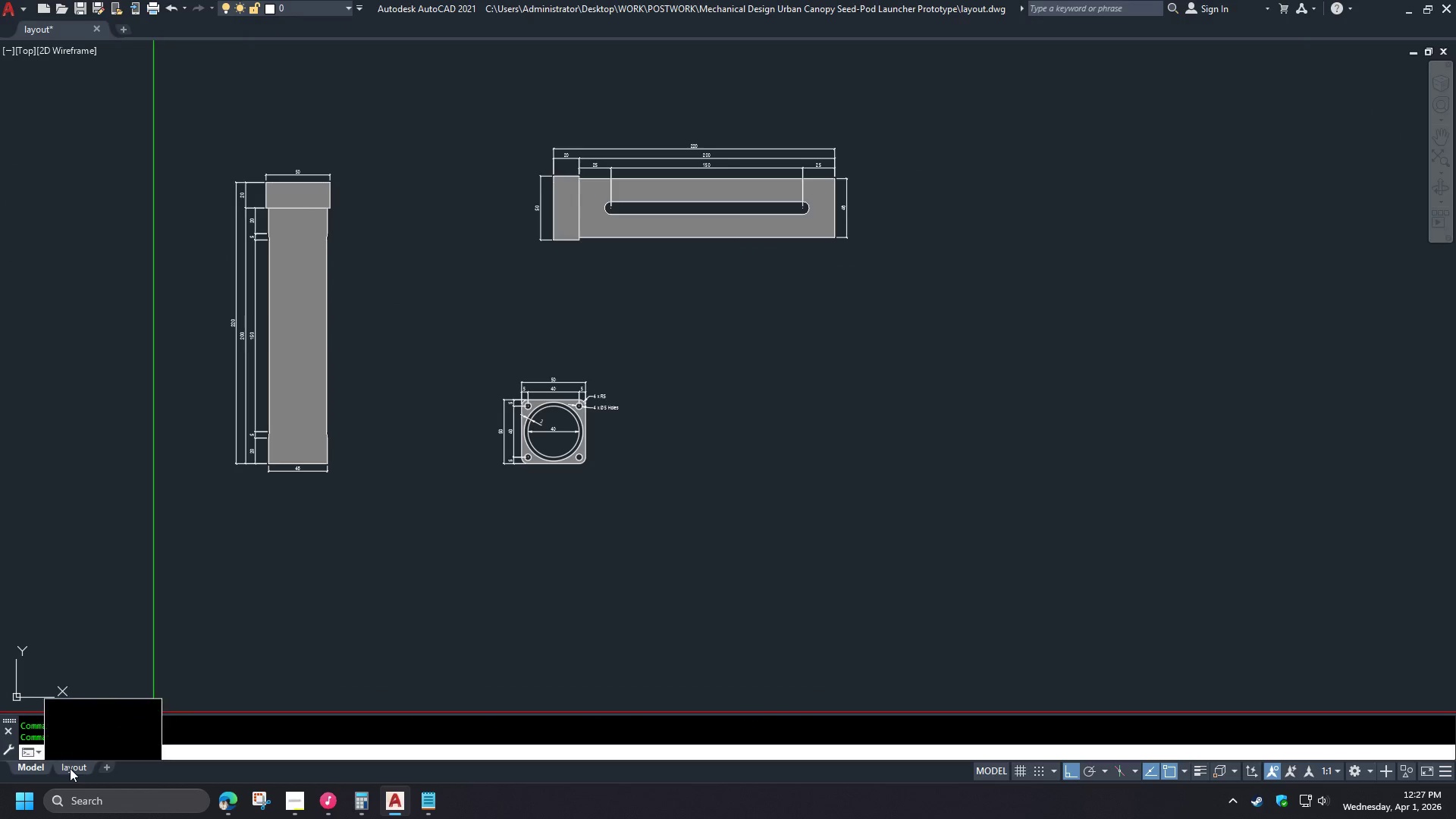 
left_click([70, 768])
 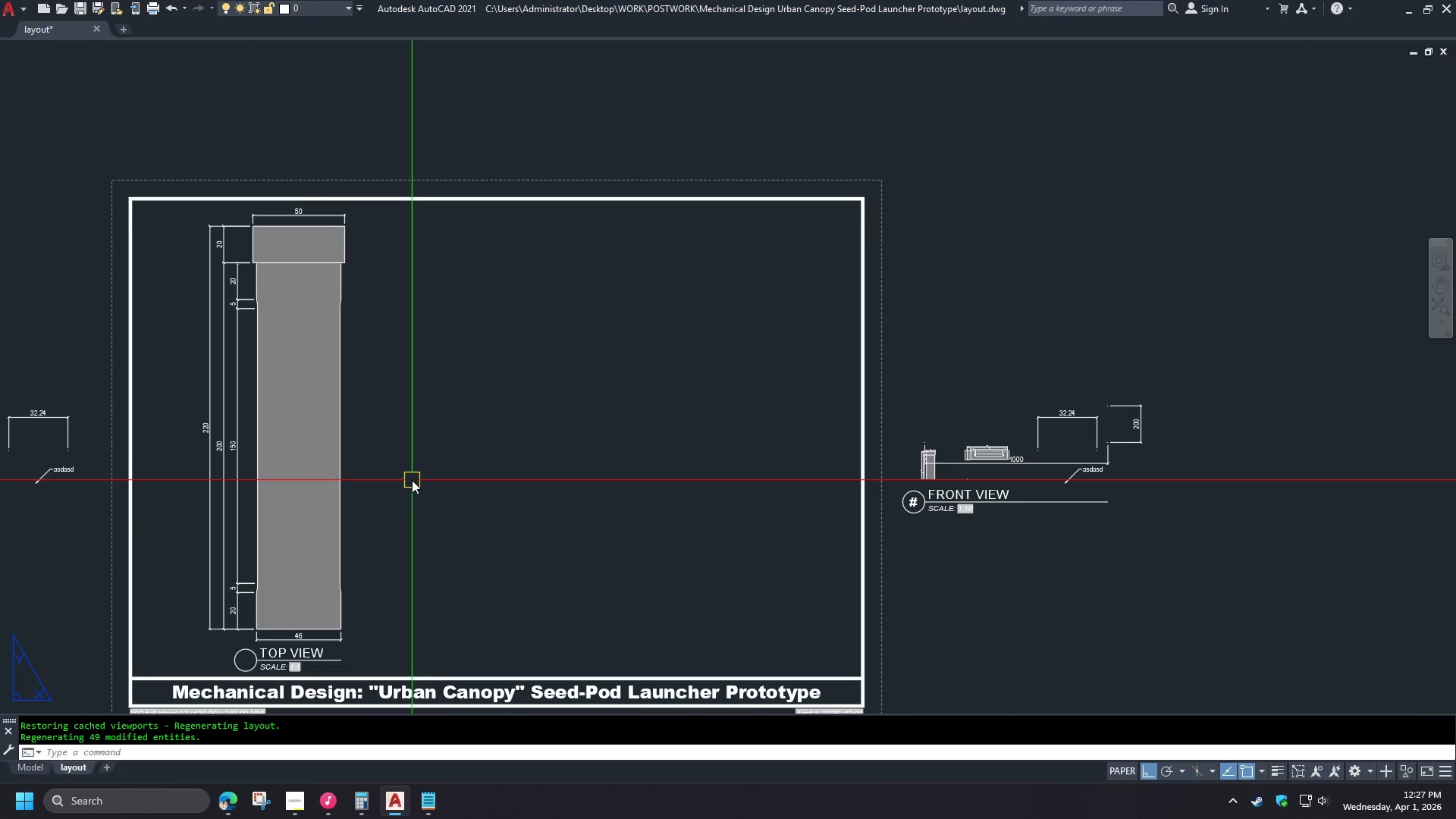 
type(pre )
 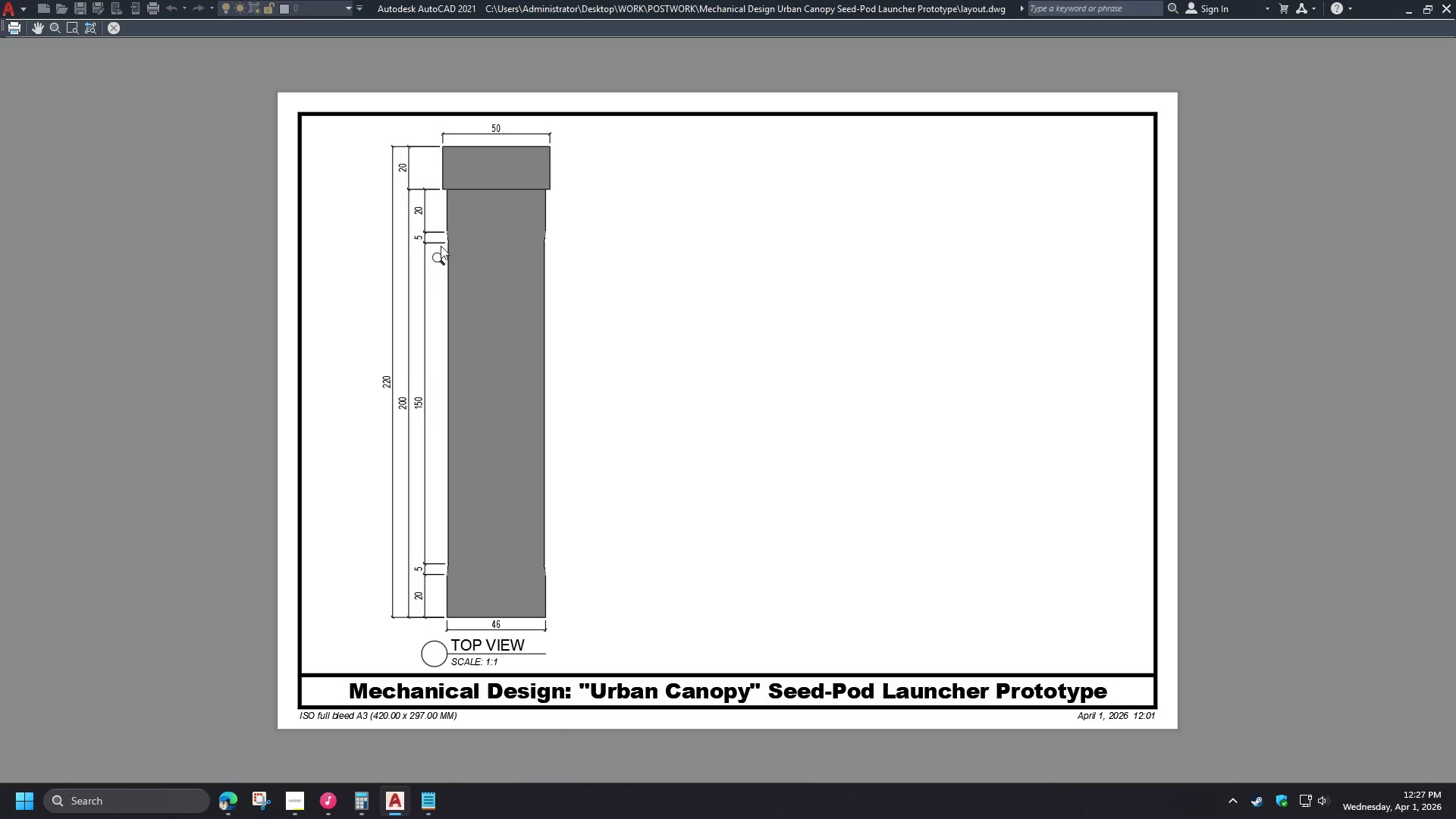 
key(Escape)
 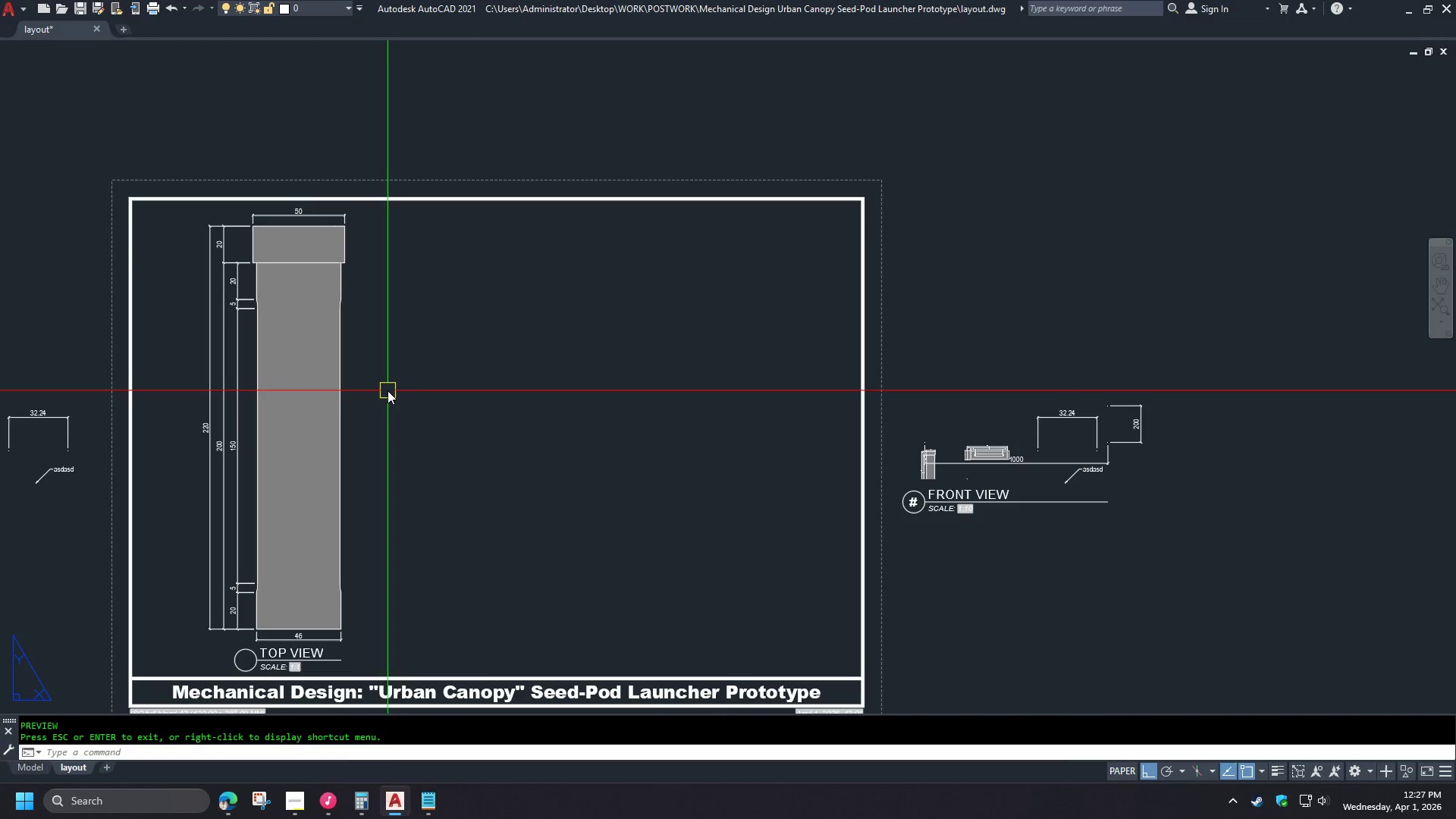 
scroll: coordinate [478, 221], scroll_direction: up, amount: 1.0
 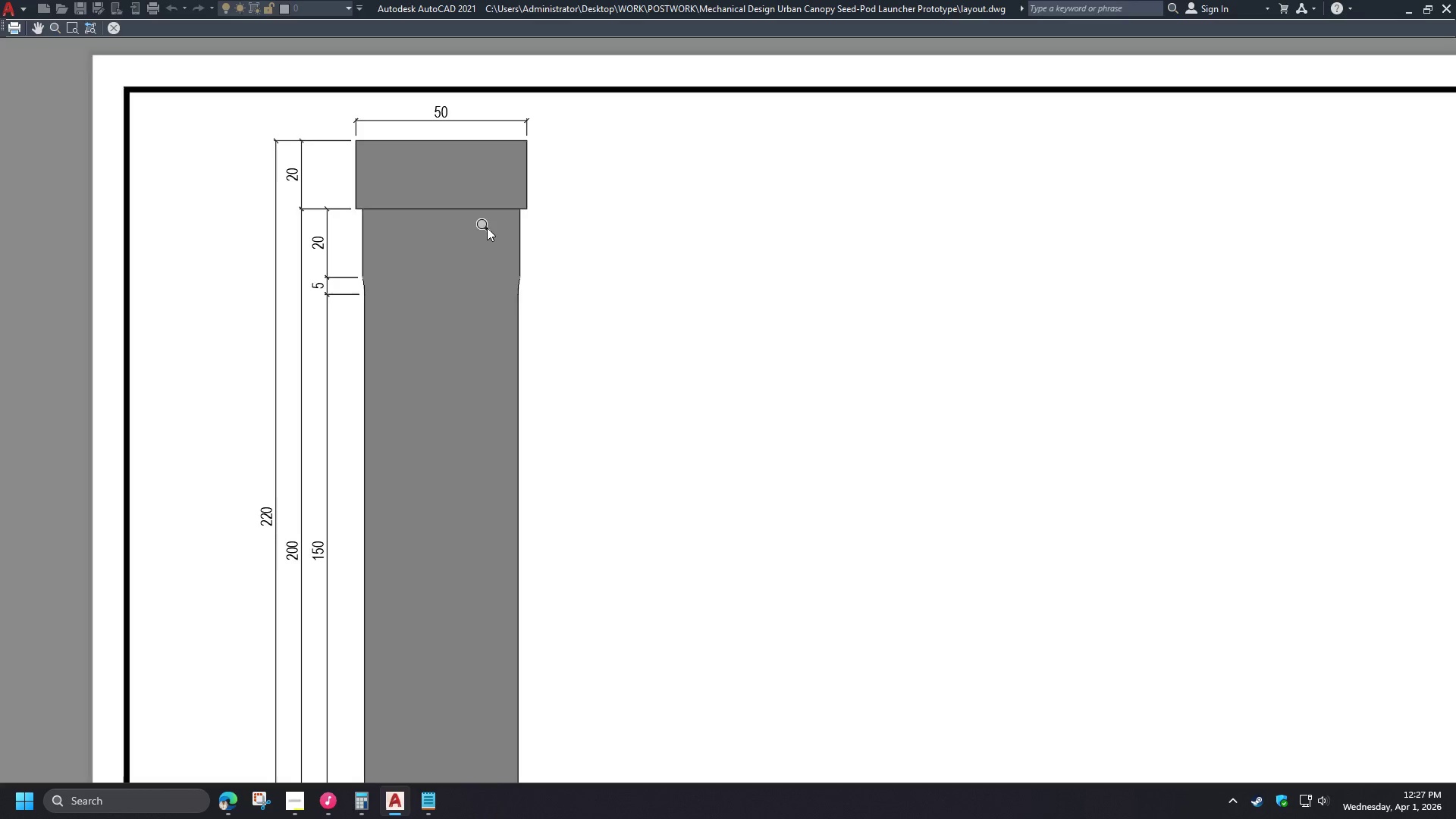 
double_click([370, 395])
 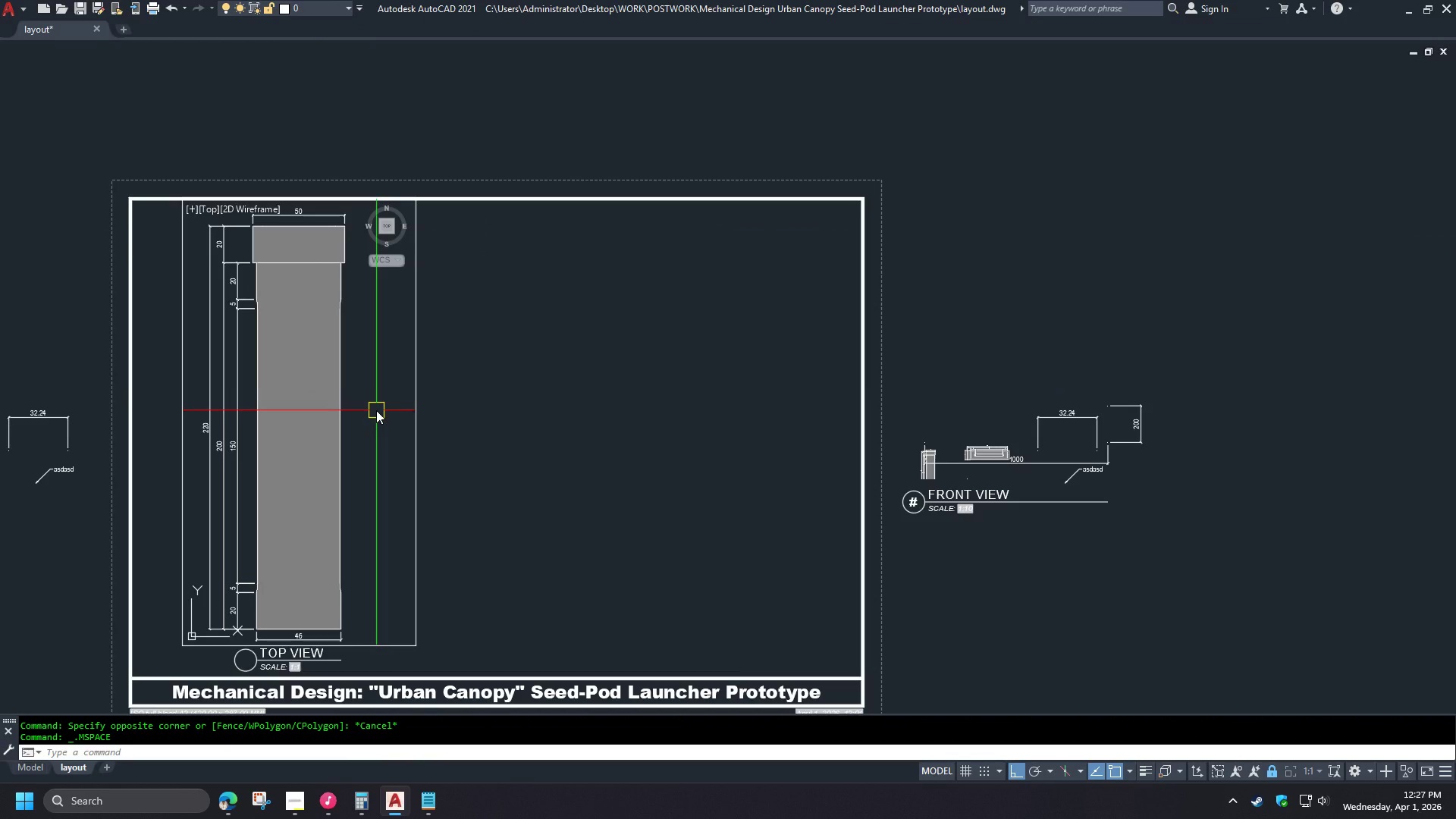 
double_click([453, 403])
 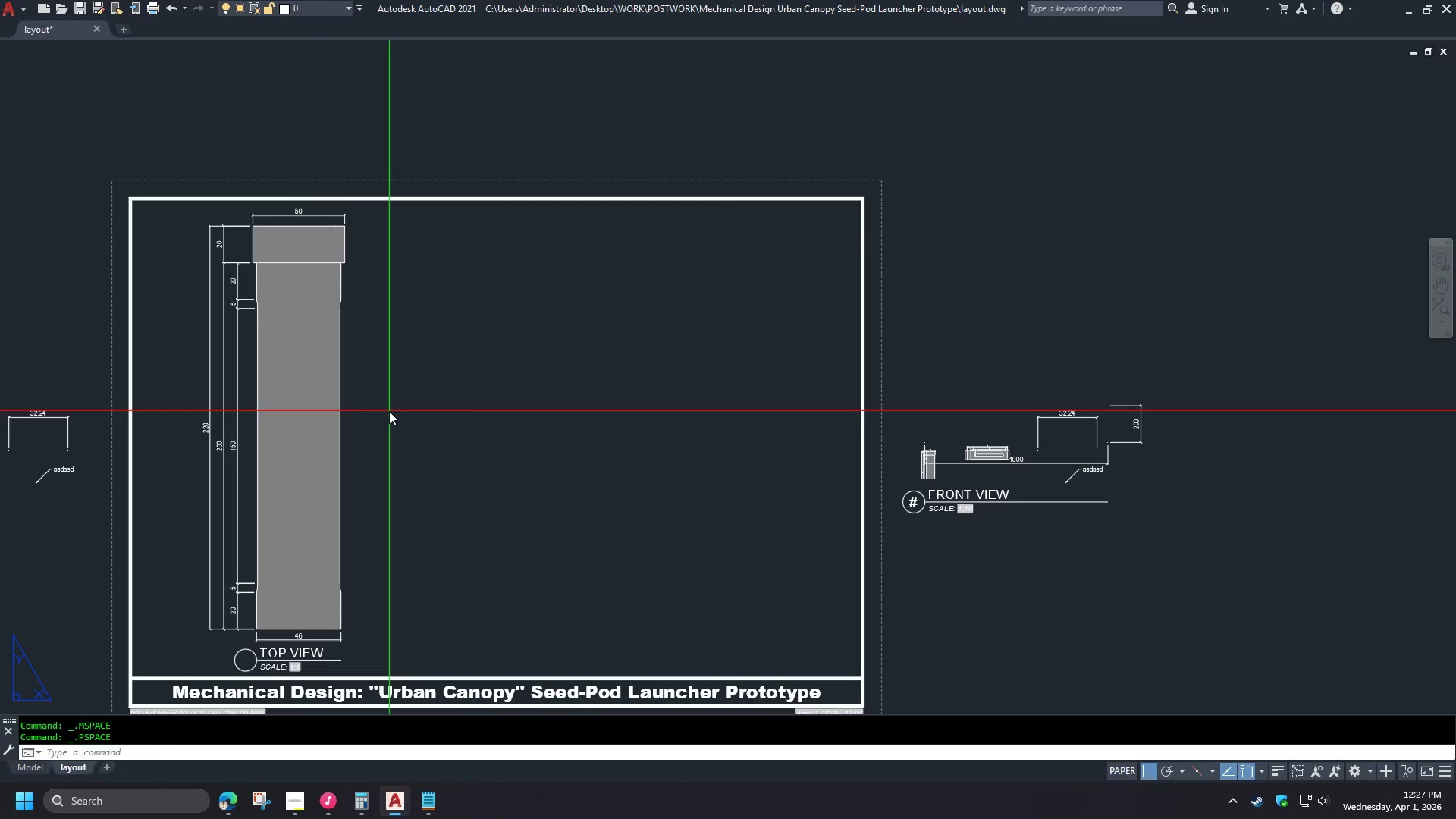 
double_click([389, 411])
 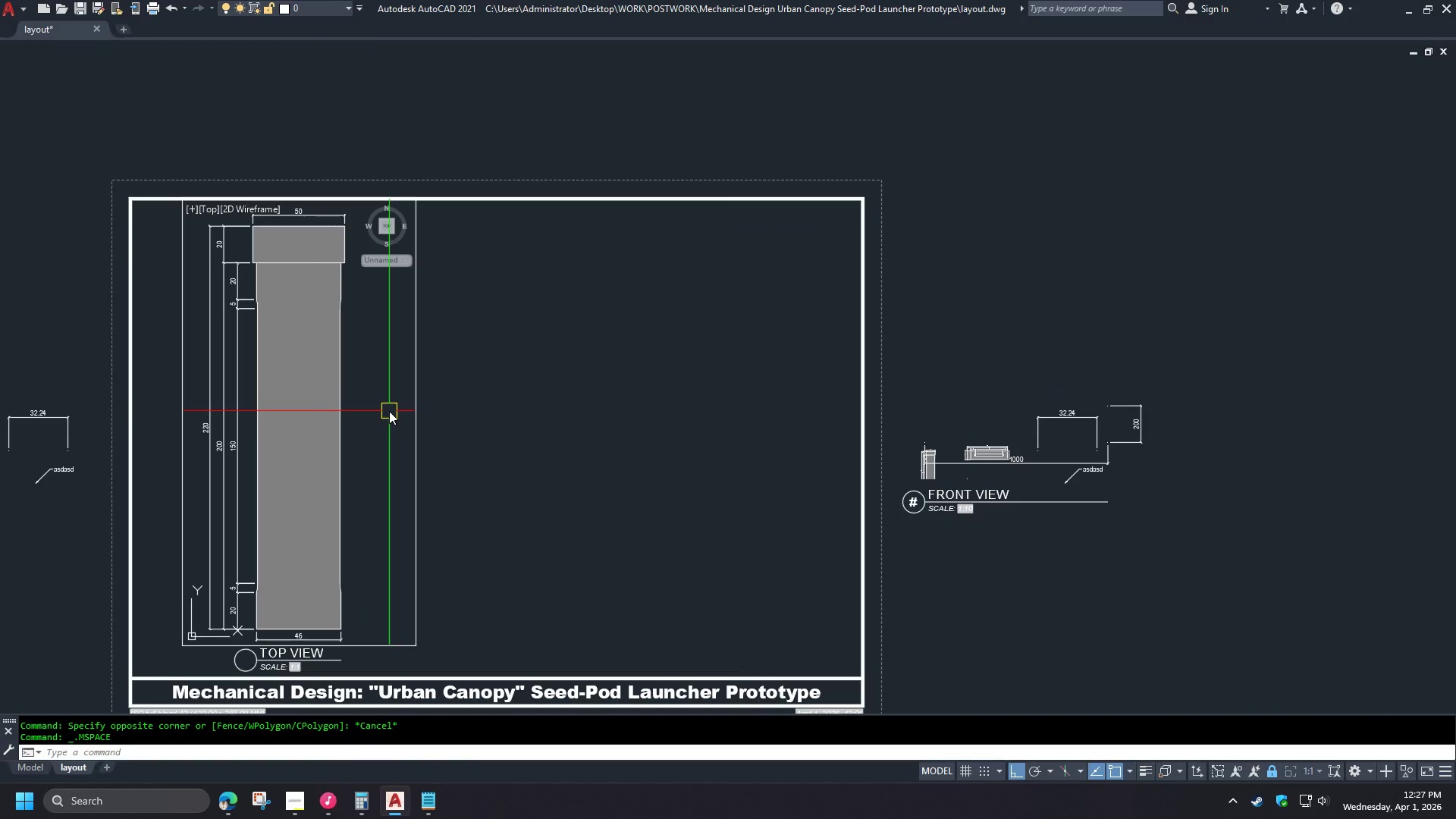 
wait(5.75)
 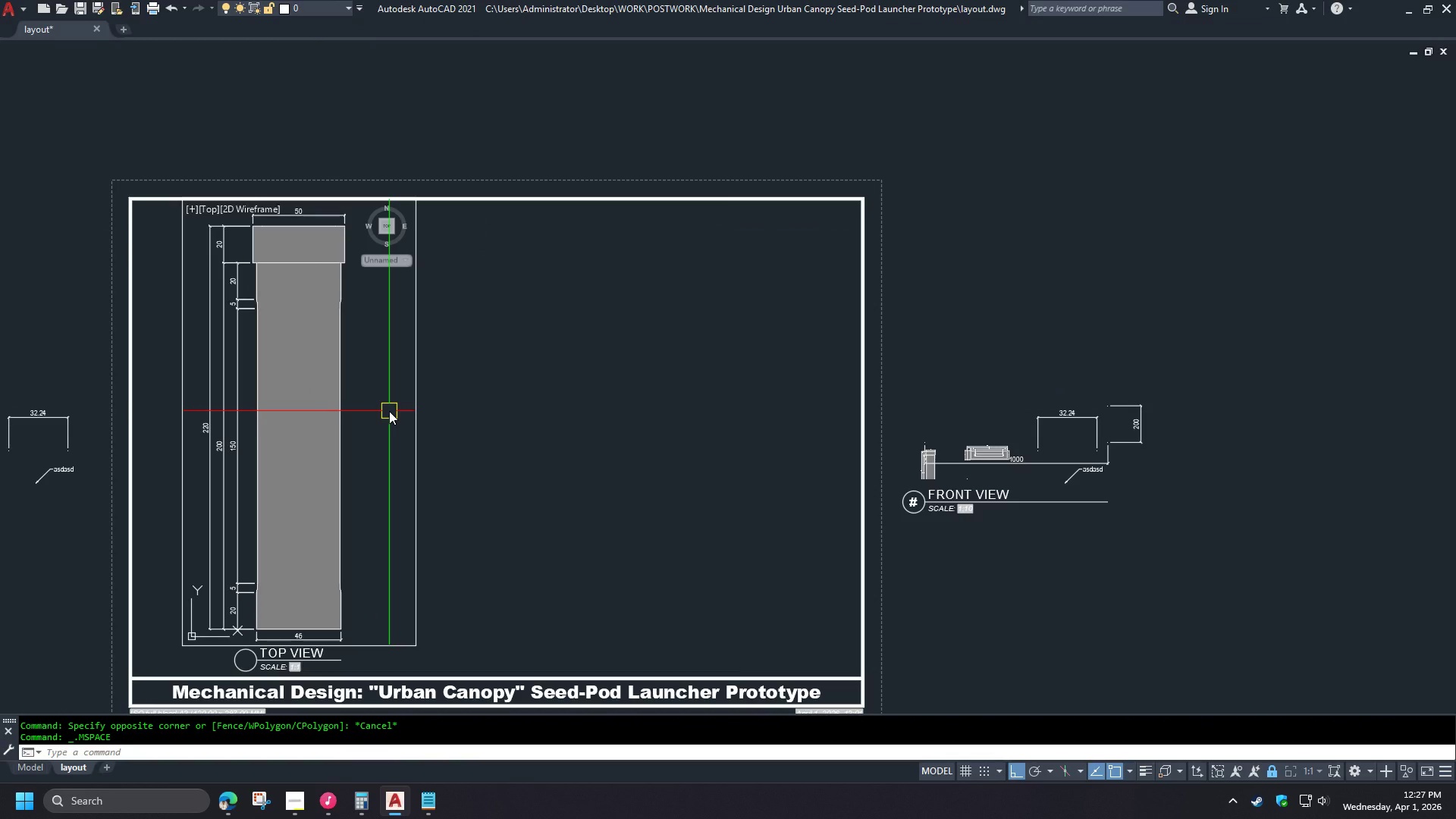 
type(hat)
 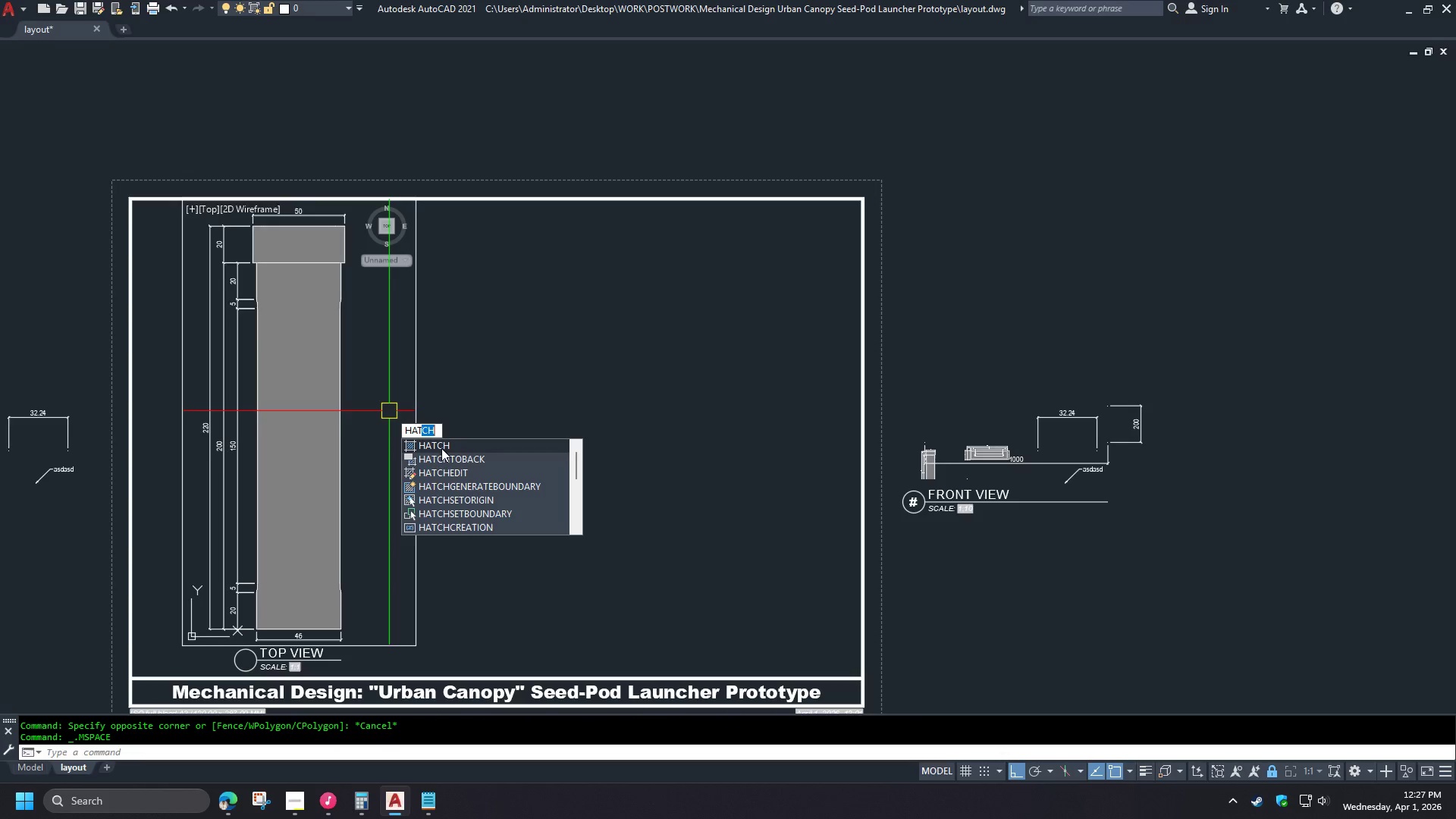 
left_click([443, 457])
 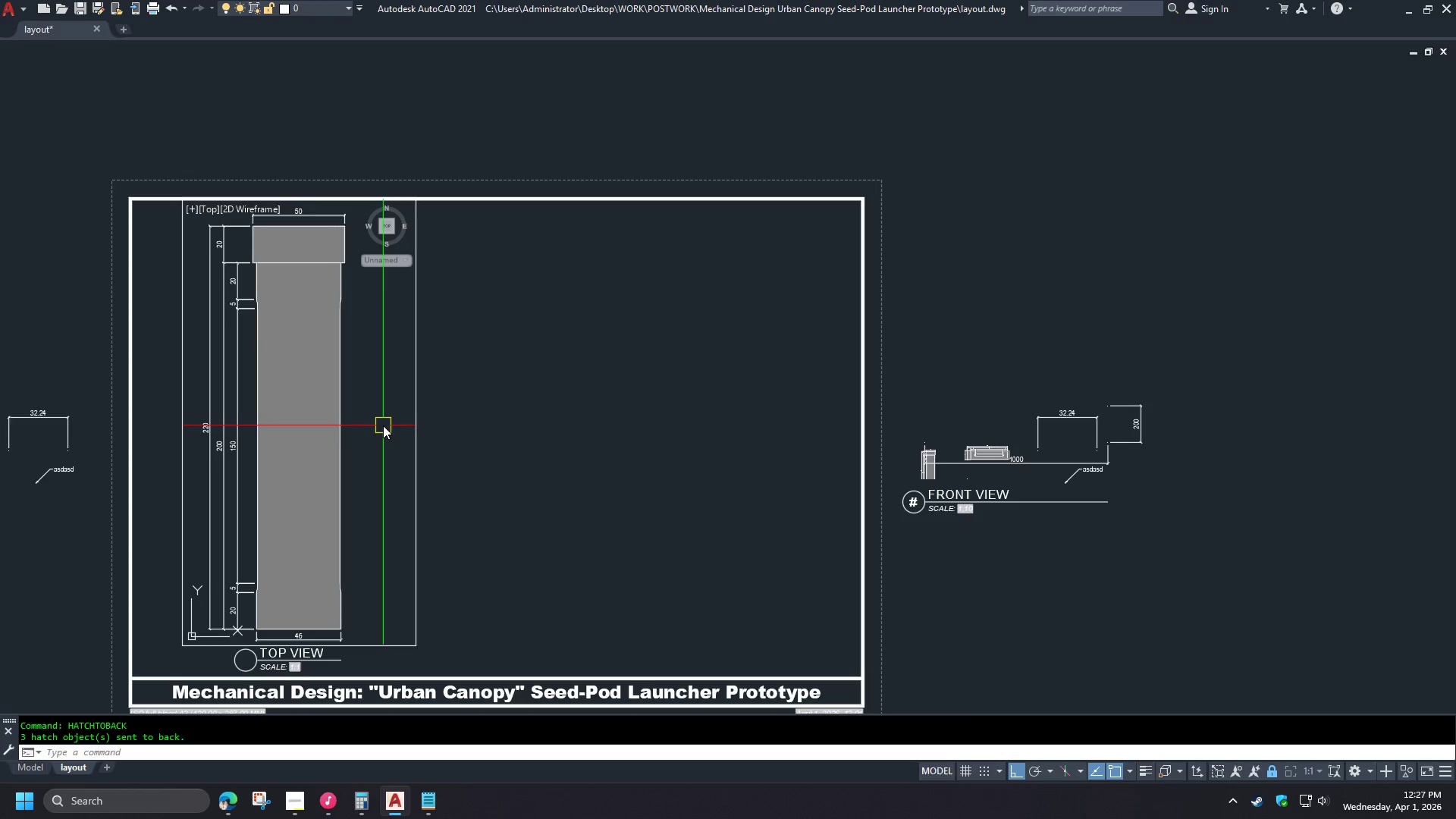 
type(re )
 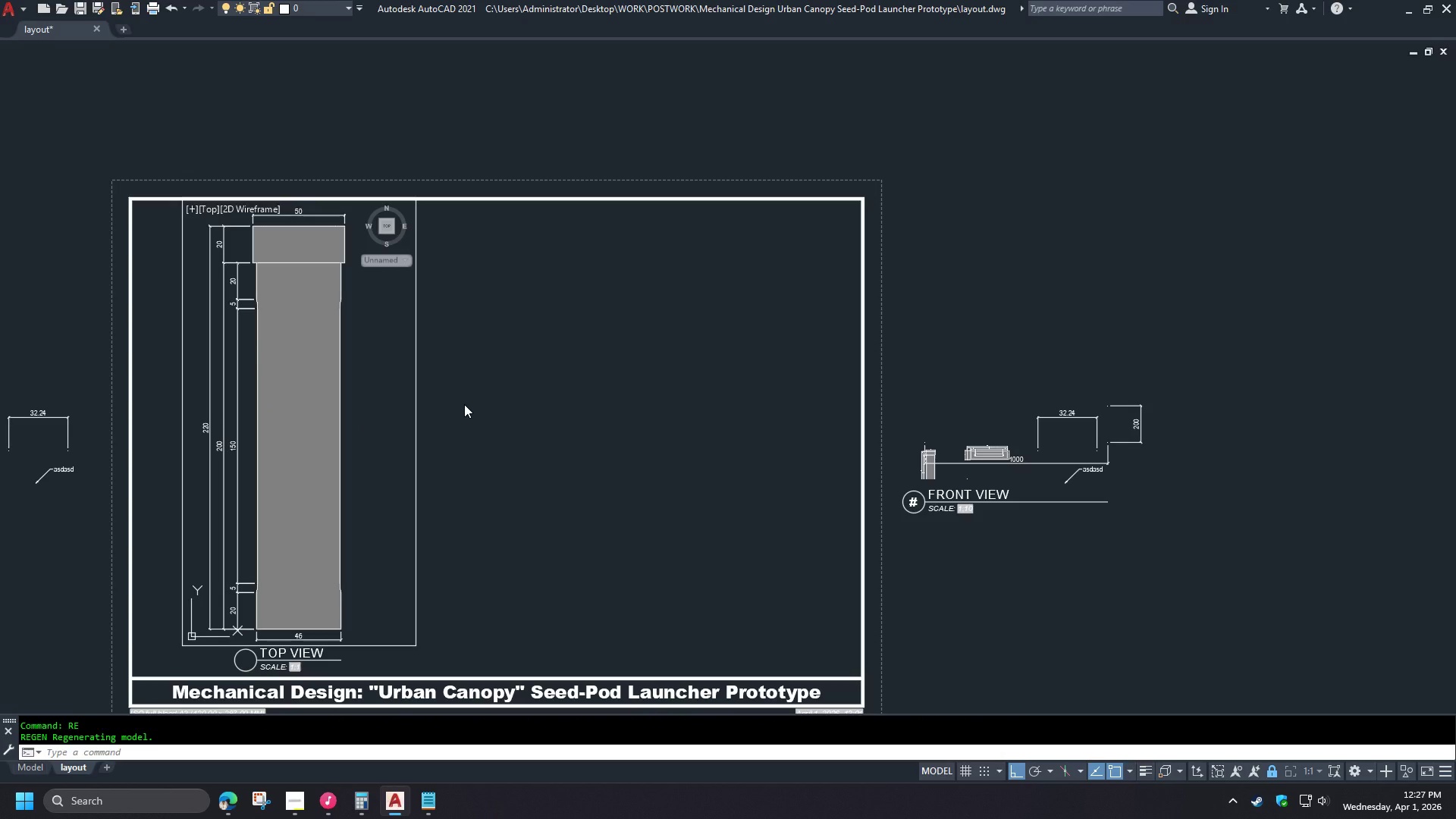 
double_click([464, 404])
 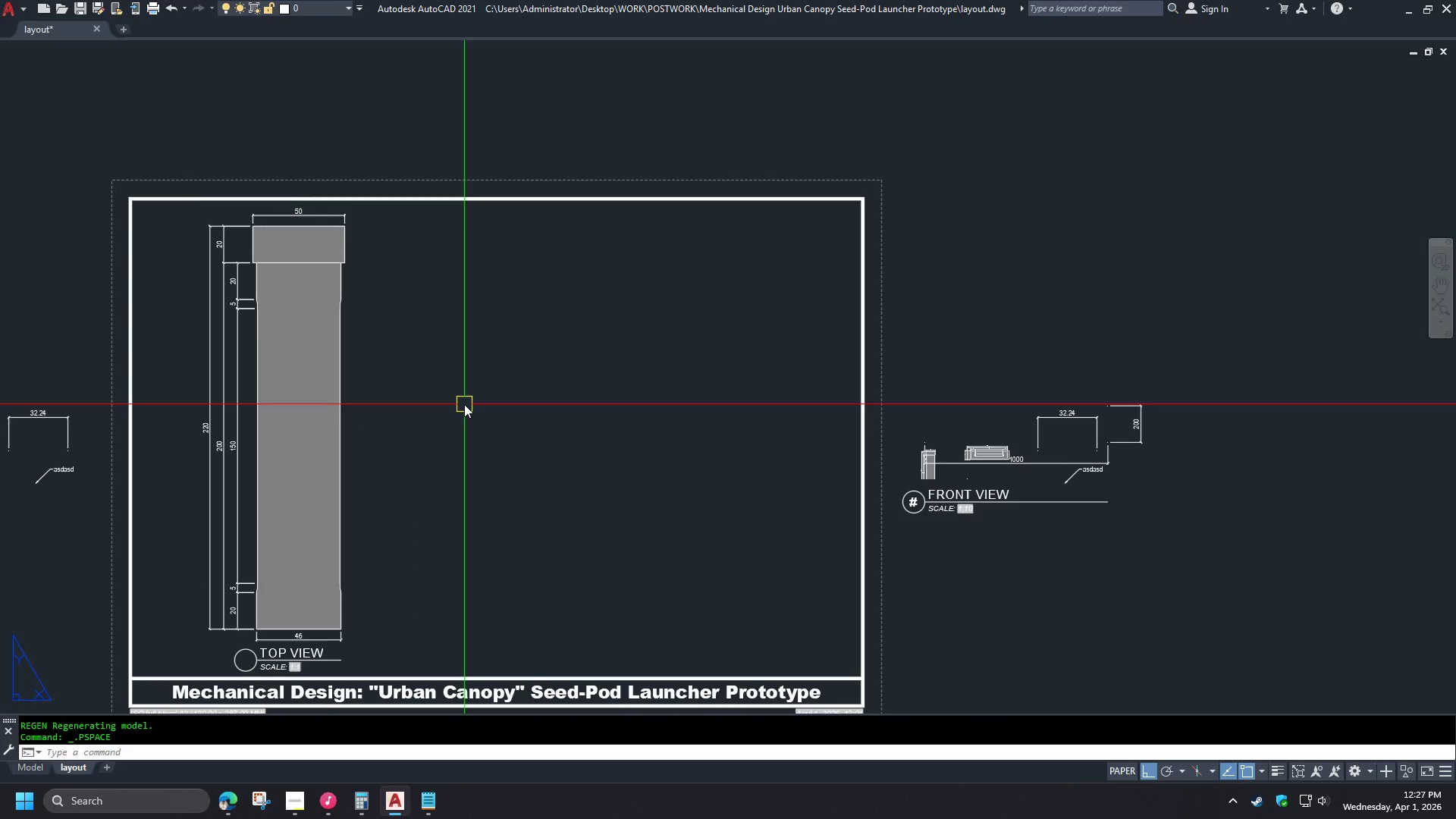 
type(pre )
 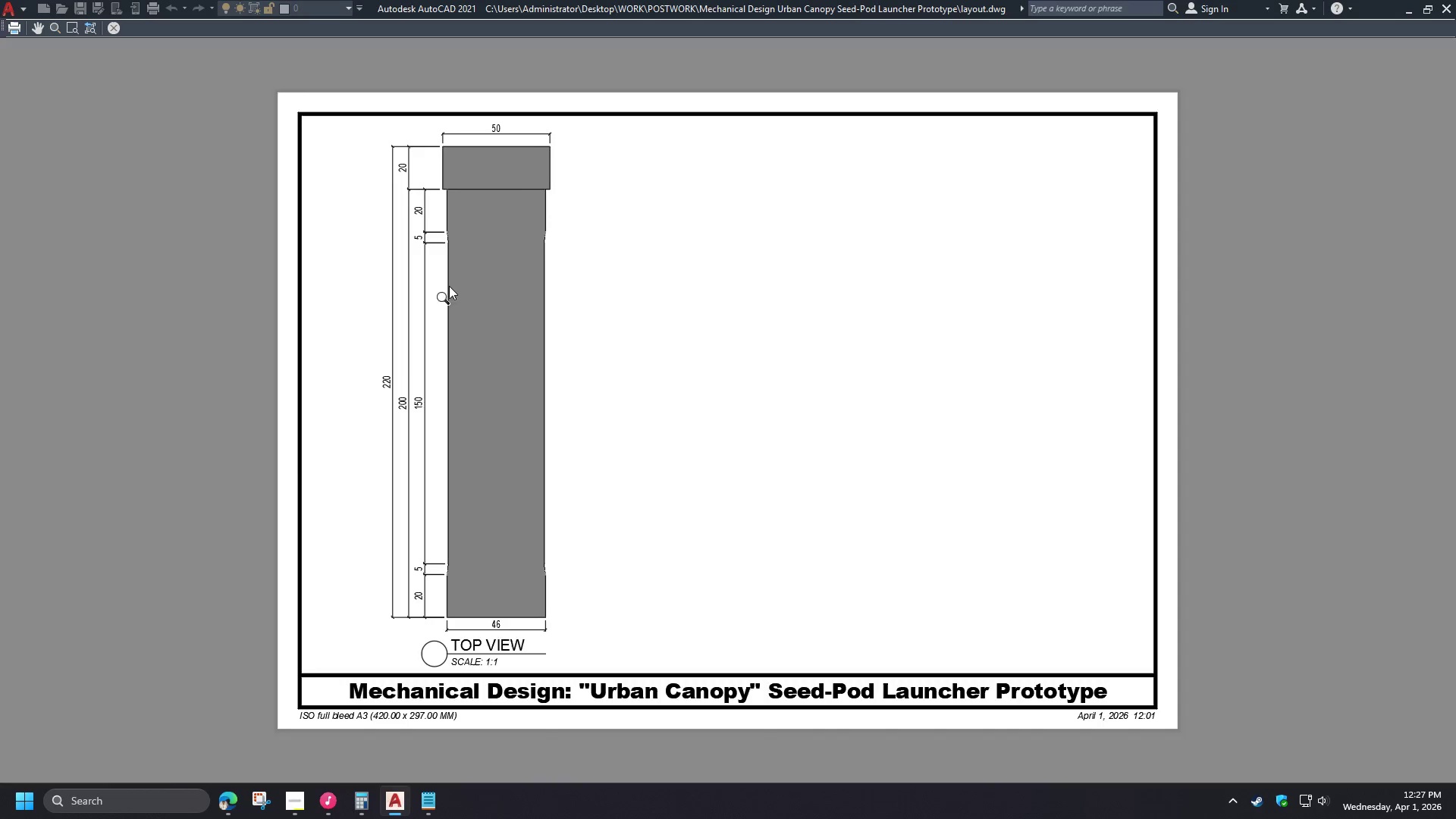 
scroll: coordinate [551, 237], scroll_direction: up, amount: 9.0
 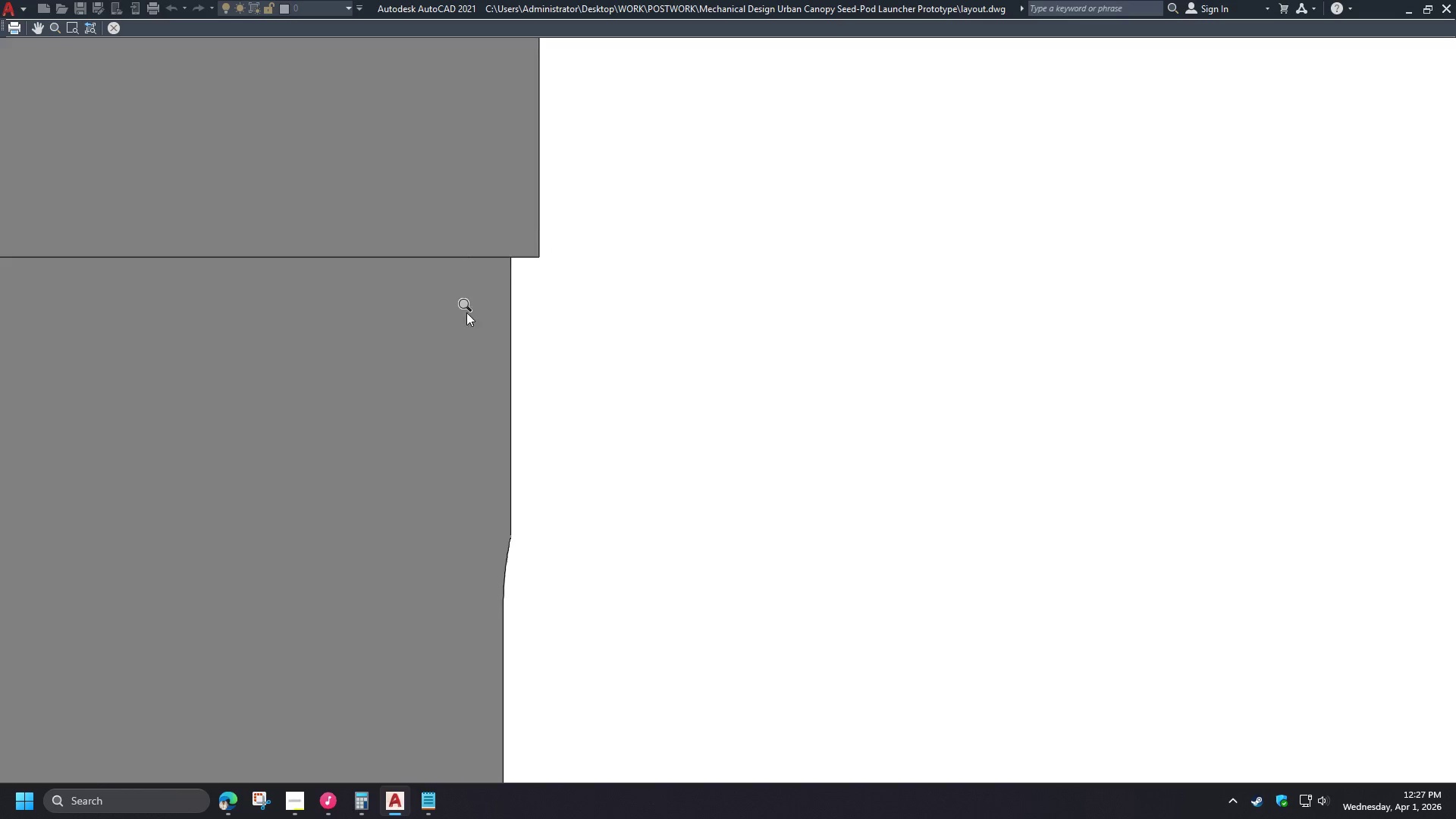 
scroll: coordinate [465, 318], scroll_direction: down, amount: 2.0
 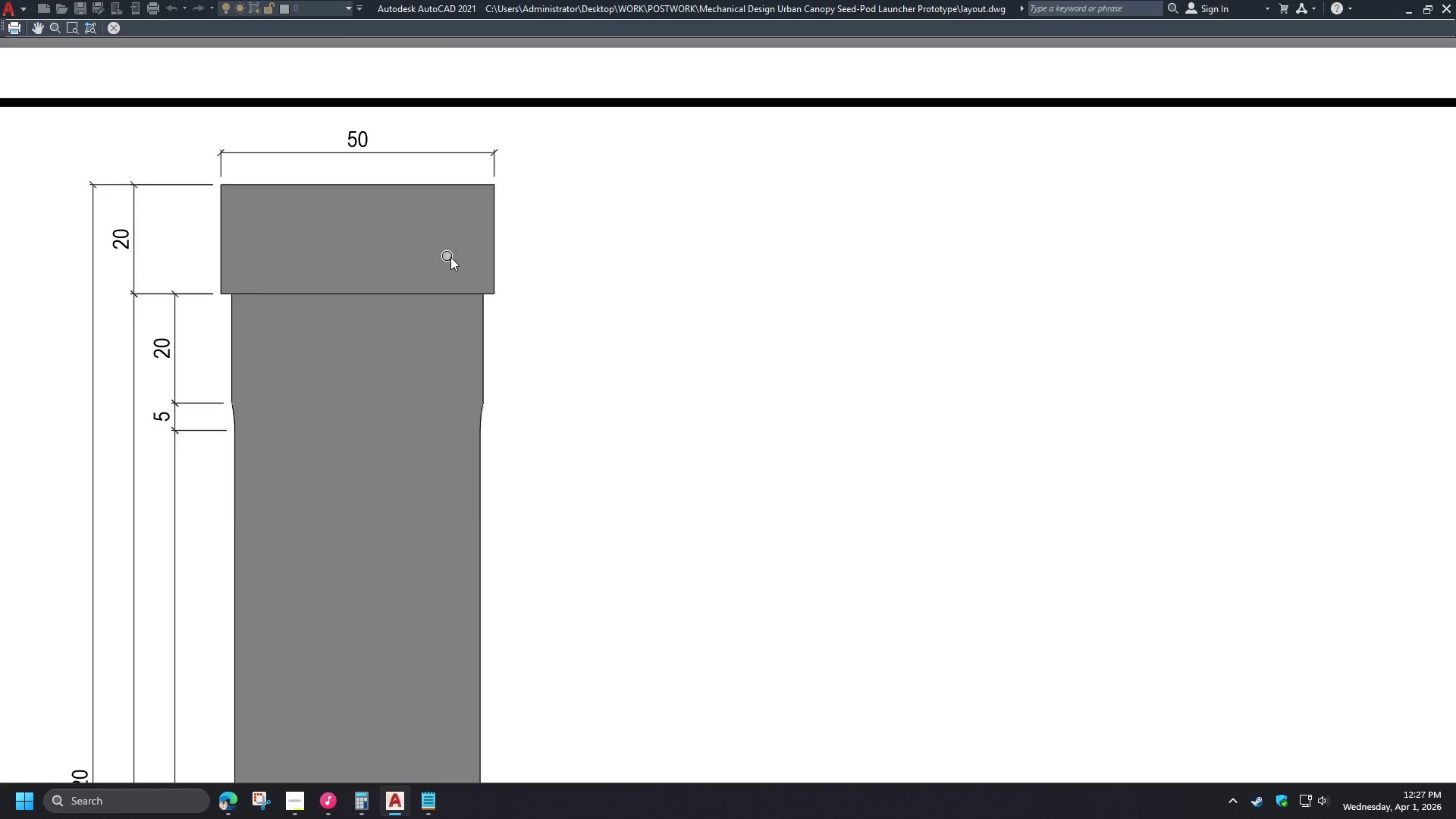 
scroll: coordinate [416, 212], scroll_direction: up, amount: 2.0
 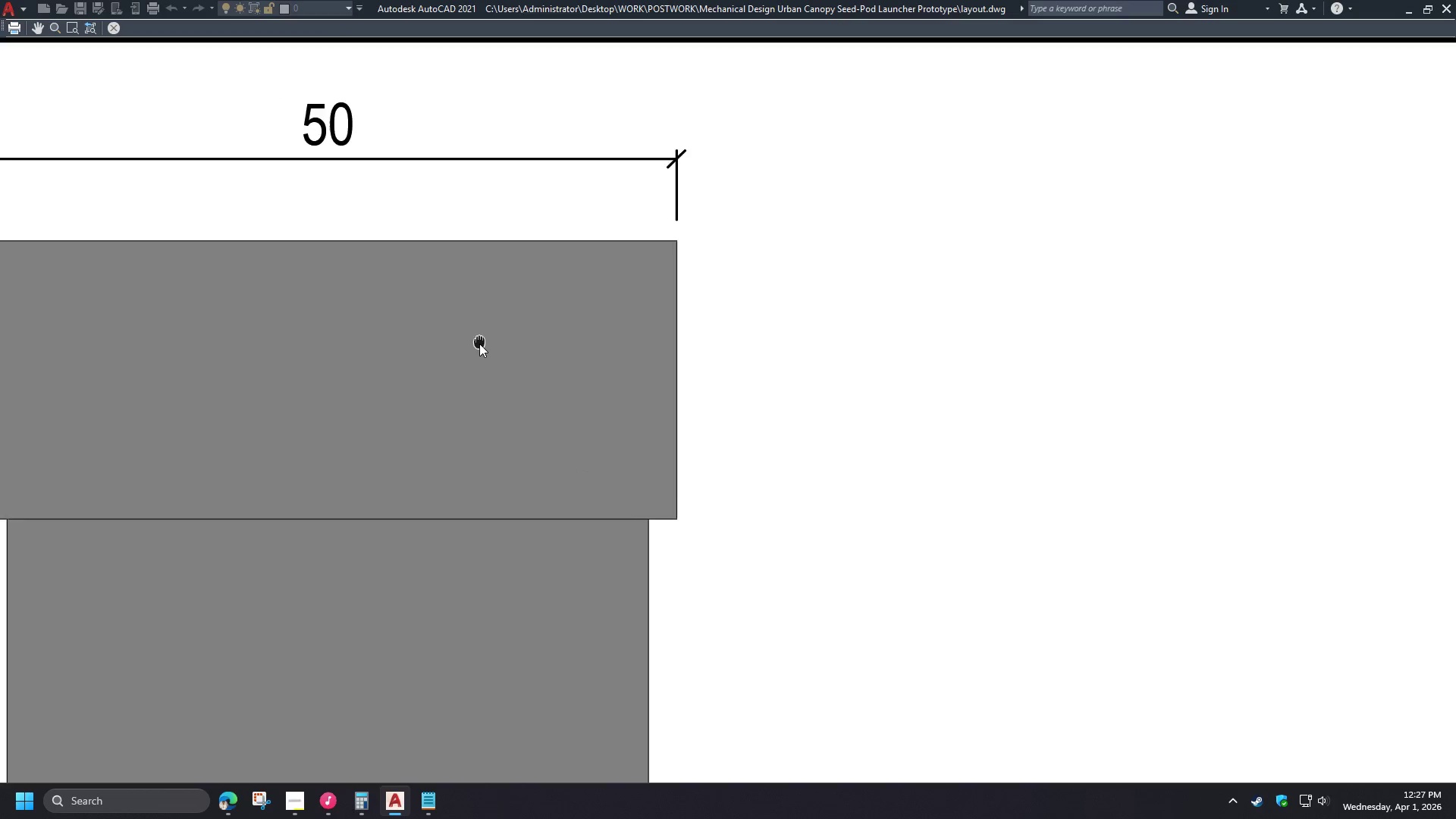 
key(Escape)
 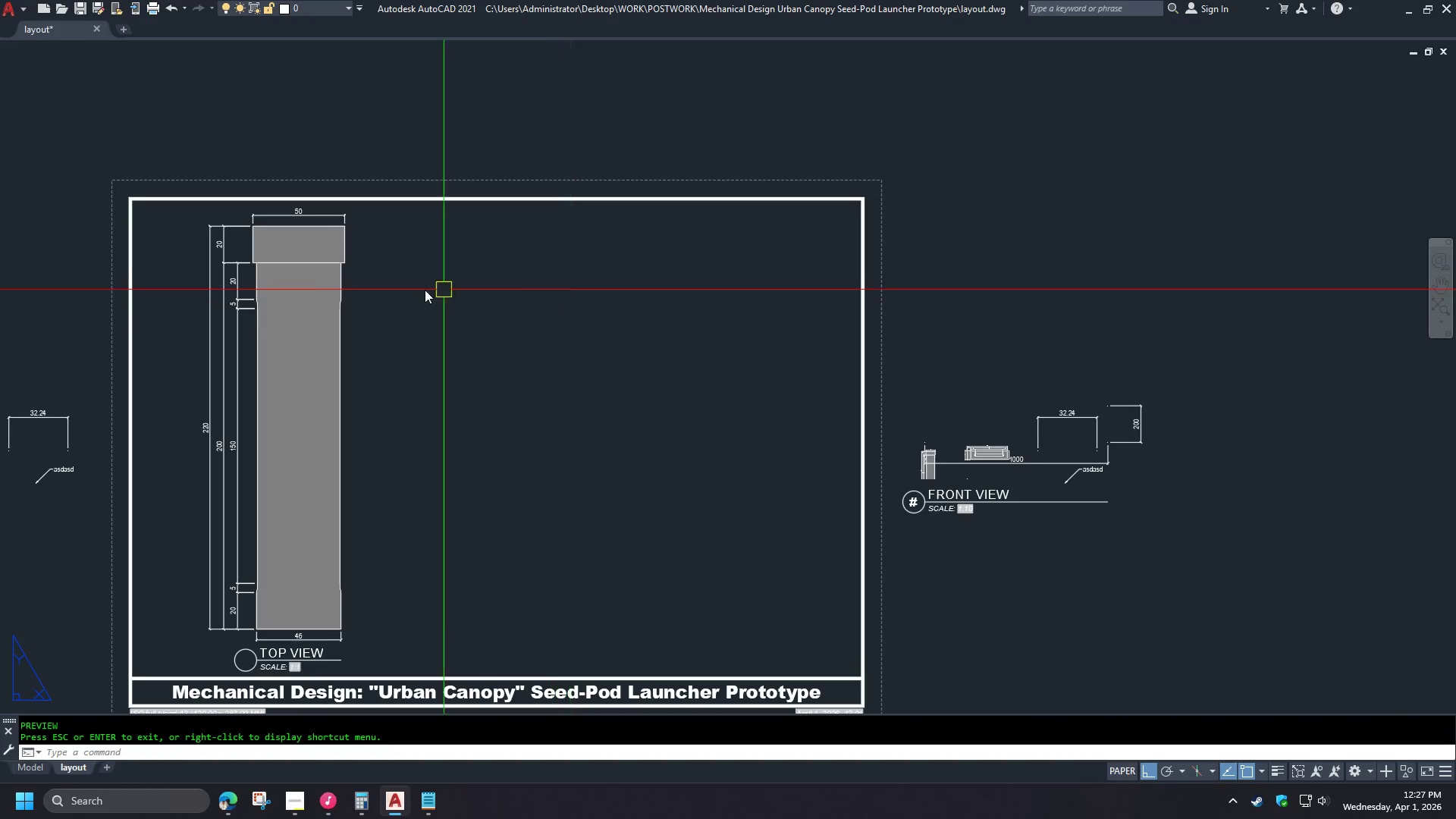 
scroll: coordinate [479, 344], scroll_direction: down, amount: 1.0
 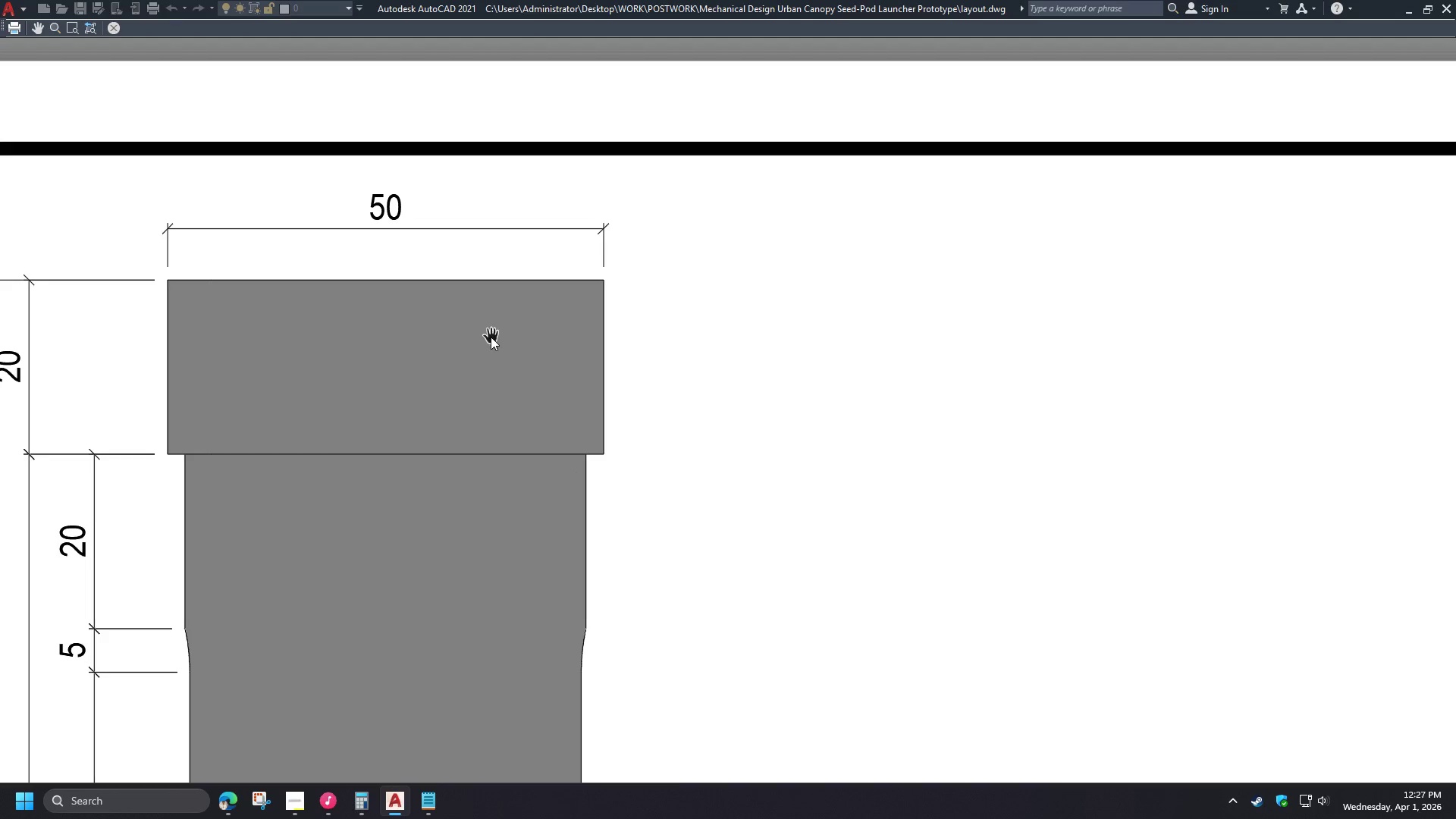 
scroll: coordinate [286, 237], scroll_direction: up, amount: 4.0
 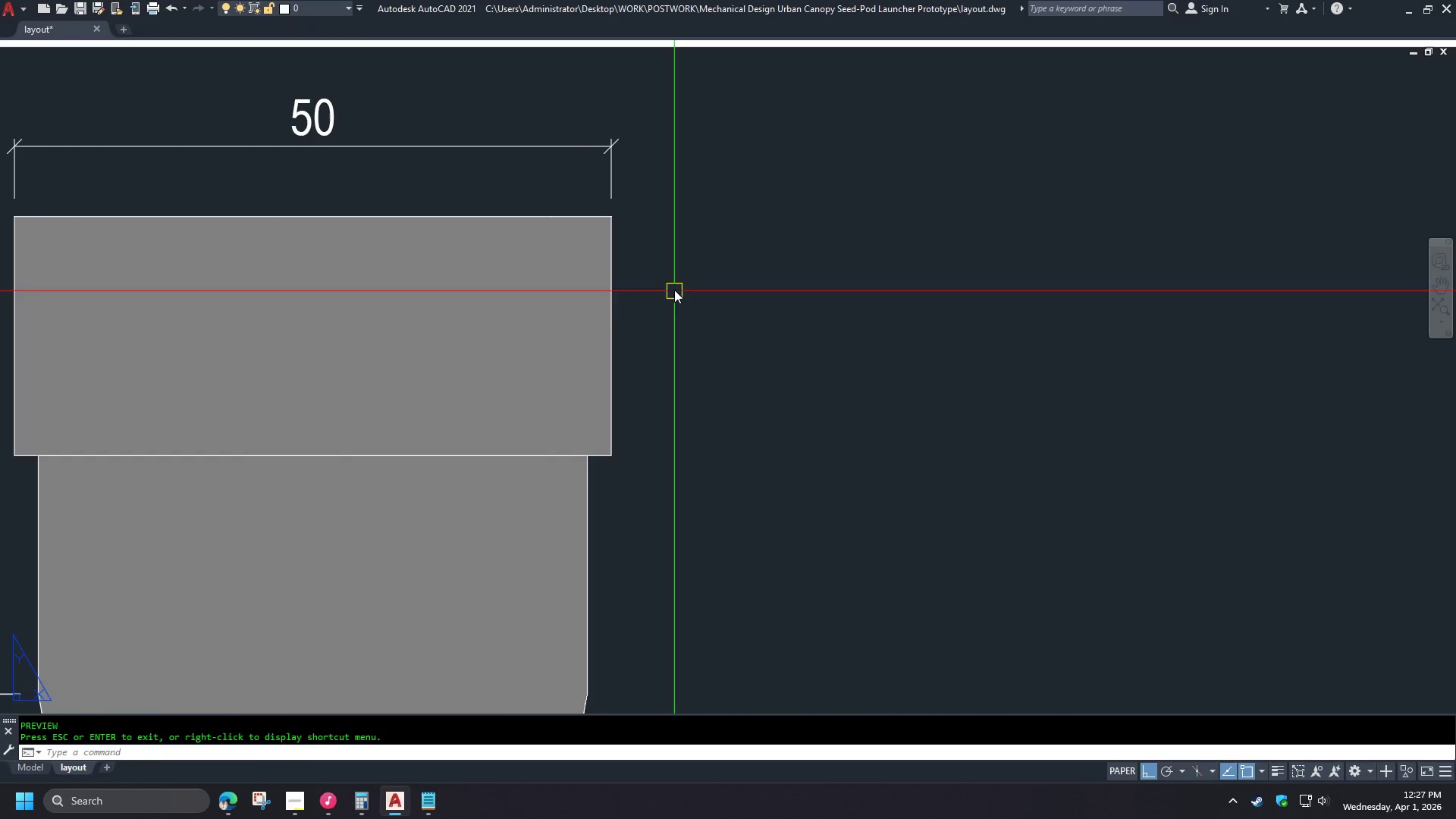 
double_click([670, 281])
 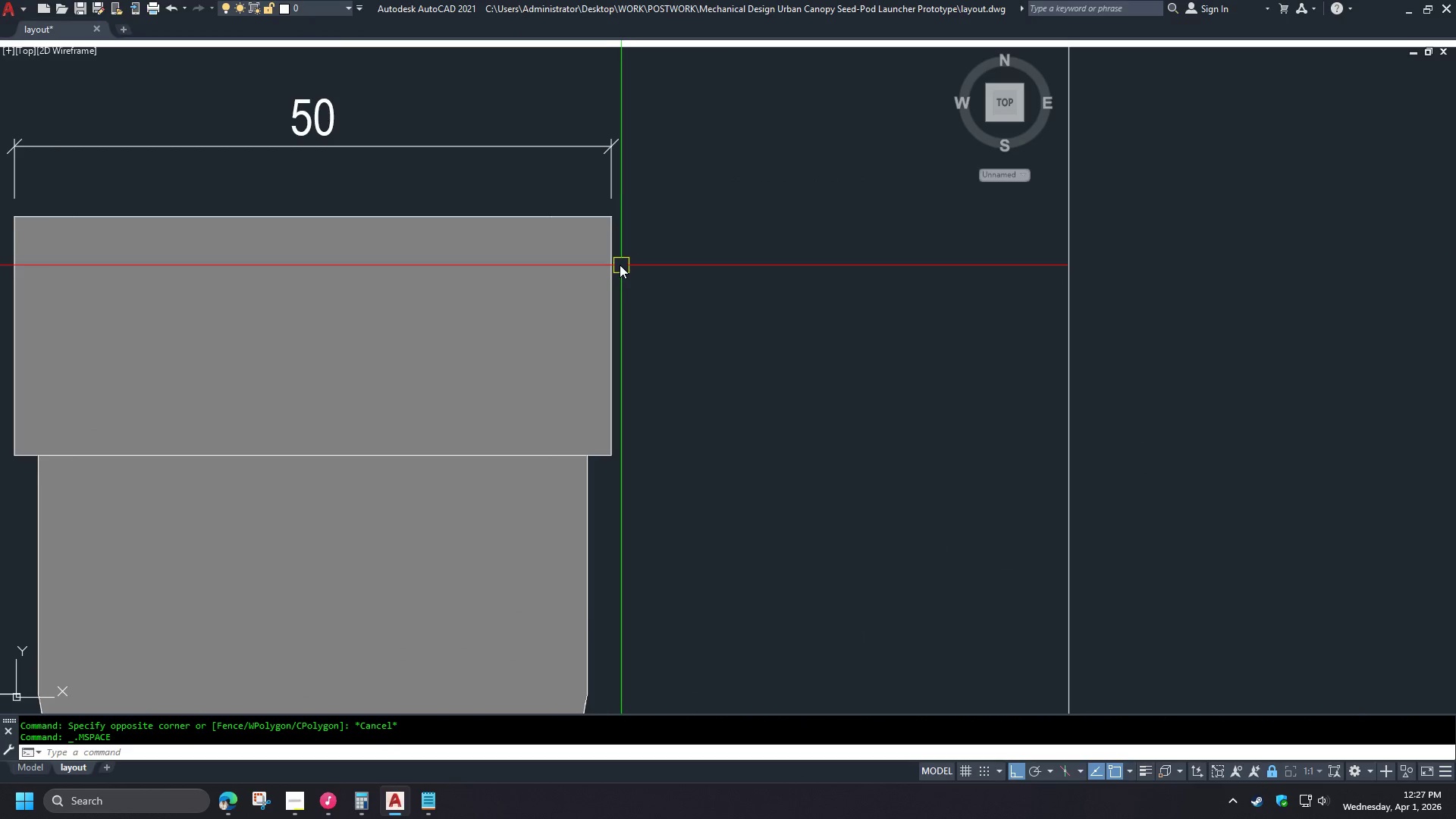 
left_click([614, 263])
 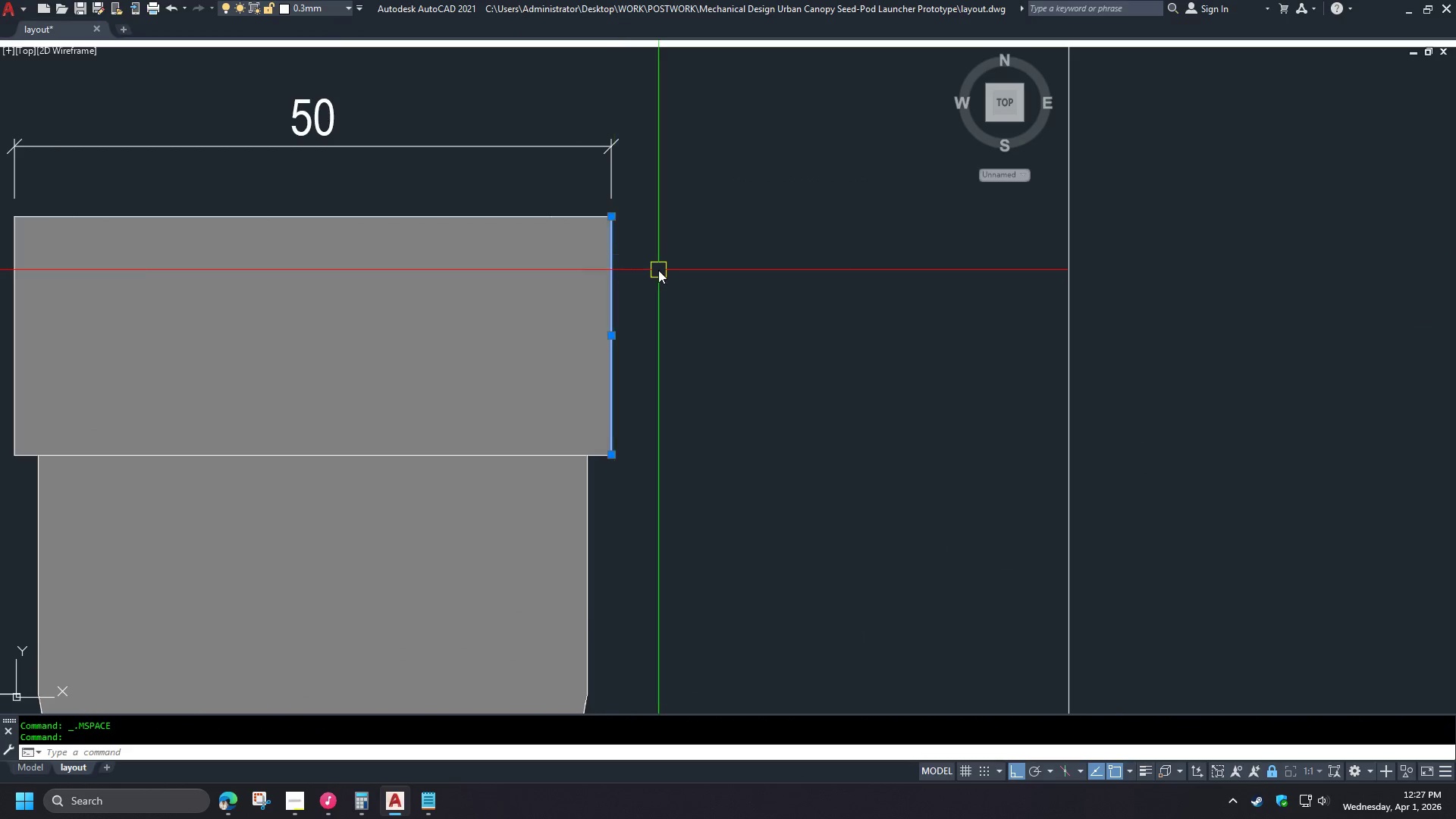 
key(Control+1)
 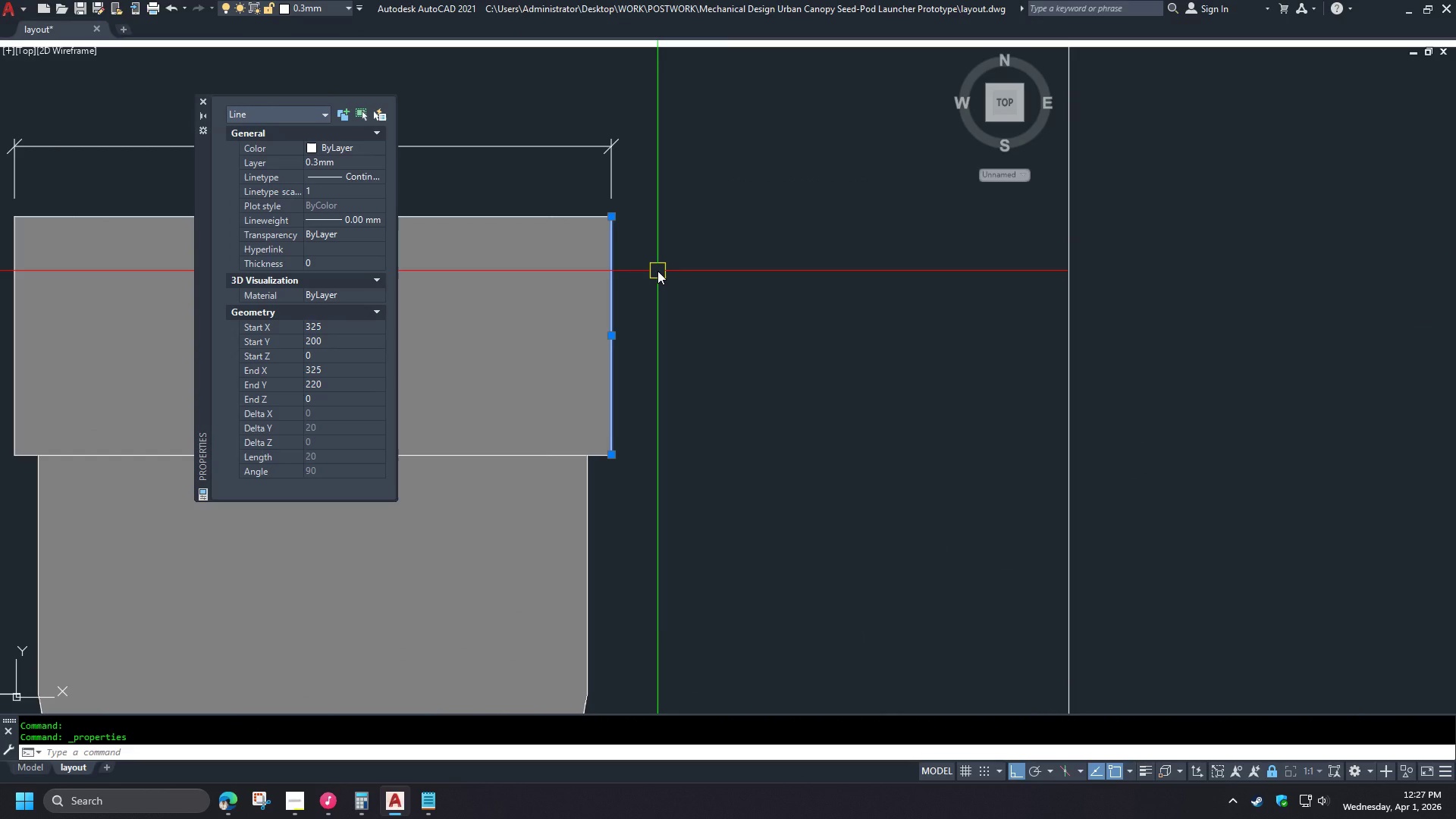 
key(Control+1)
 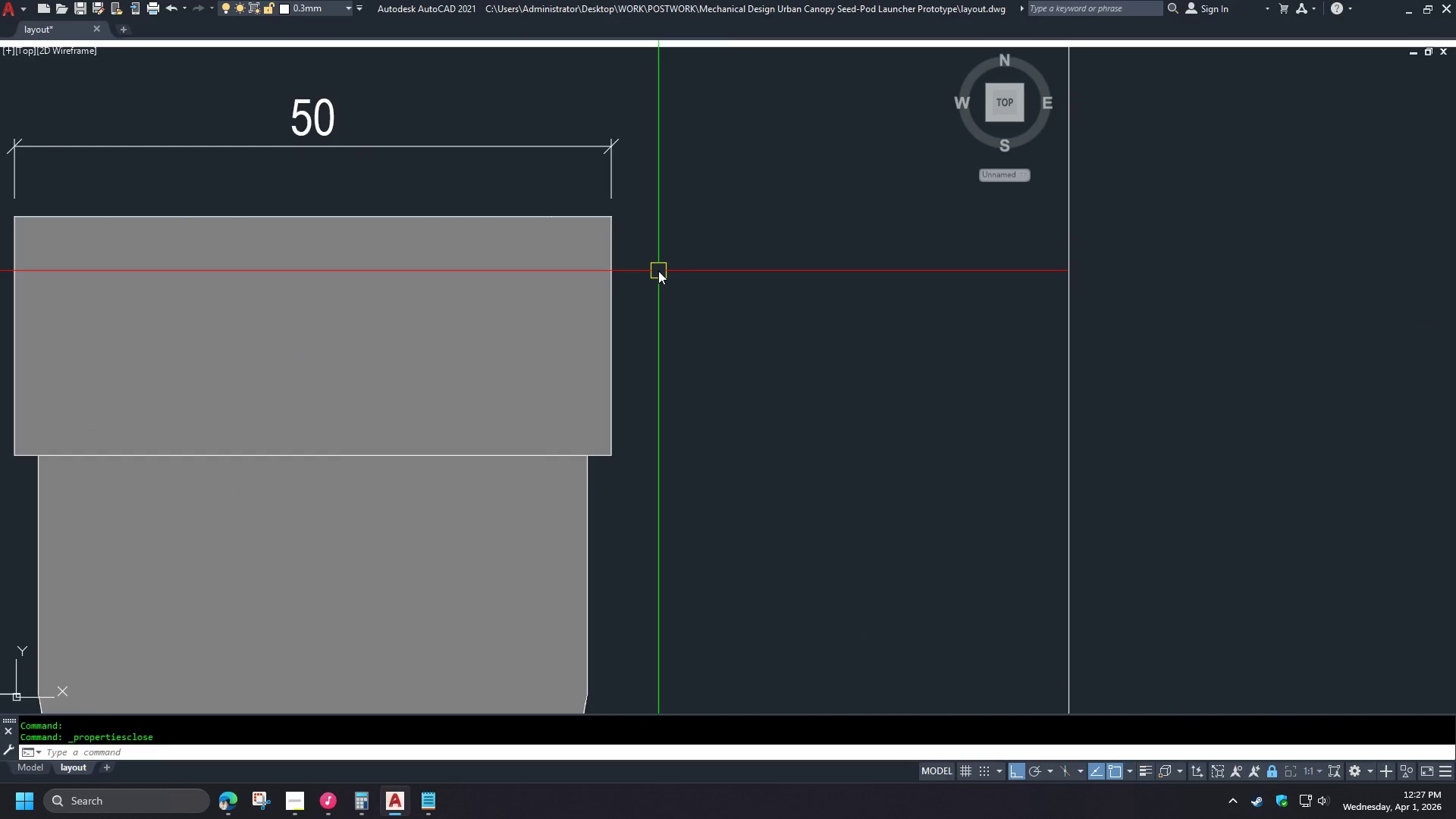 
key(Escape)
type(la )
 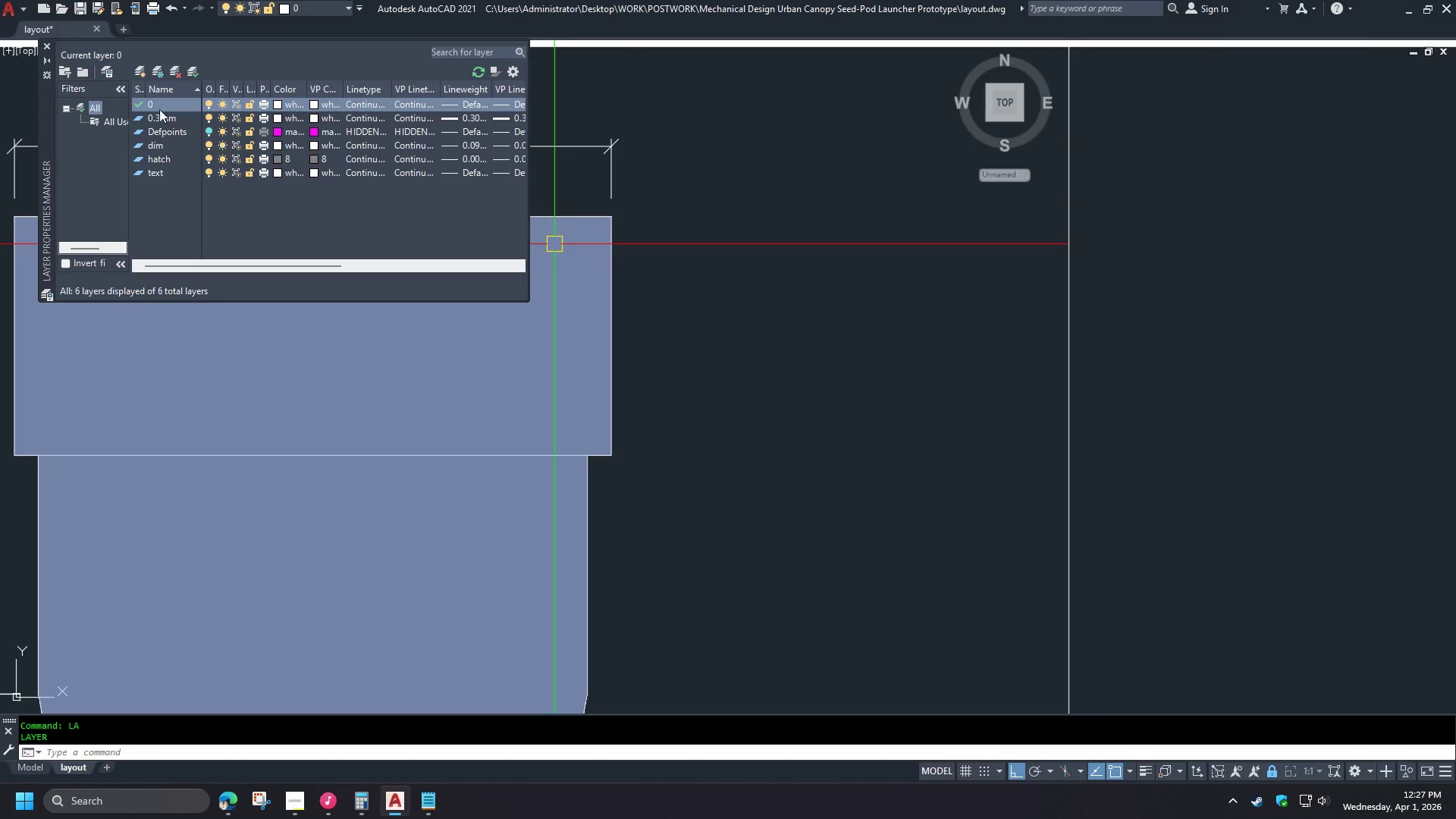 
left_click([617, 303])
 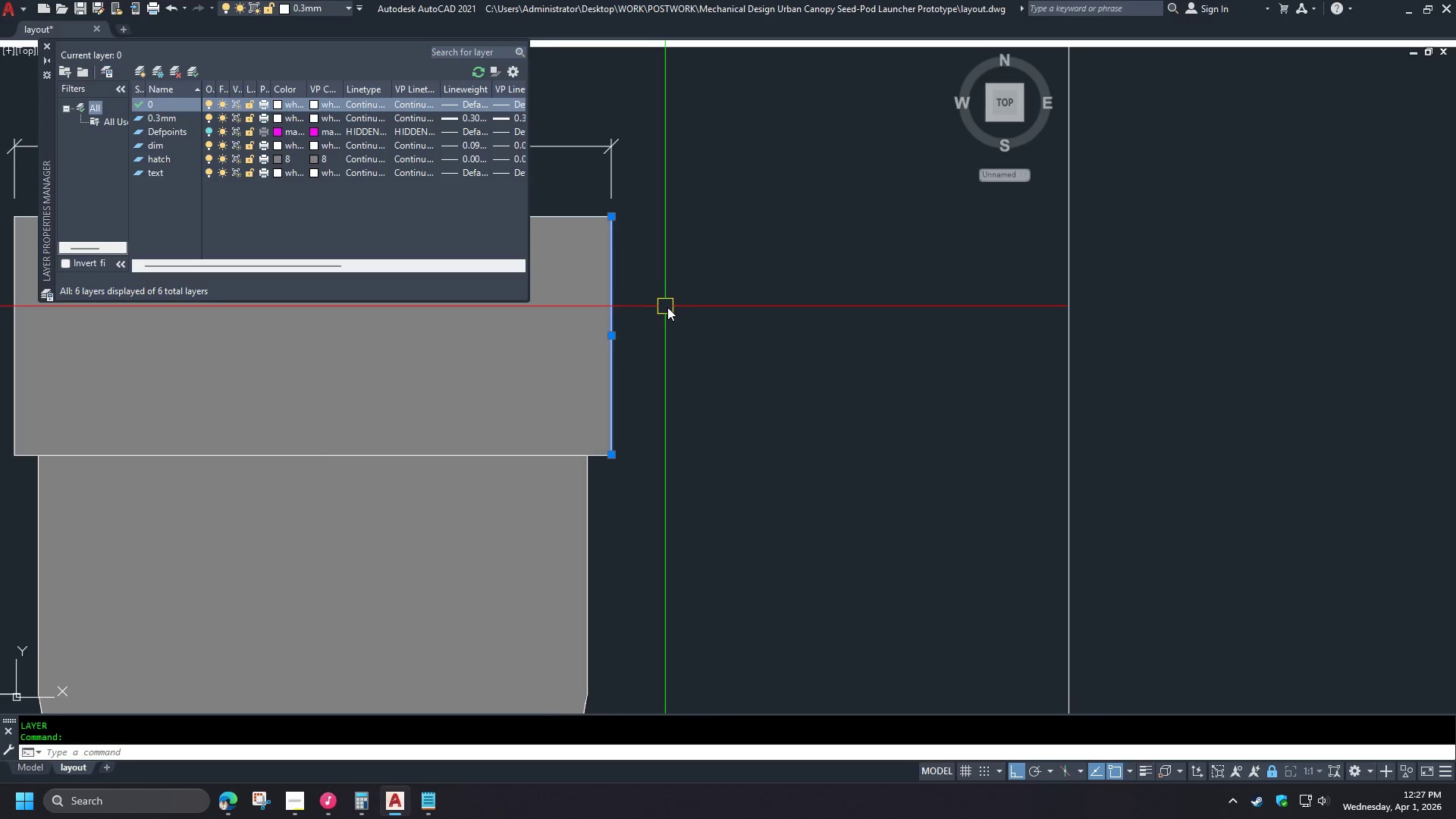 
key(Control+1)
 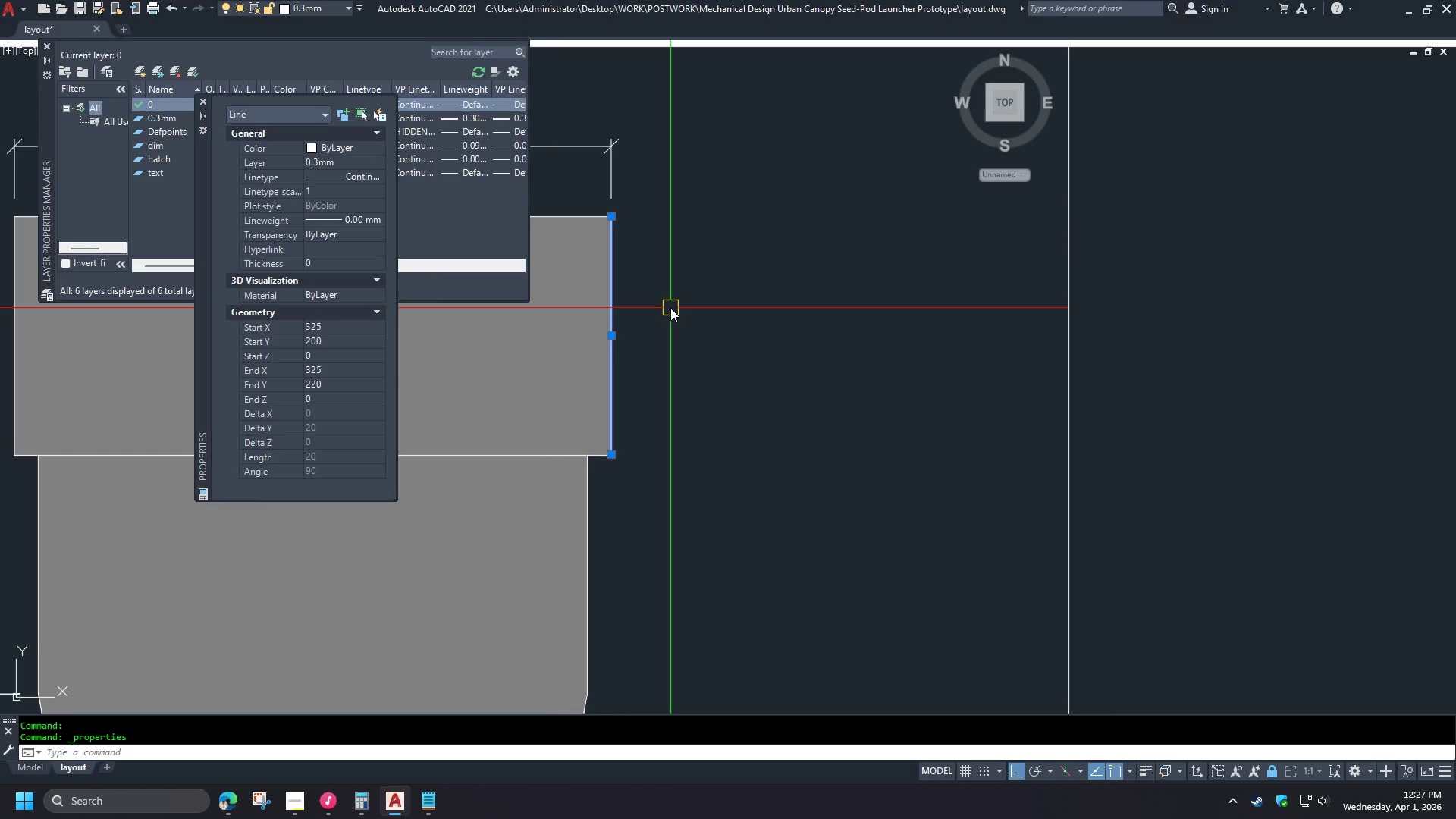 
key(Control+1)
 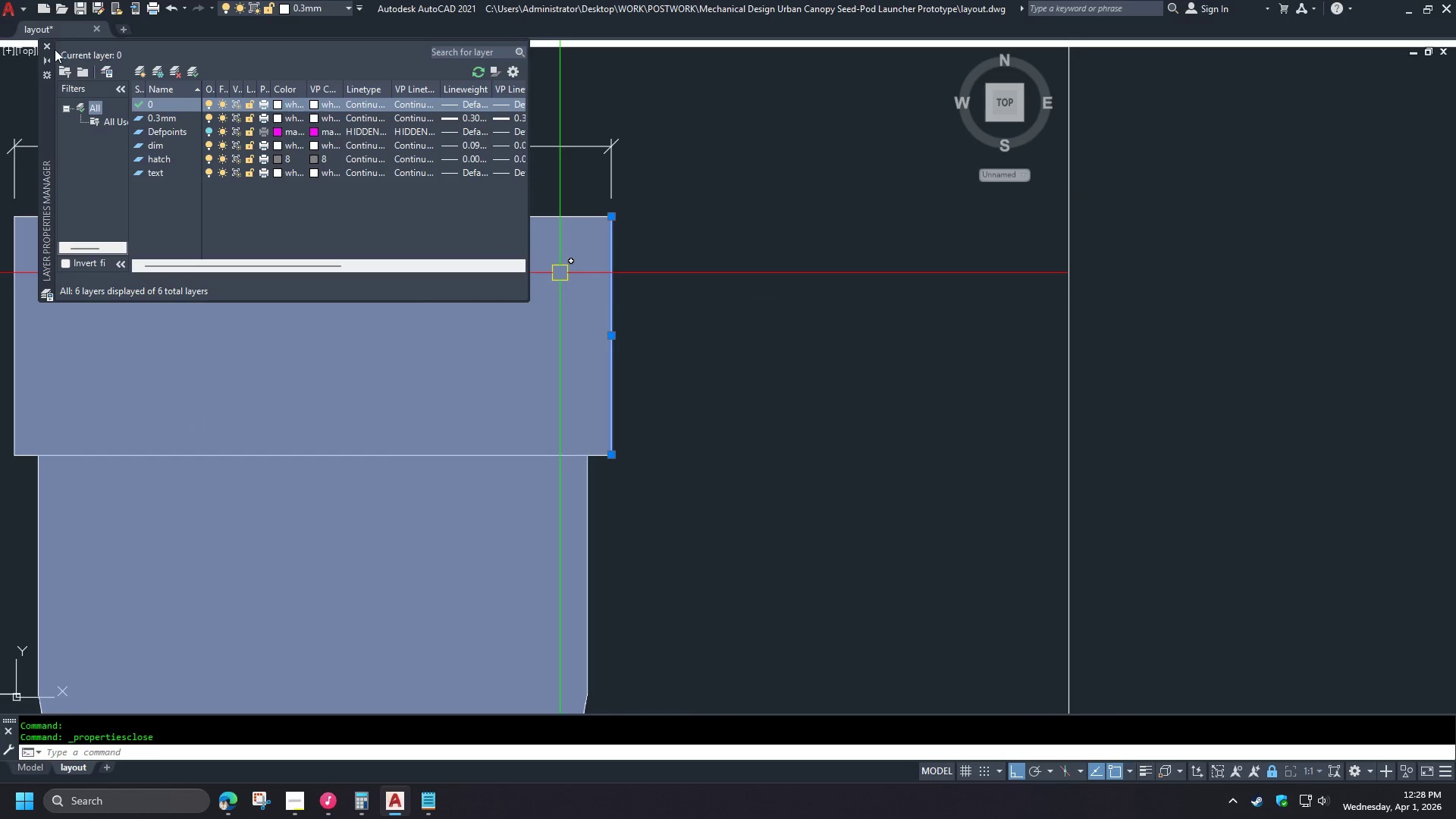 
left_click([46, 45])
 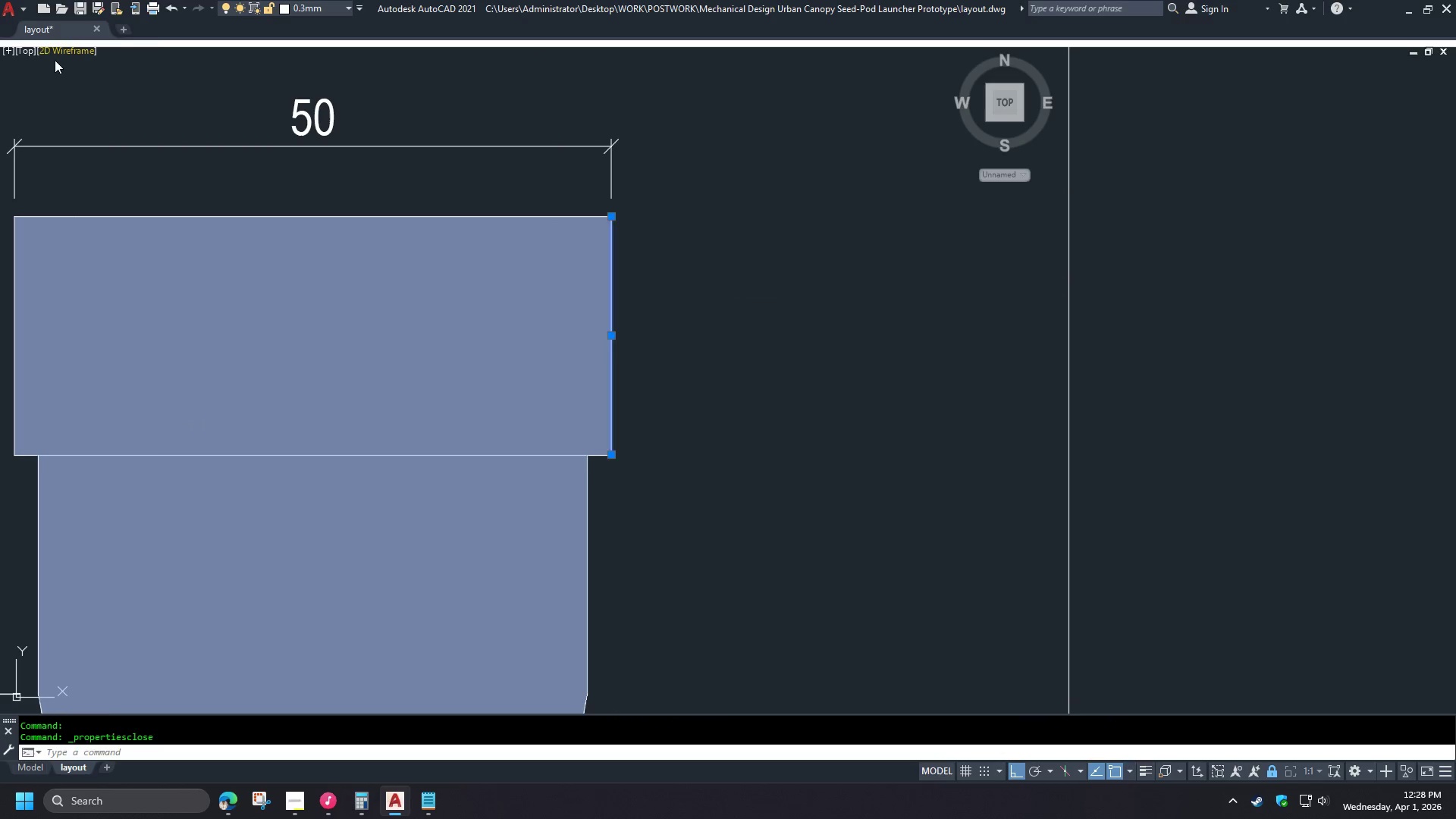 
key(Escape)
 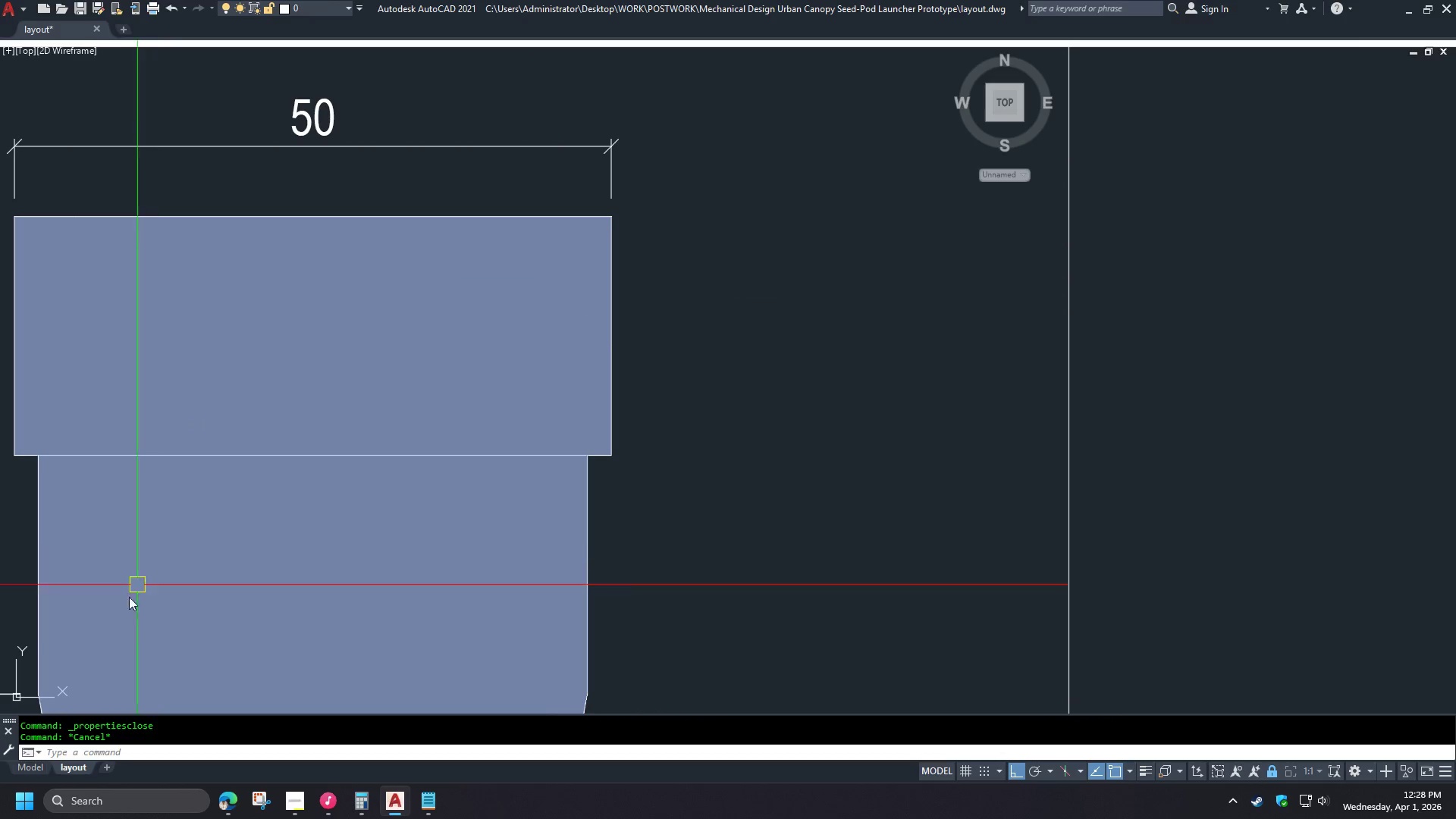 
key(Escape)
 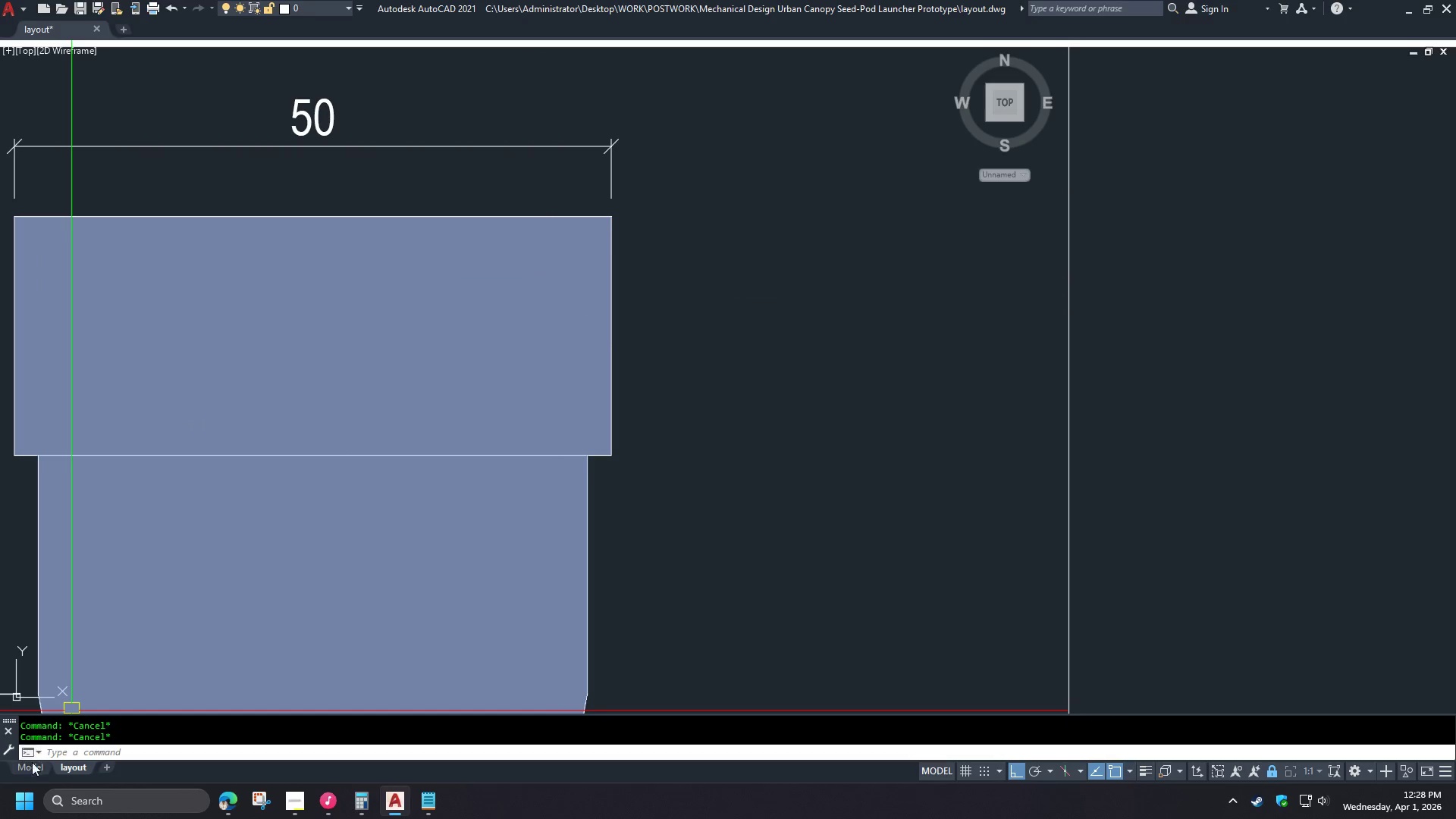 
left_click([27, 771])
 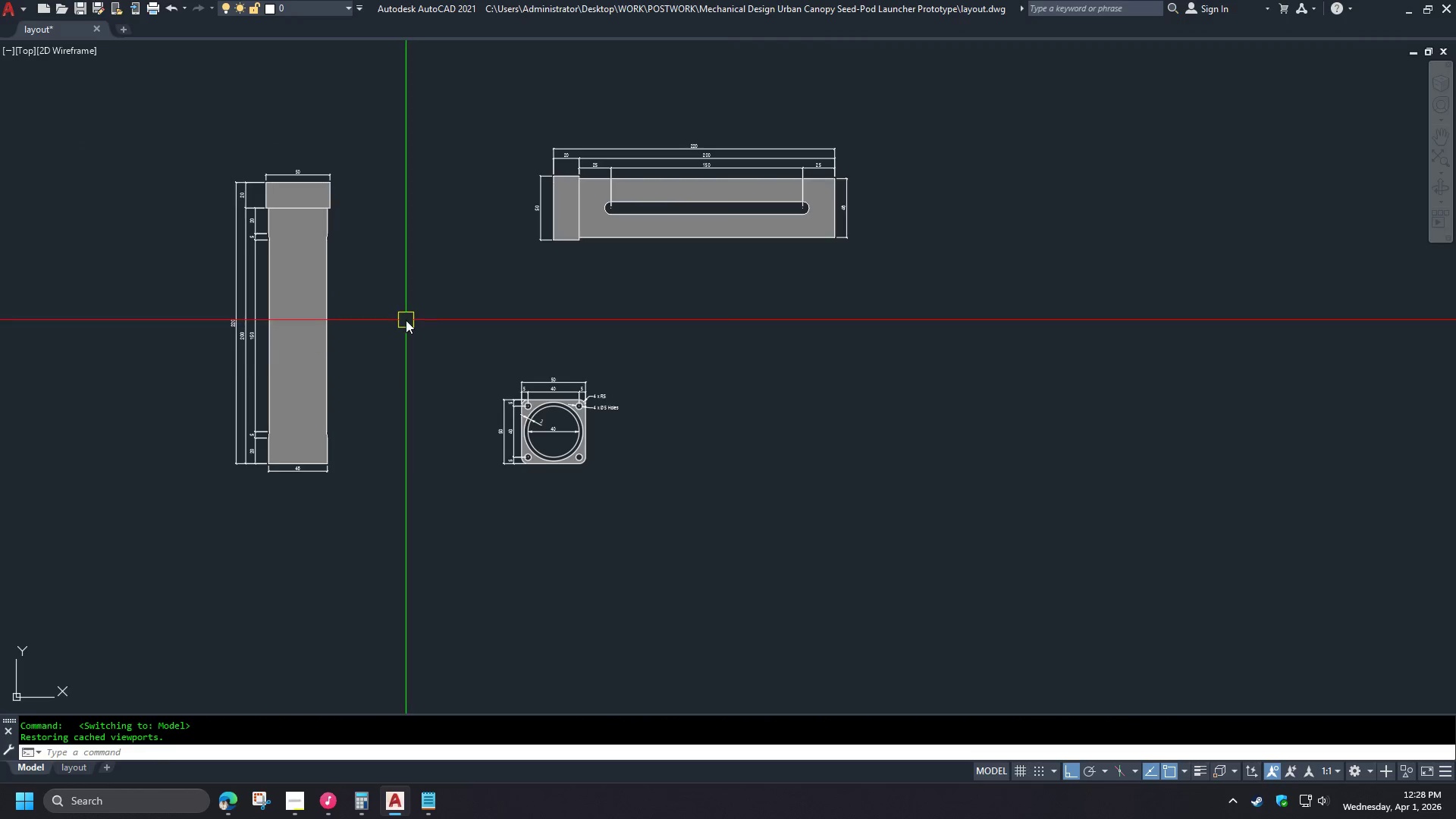 
double_click([442, 352])
 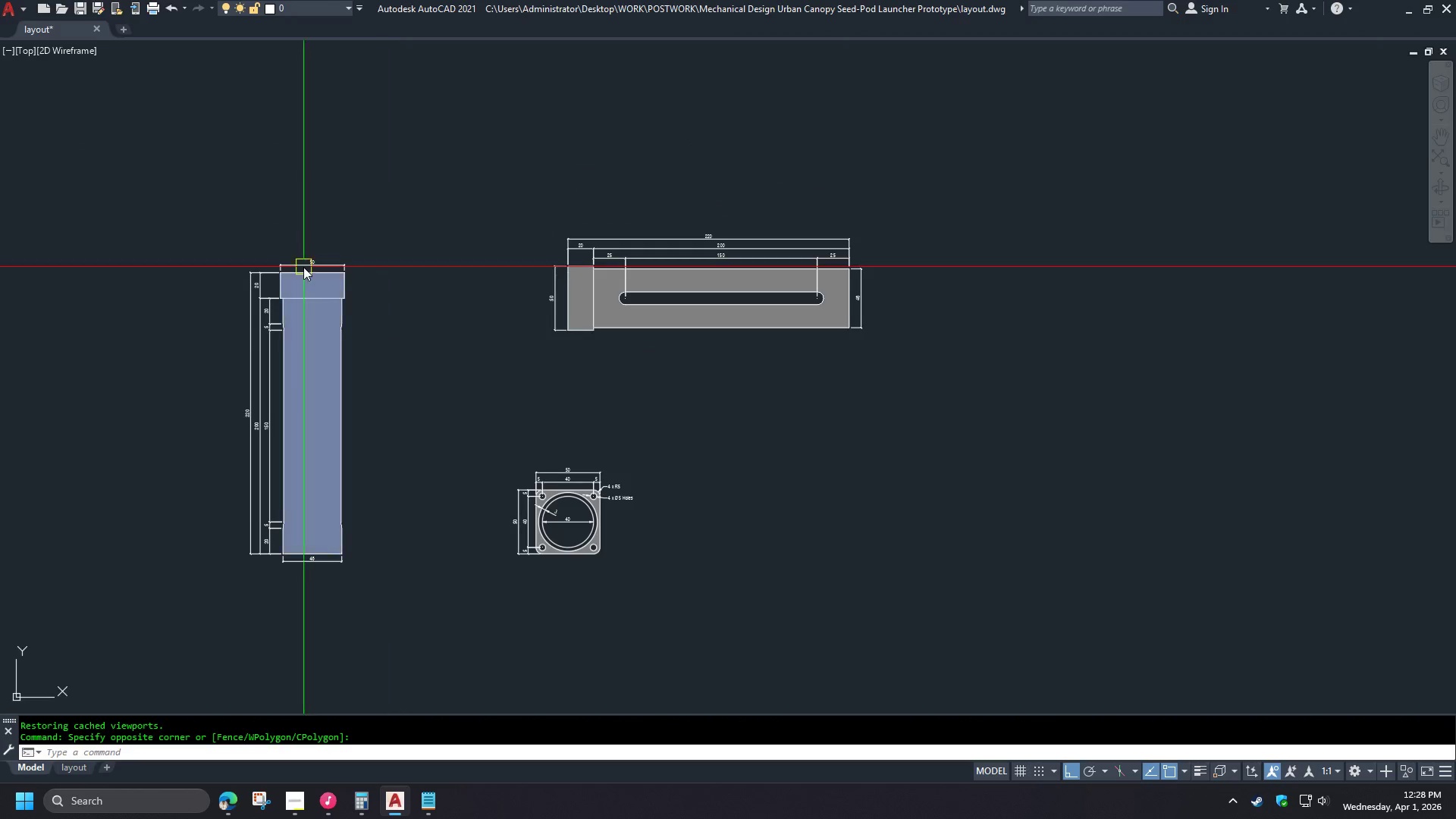 
left_click_drag(start_coordinate=[187, 155], to_coordinate=[199, 172])
 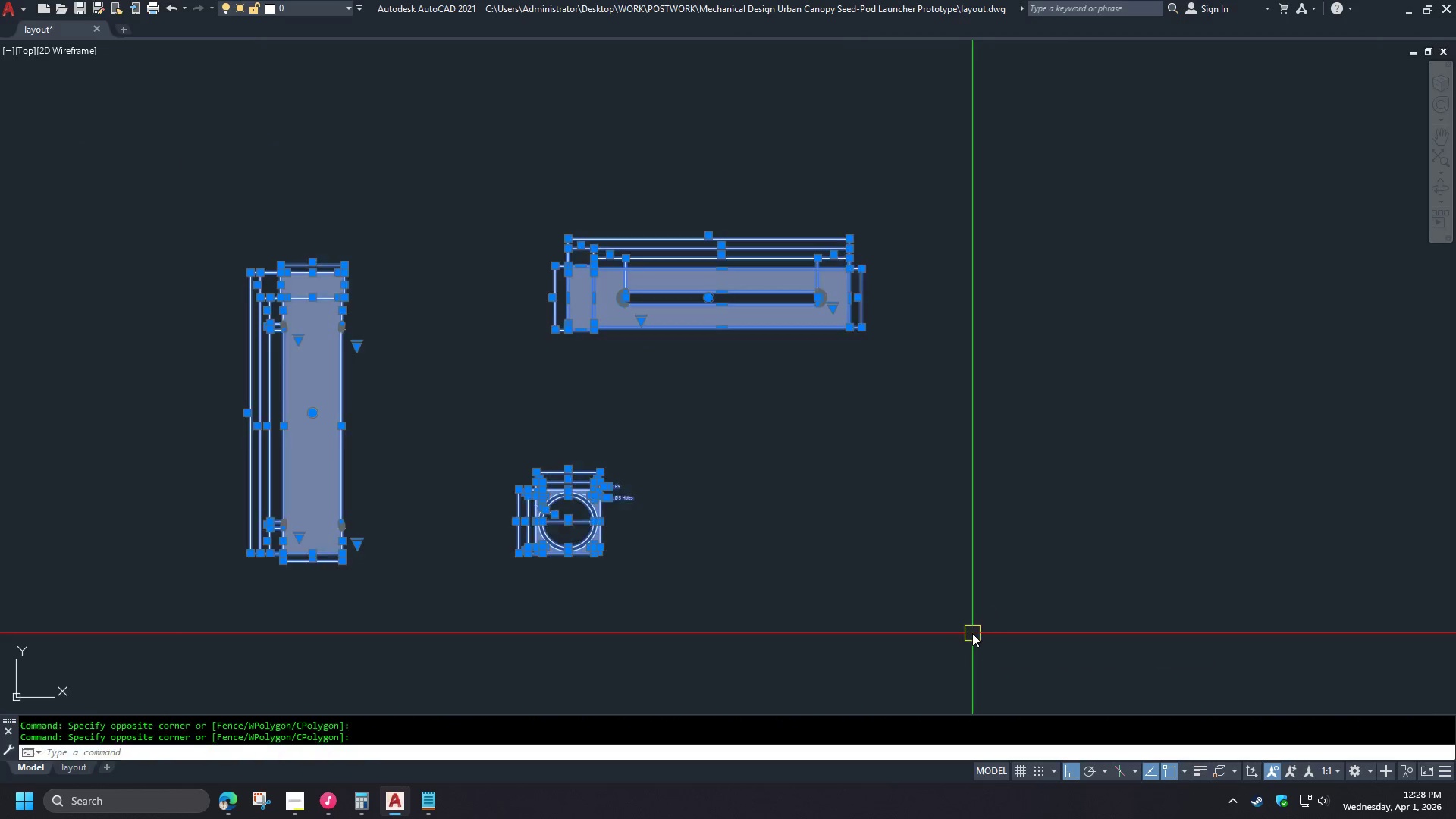 
type(qse )
 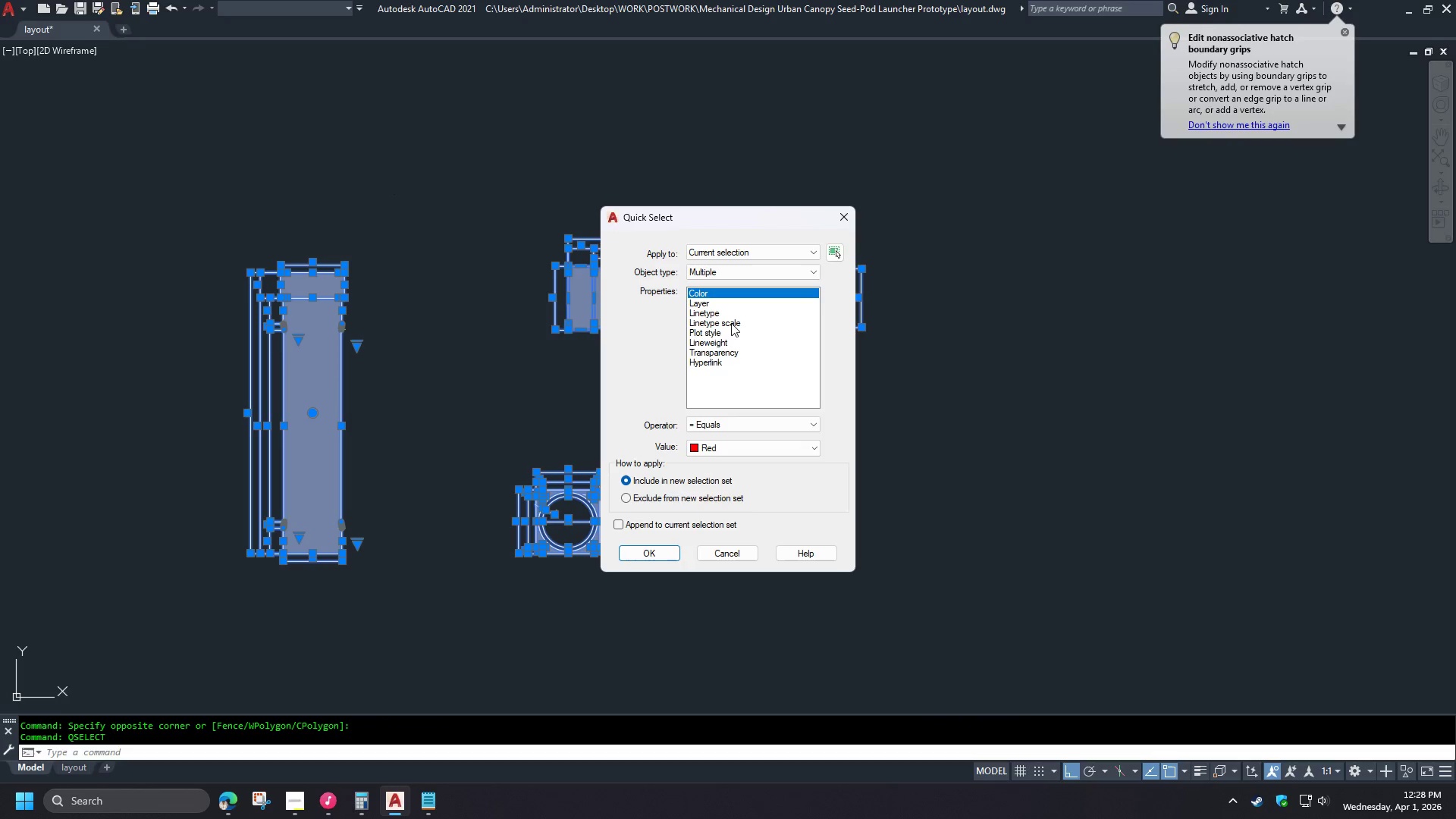 
left_click([704, 305])
 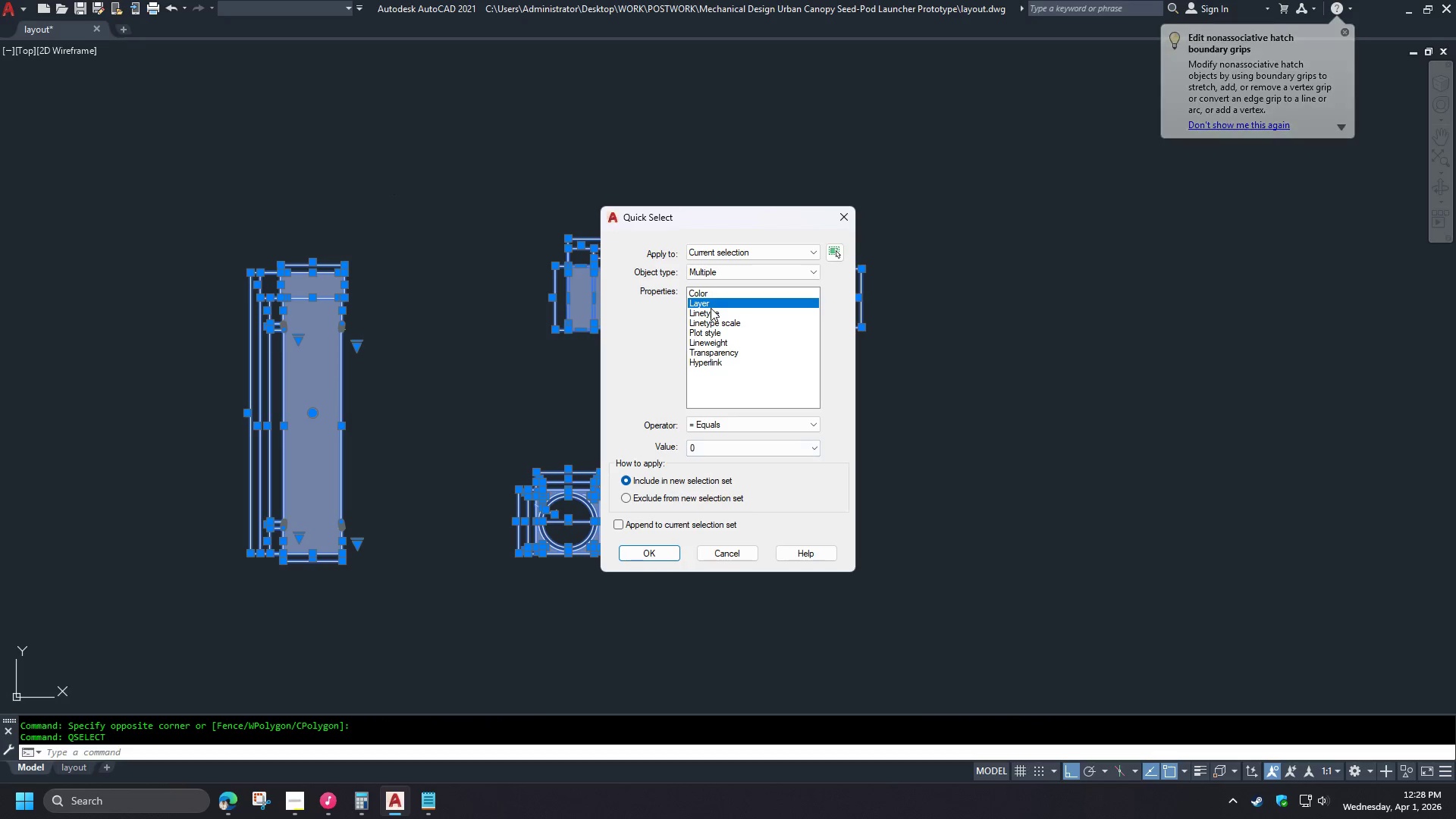 
left_click([717, 447])
 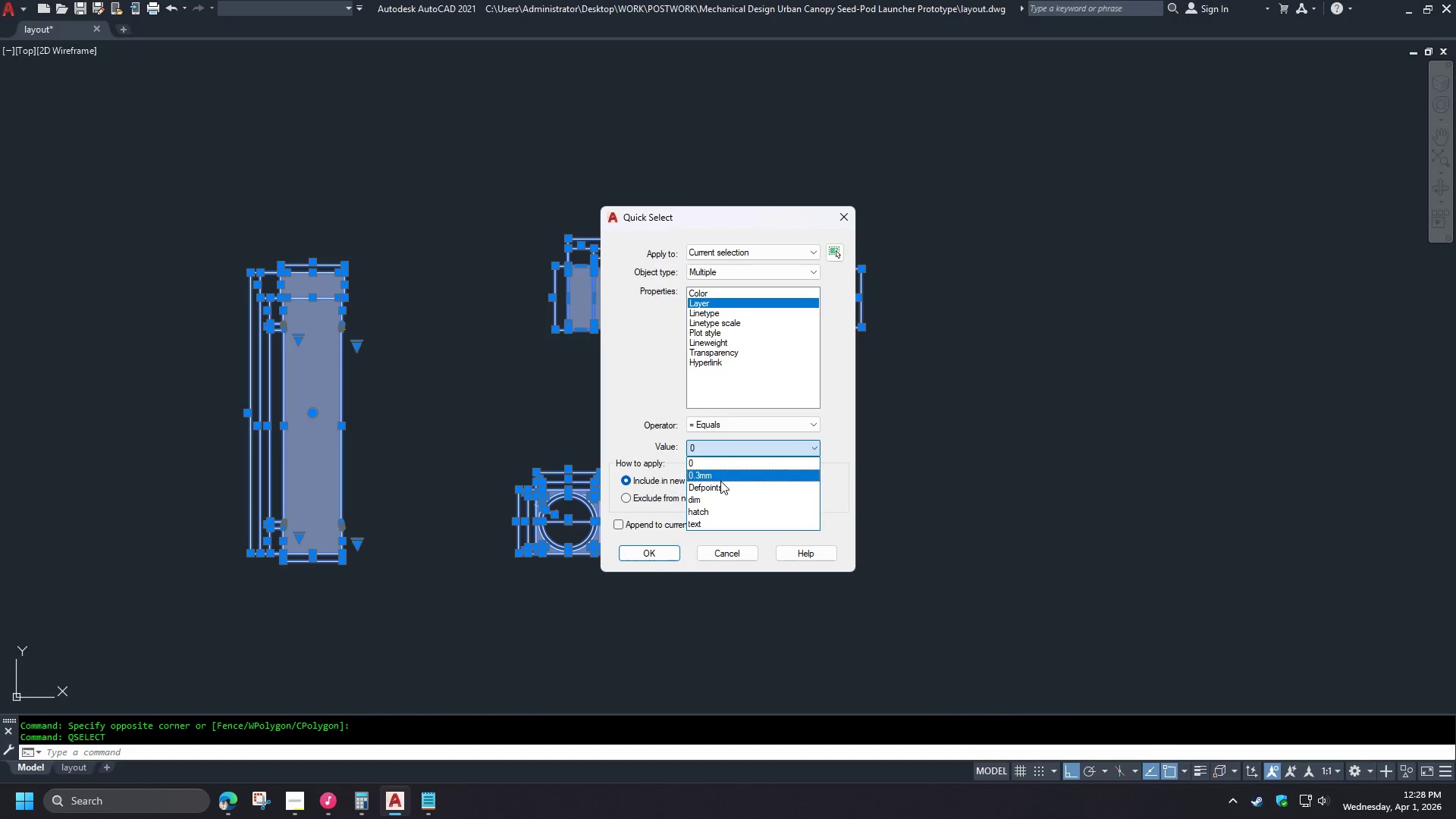 
left_click([719, 475])
 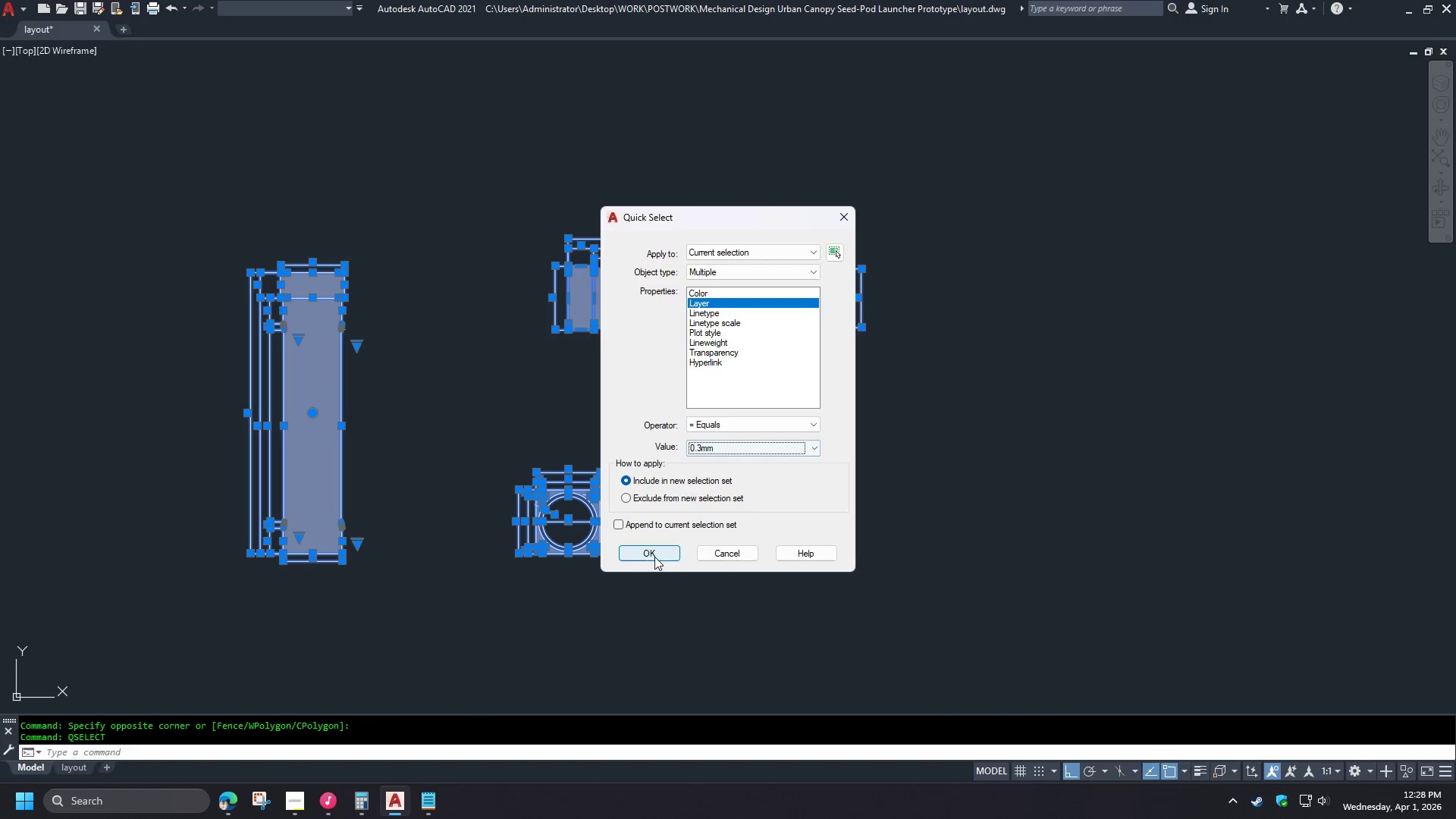 
left_click([654, 557])
 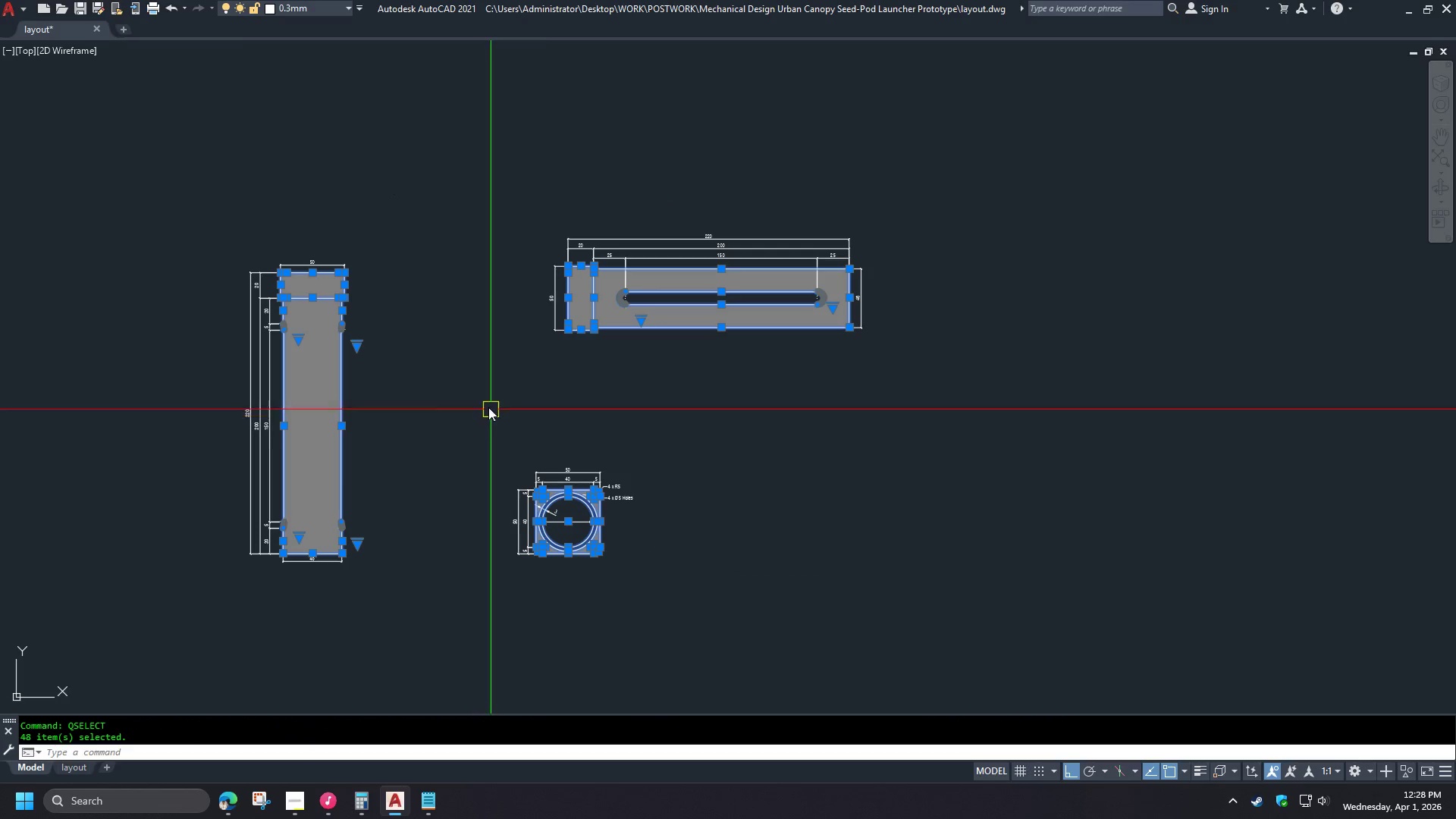 
key(Control+1)
 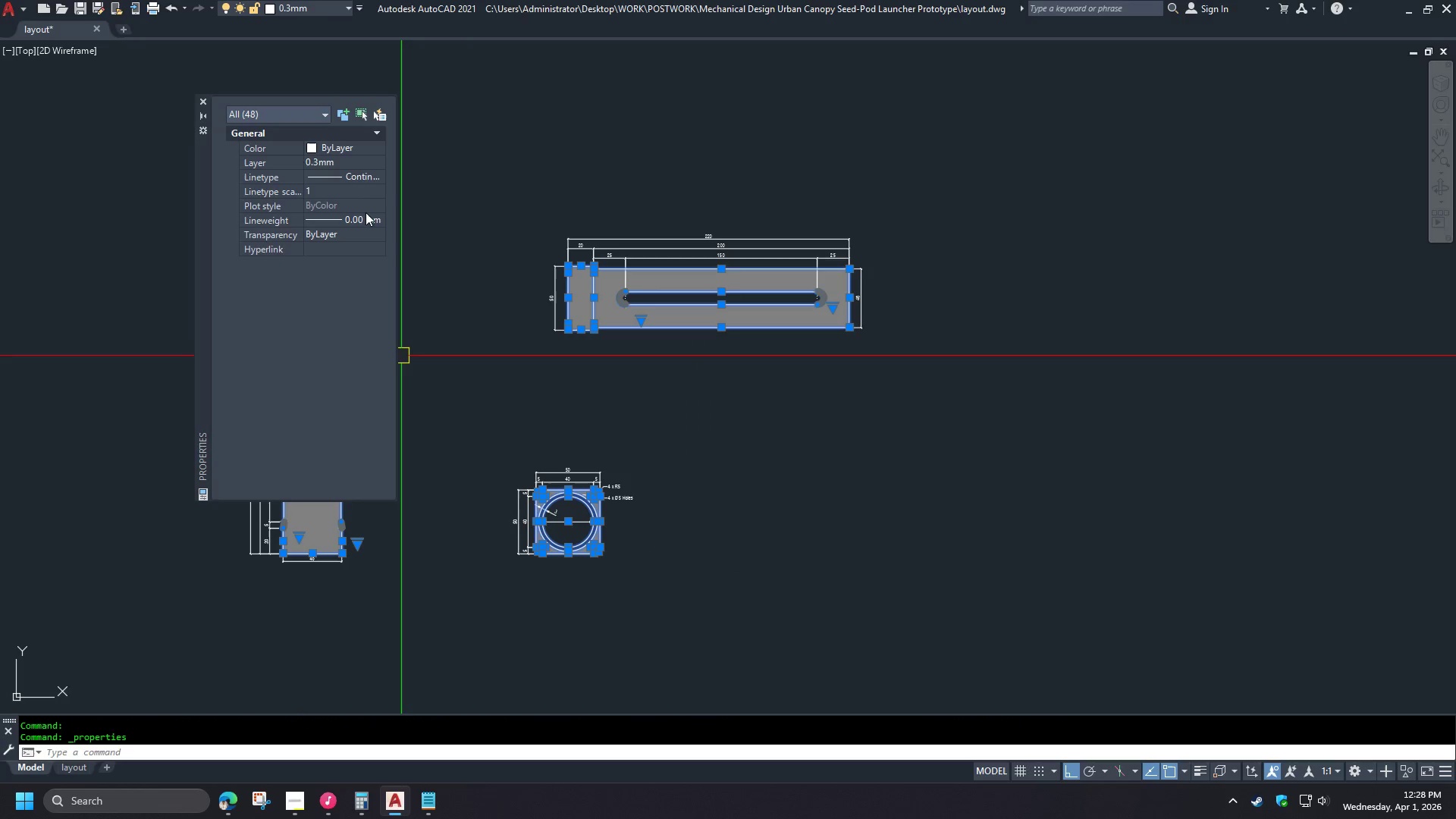 
double_click([366, 215])
 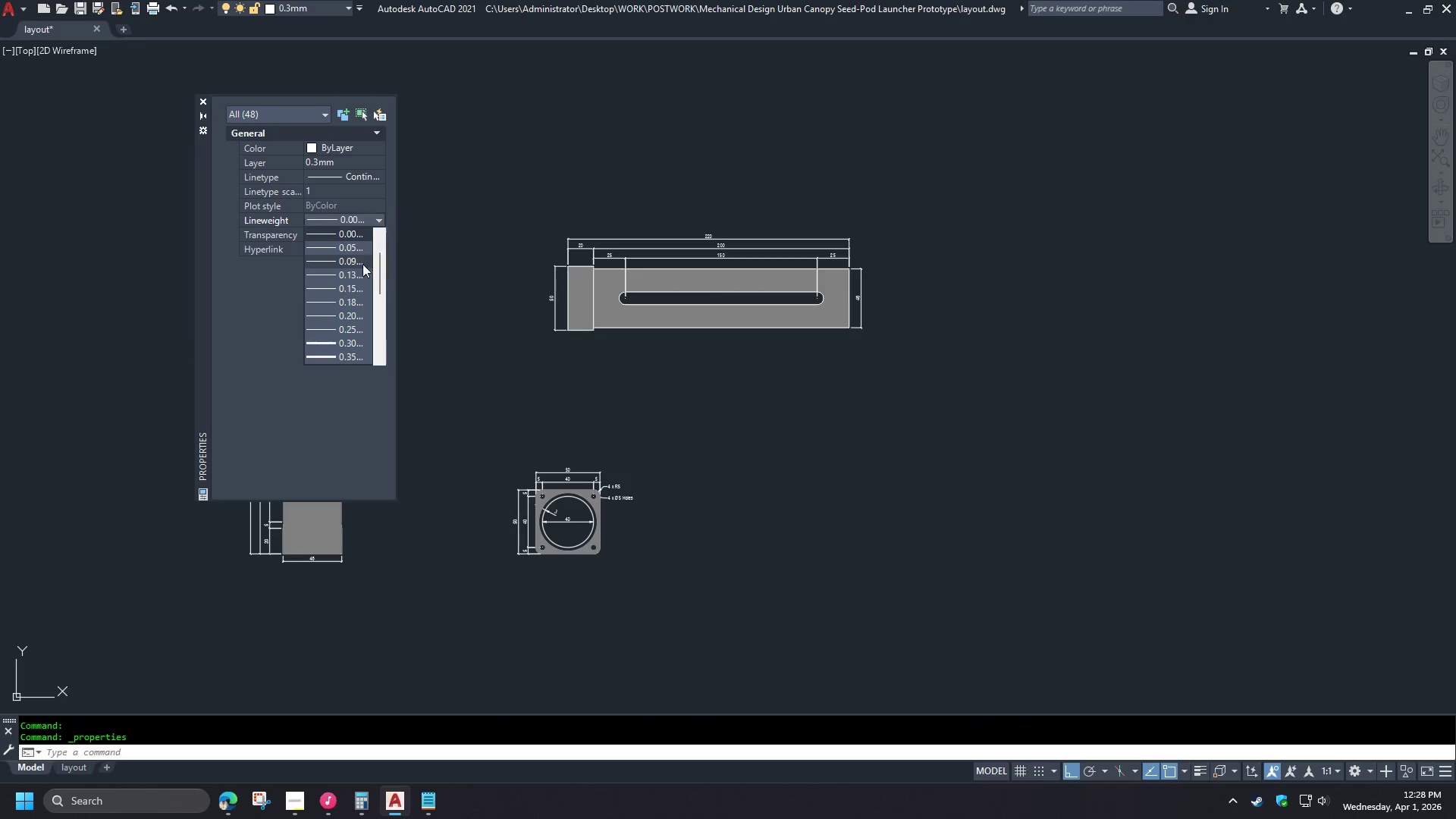 
left_click([352, 235])
 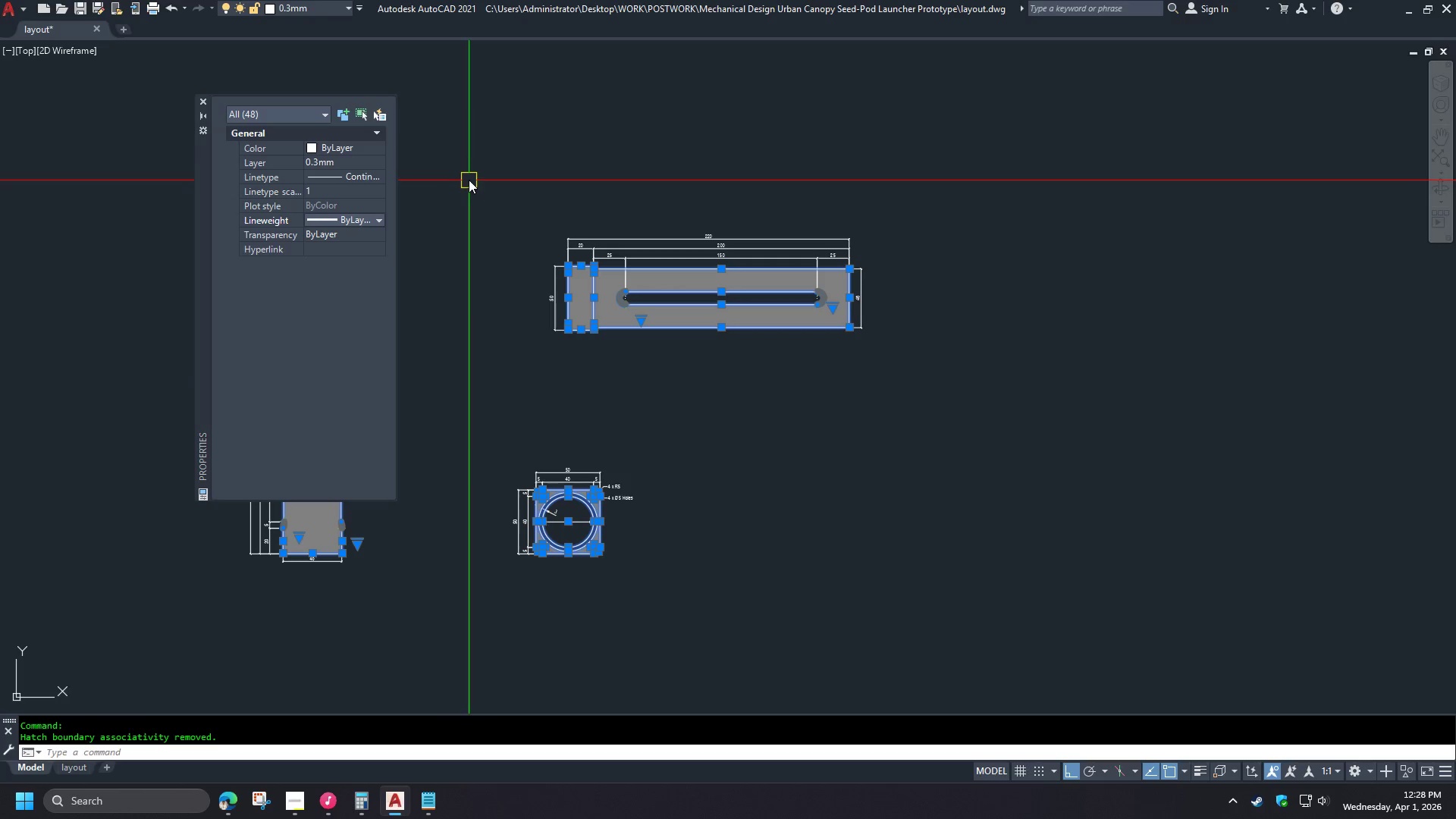 
scroll: coordinate [353, 254], scroll_direction: up, amount: 5.0
 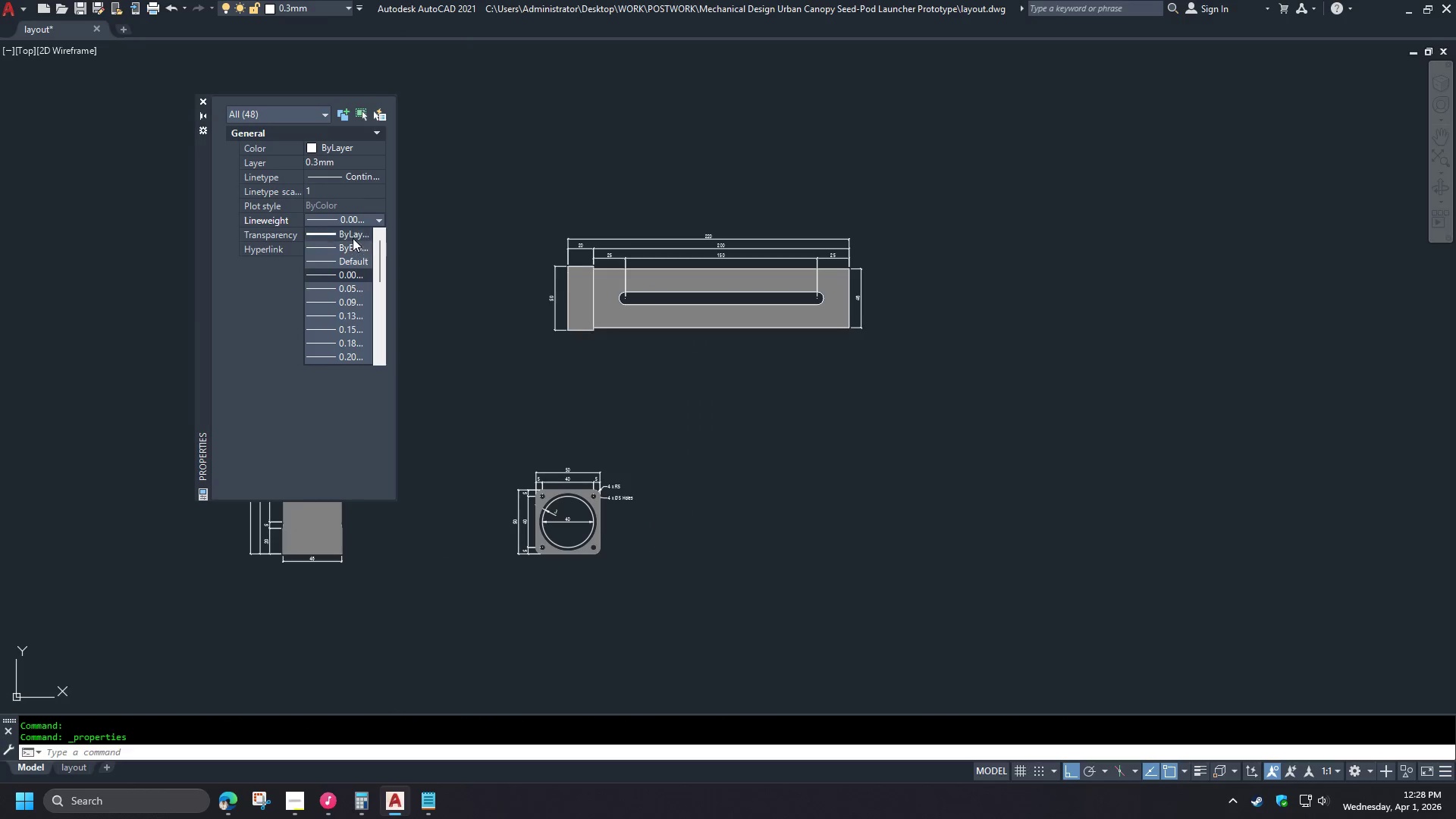 
key(Control+1)
 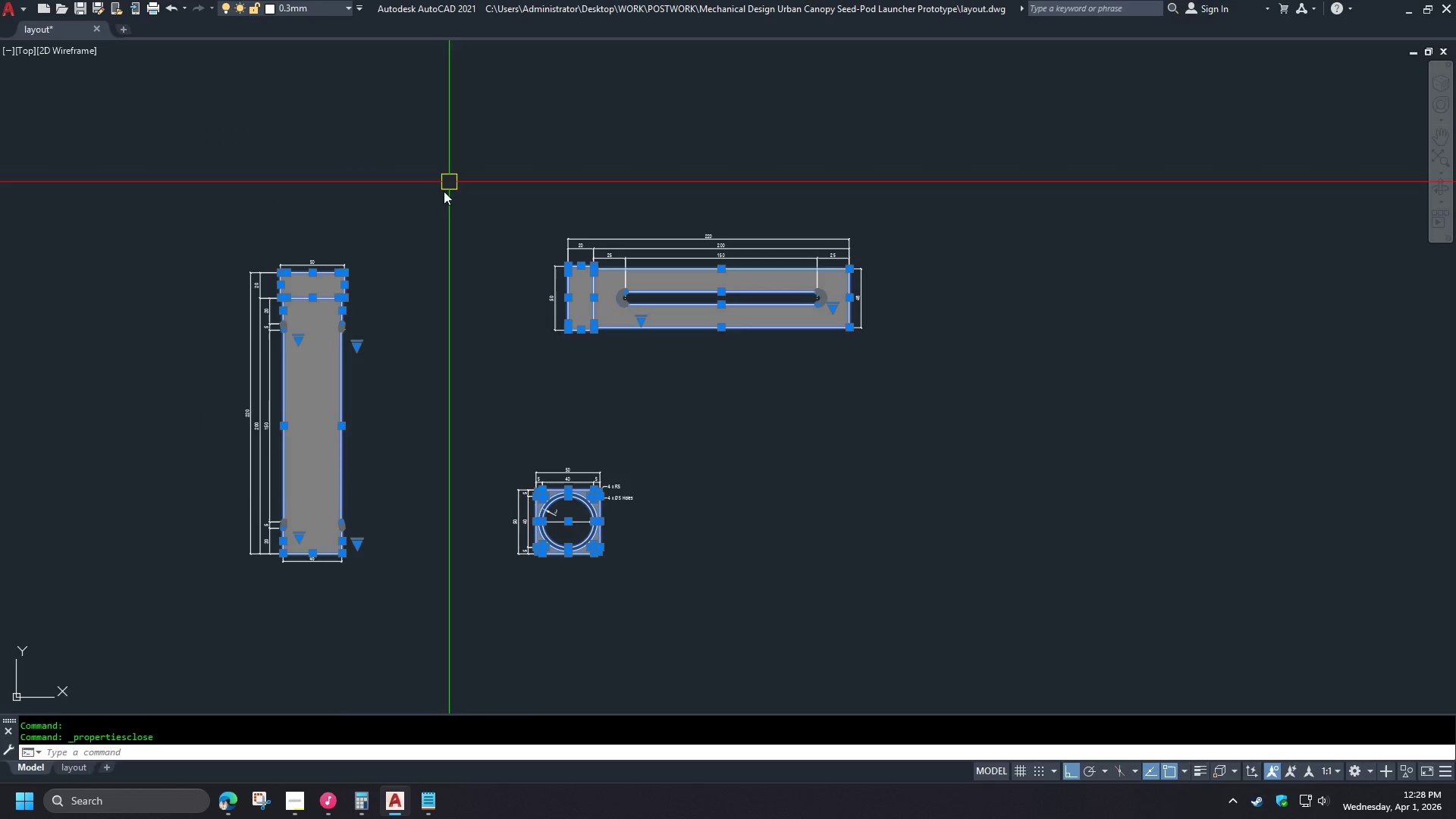 
key(Escape)
 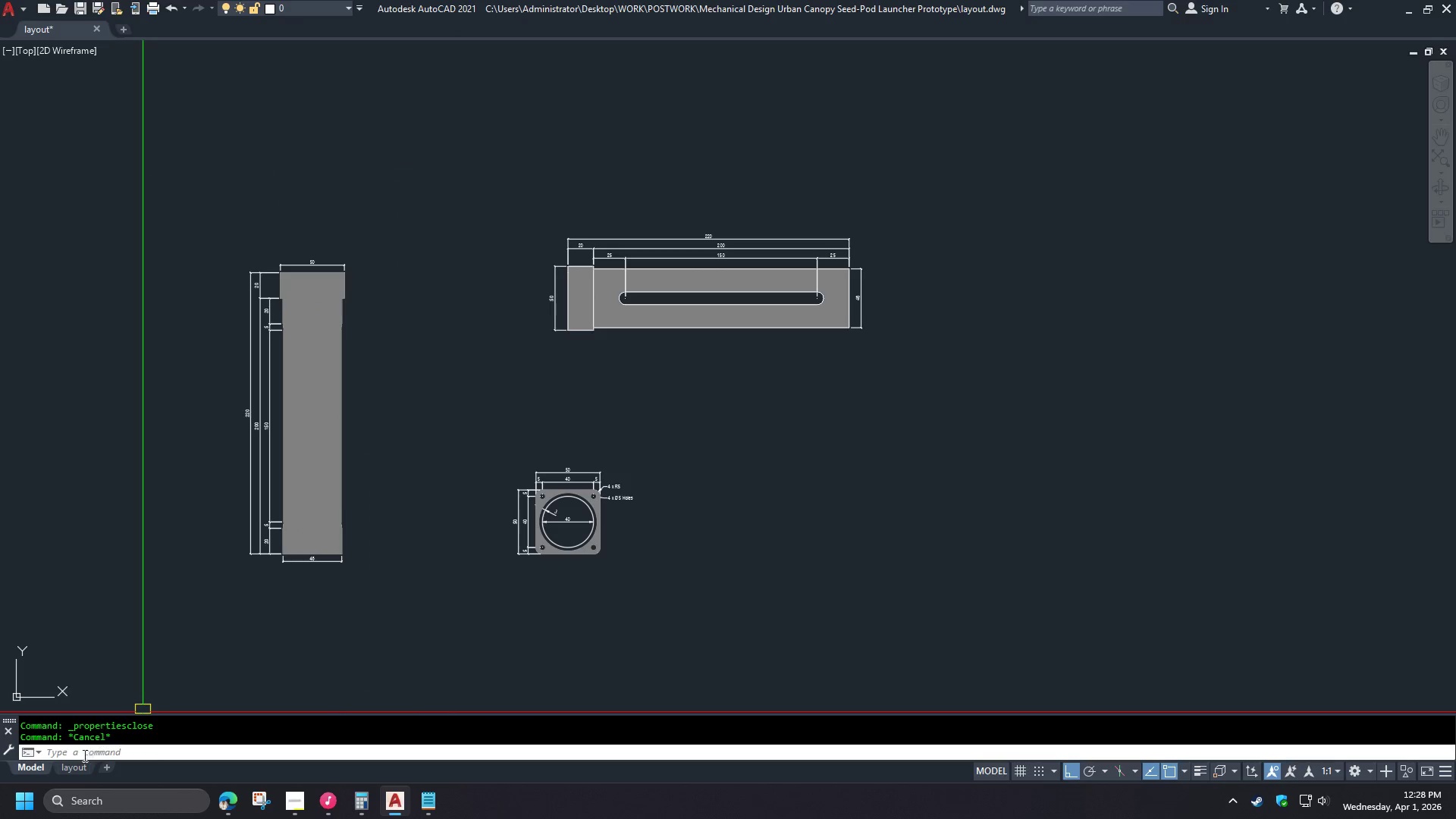 
left_click([66, 768])
 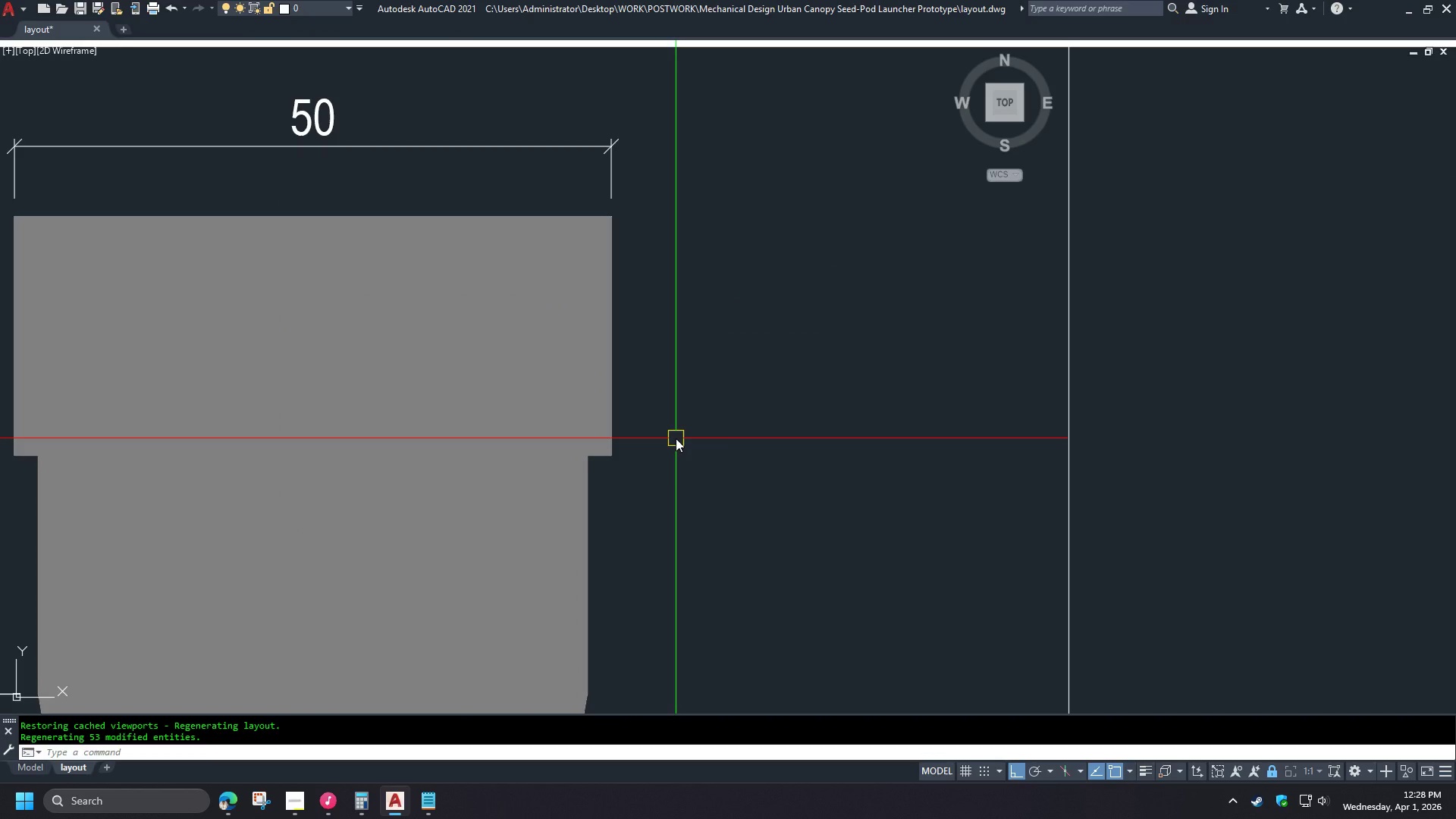 
type(pre )
 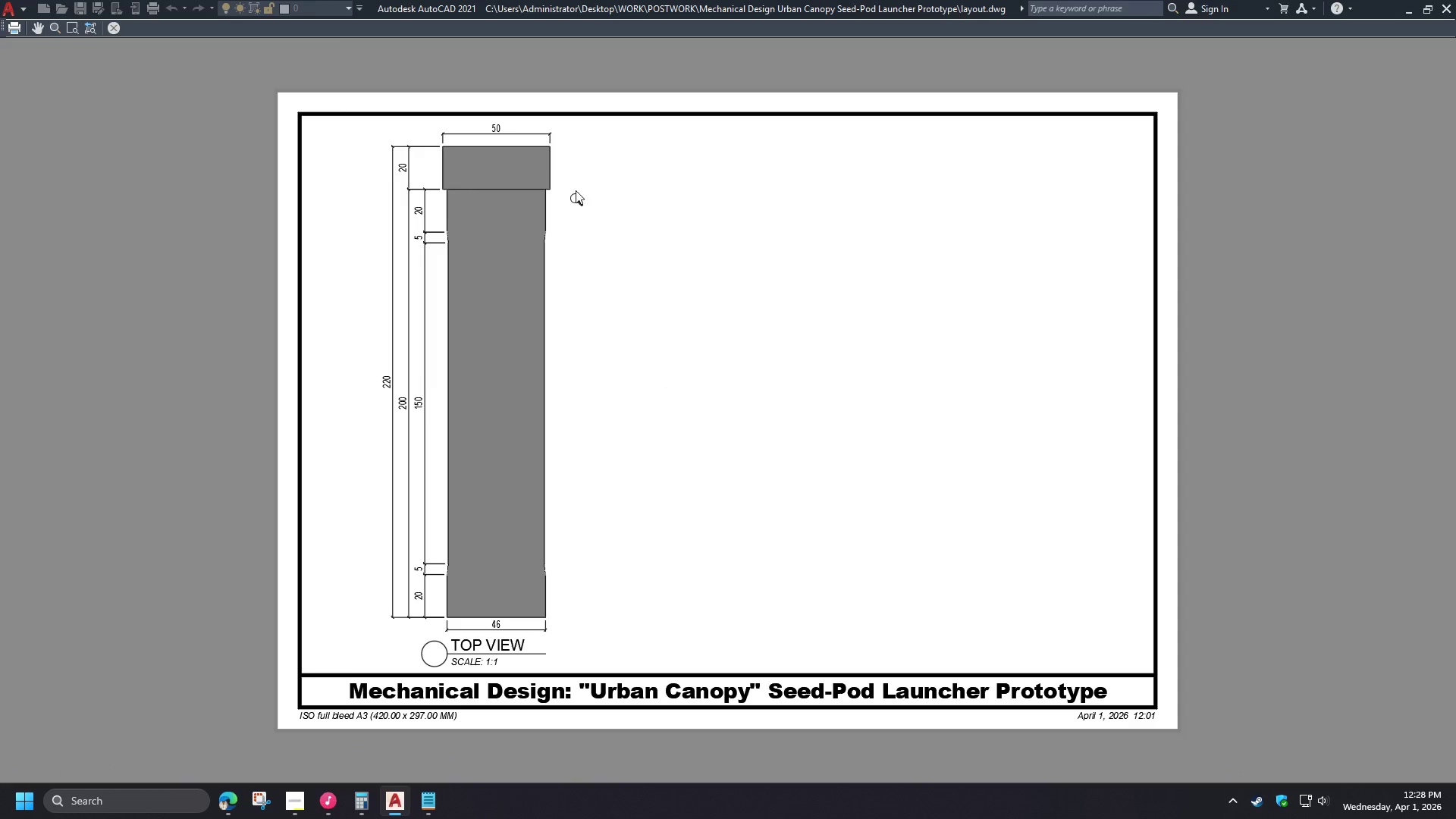 
scroll: coordinate [554, 142], scroll_direction: up, amount: 4.0
 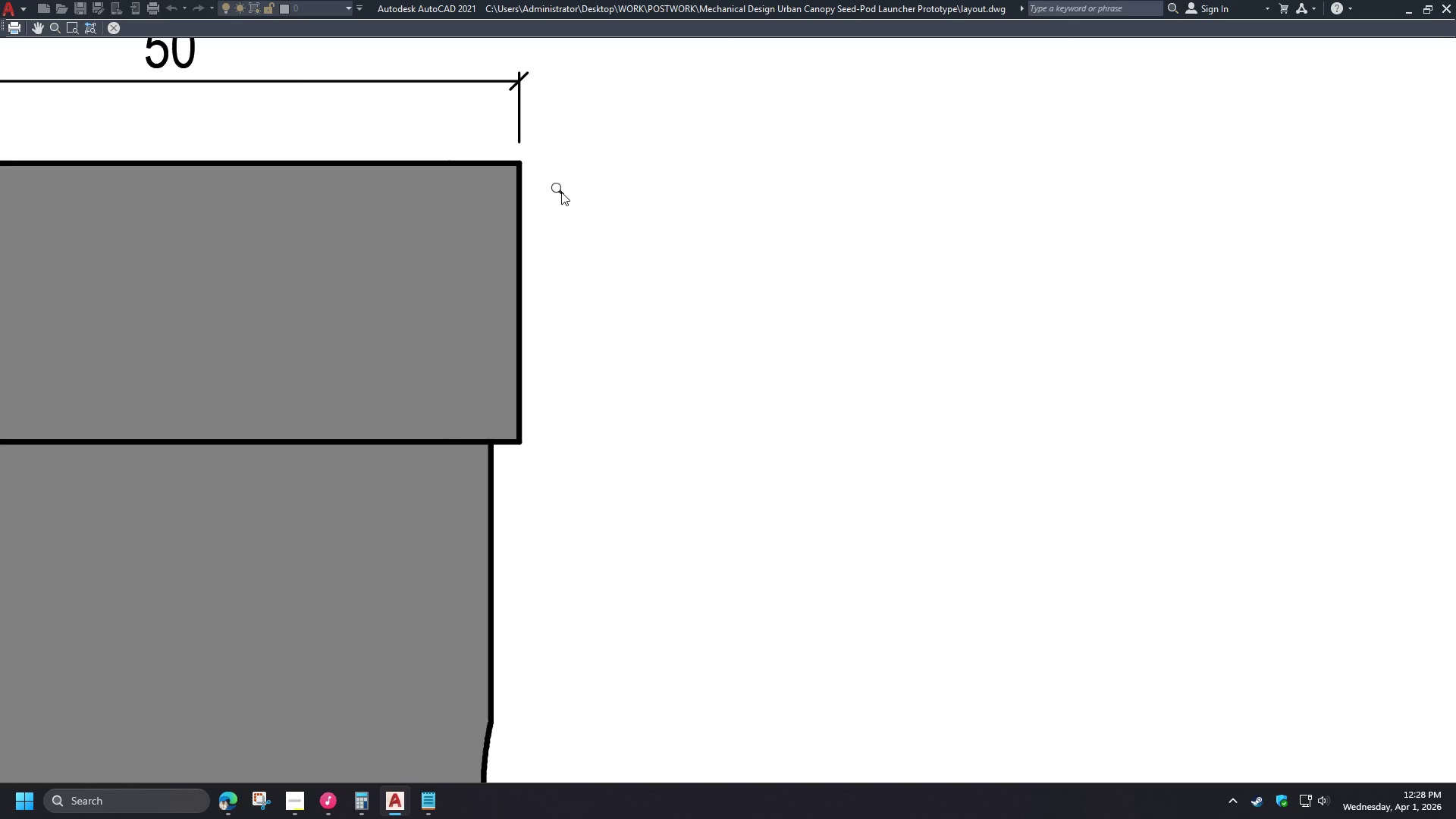 
scroll: coordinate [562, 192], scroll_direction: down, amount: 2.0
 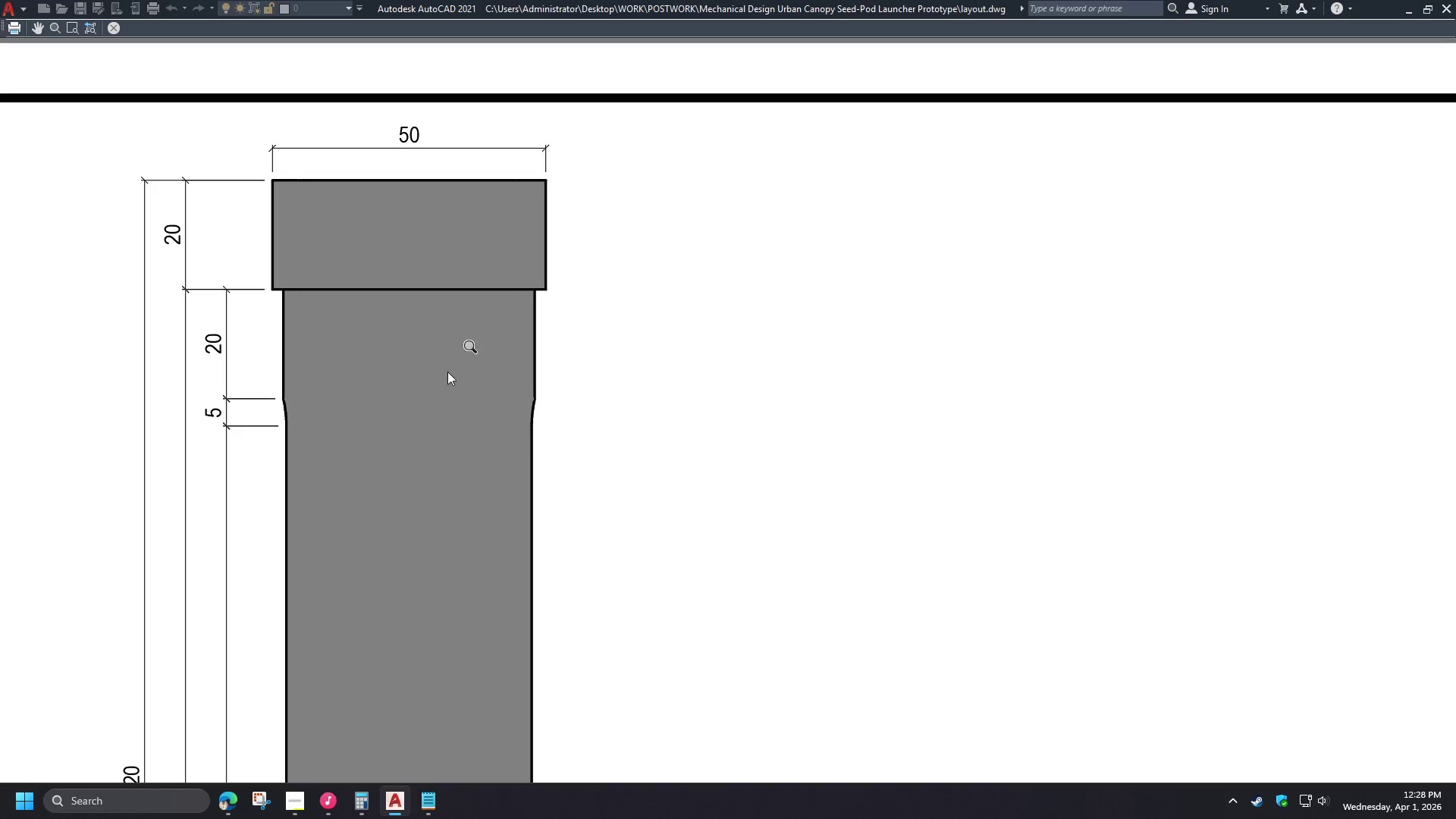 
scroll: coordinate [291, 418], scroll_direction: up, amount: 3.0
 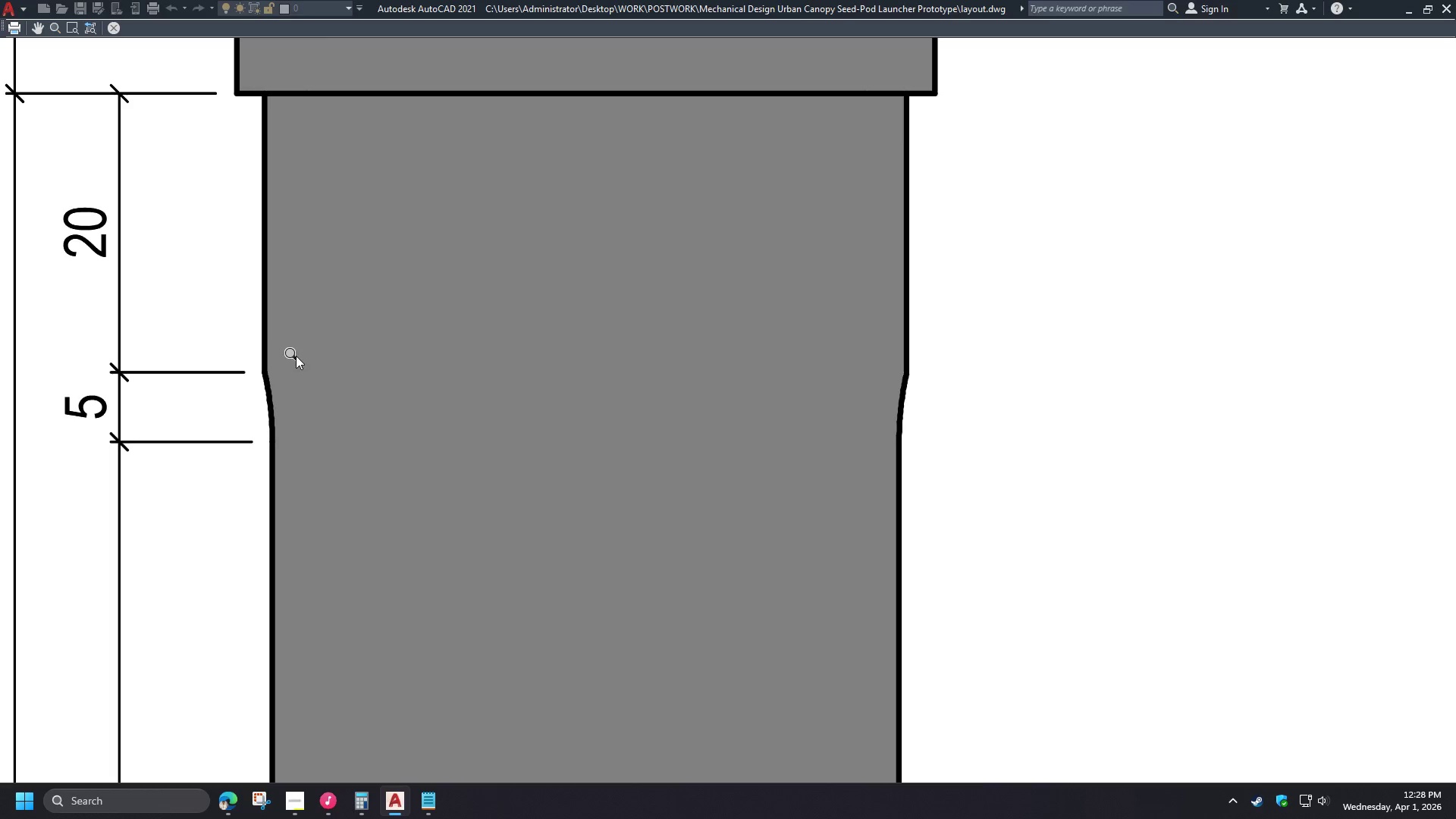 
scroll: coordinate [336, 341], scroll_direction: down, amount: 4.0
 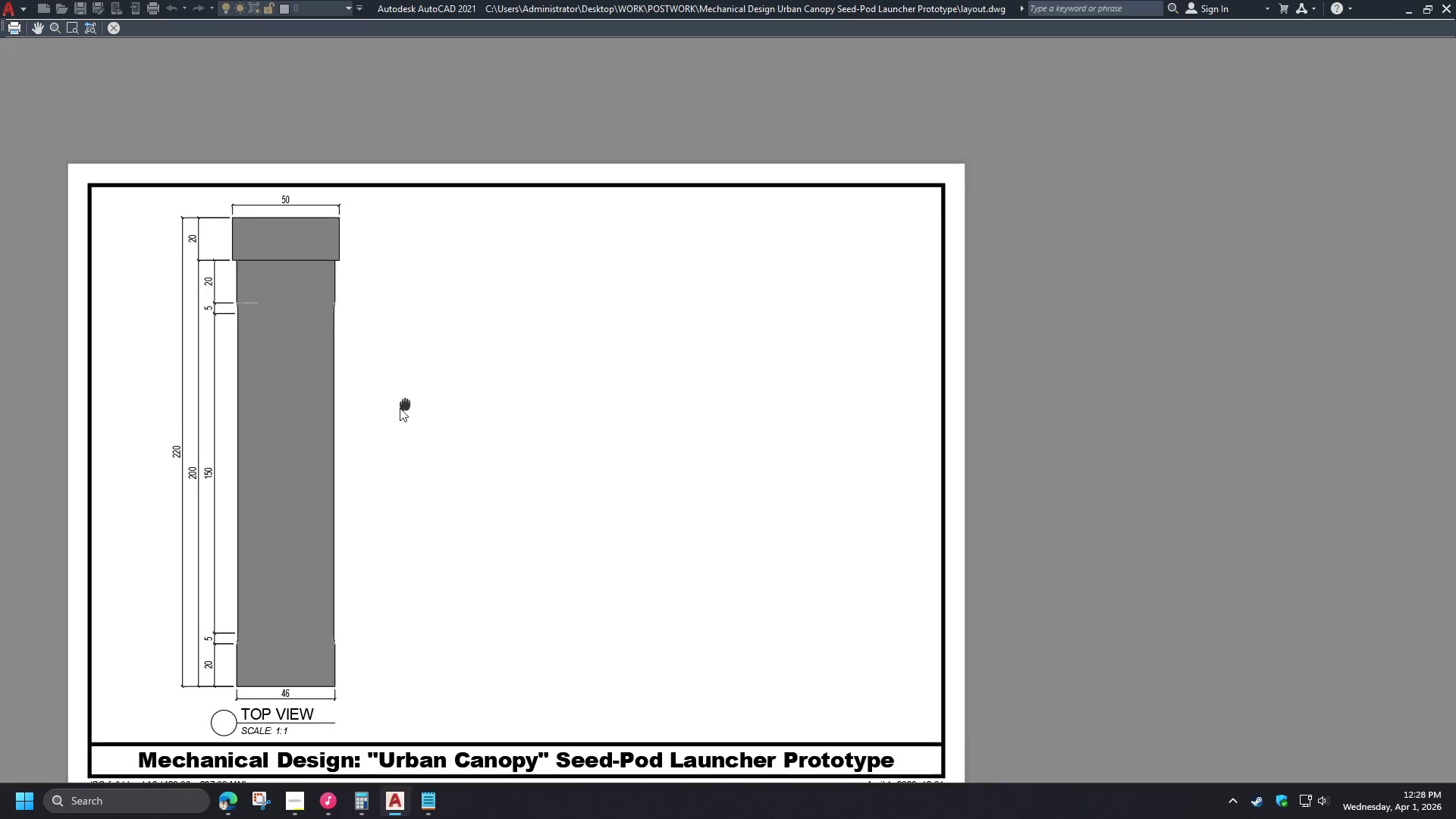 
wait(5.43)
 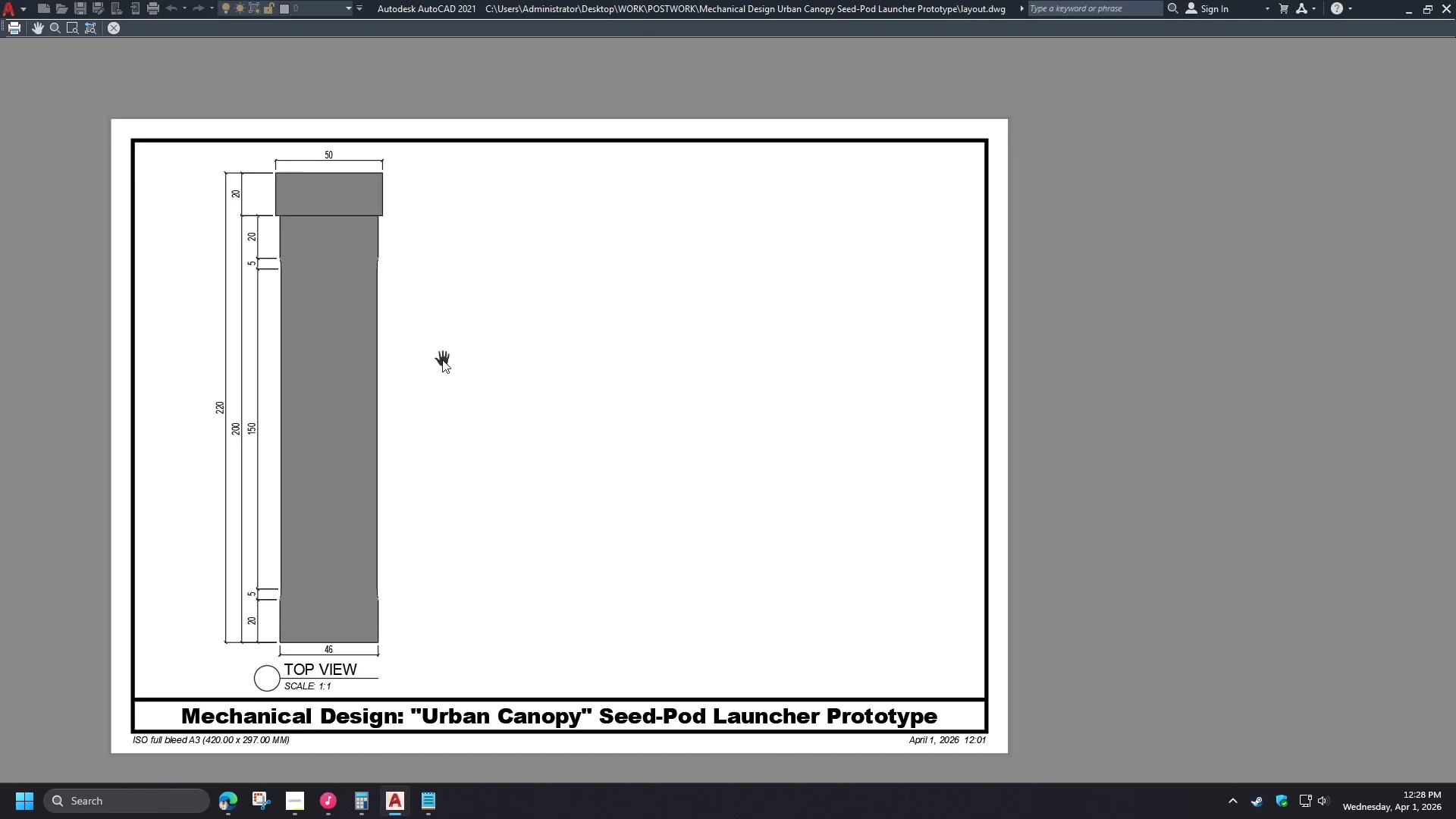 
scroll: coordinate [368, 389], scroll_direction: down, amount: 1.0
 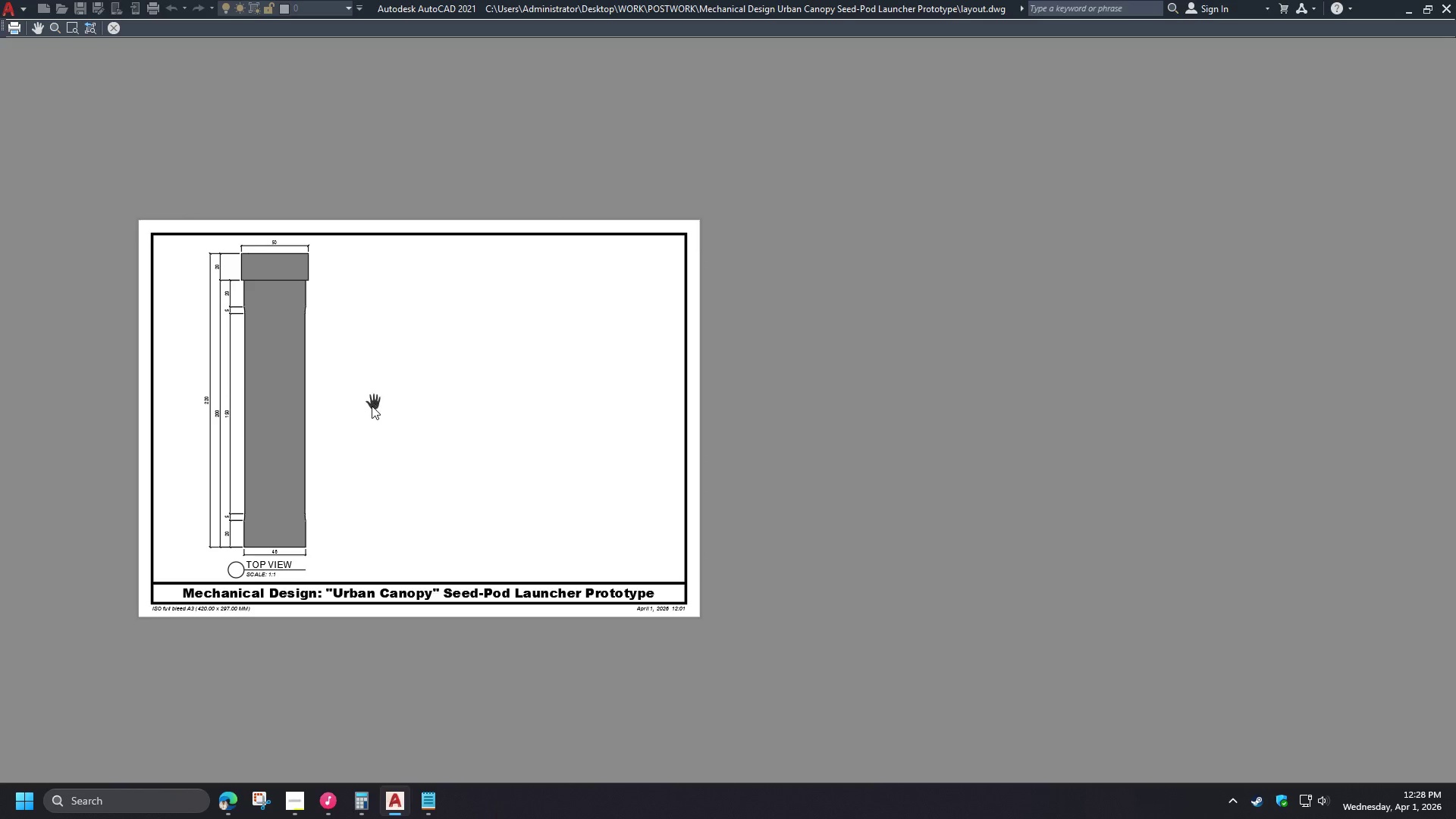 
scroll: coordinate [331, 487], scroll_direction: up, amount: 2.0
 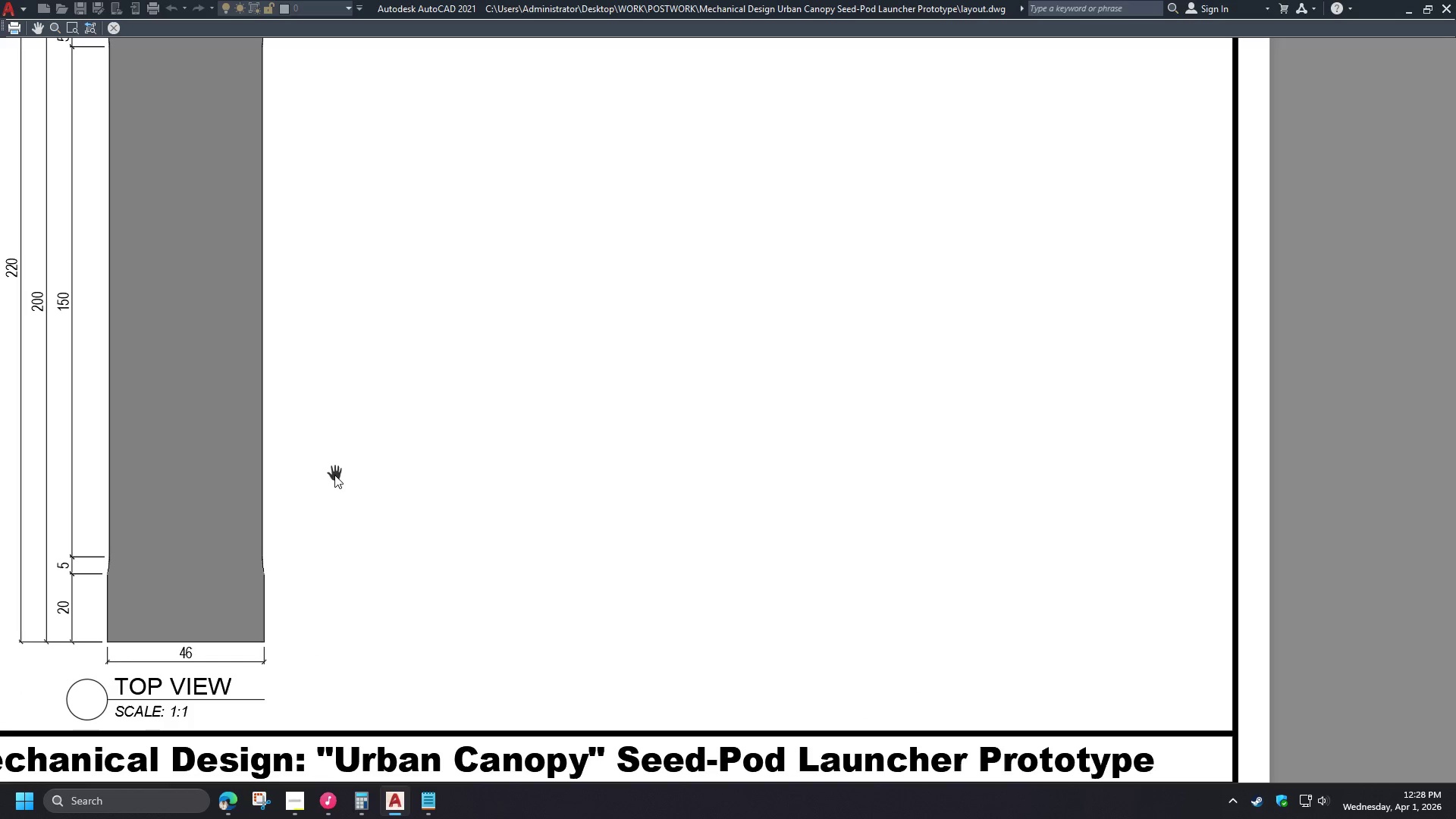 
key(Escape)
 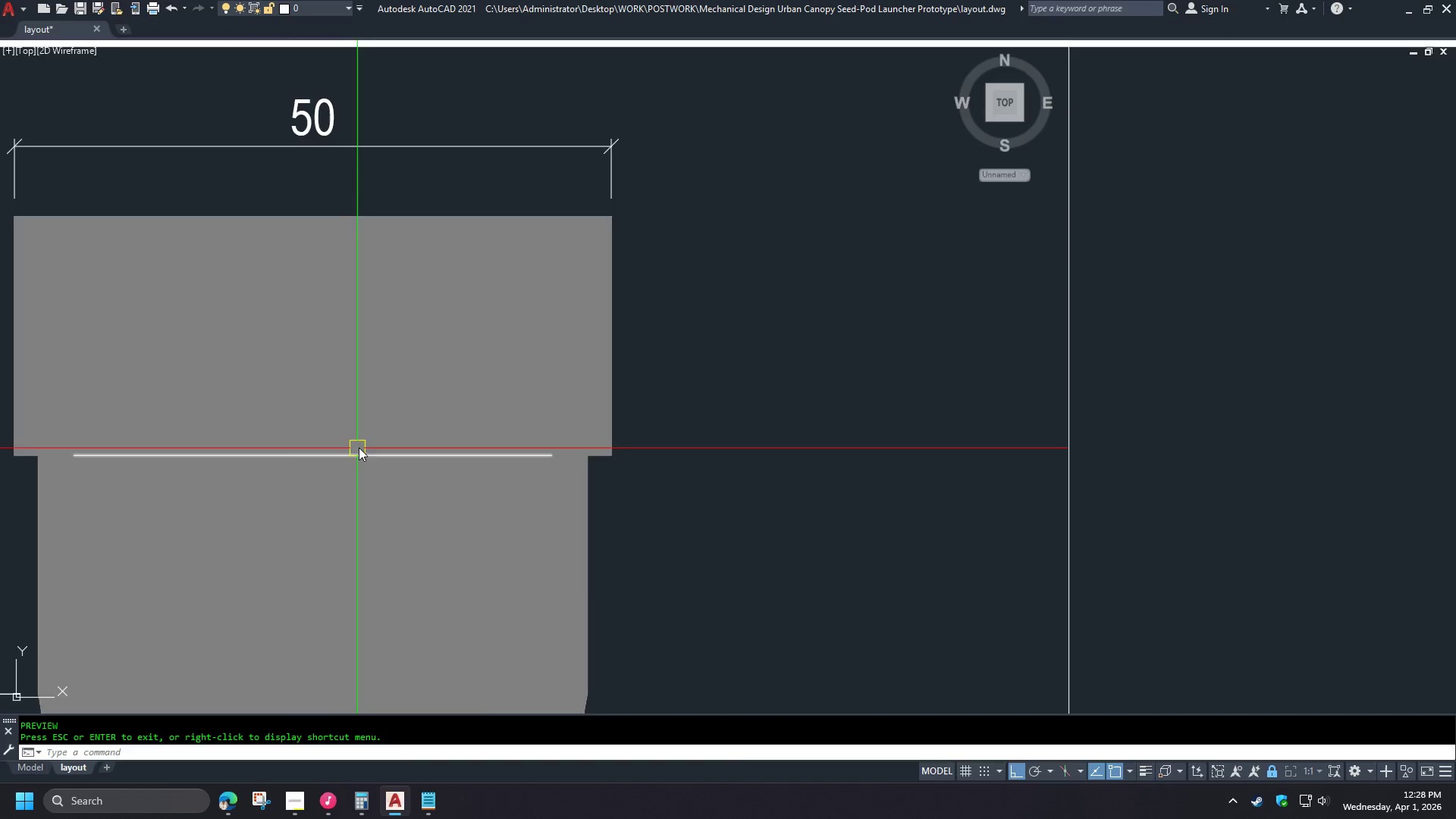 
scroll: coordinate [458, 431], scroll_direction: down, amount: 6.0
 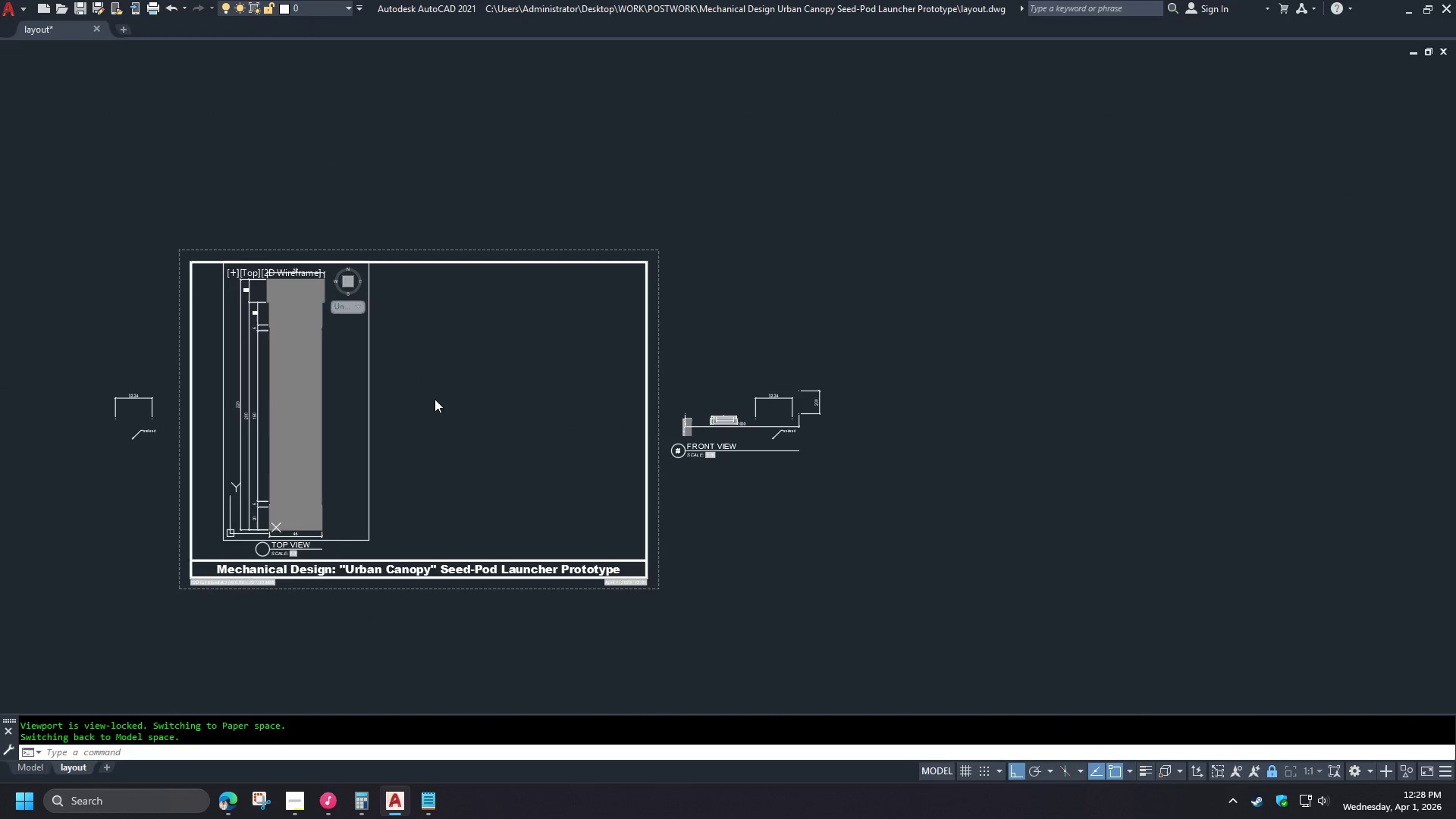 
double_click([428, 400])
 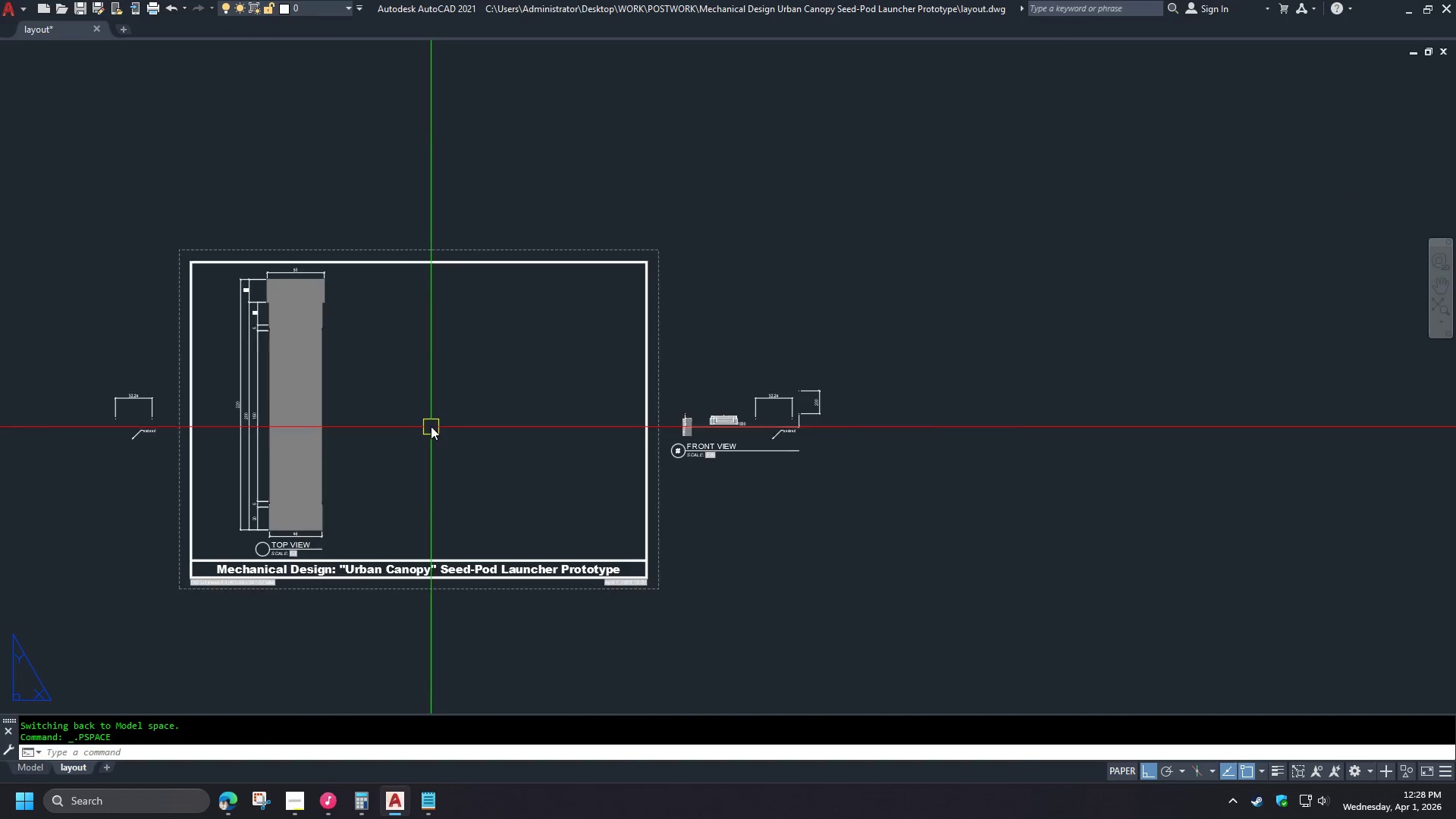 
scroll: coordinate [431, 427], scroll_direction: up, amount: 1.0
 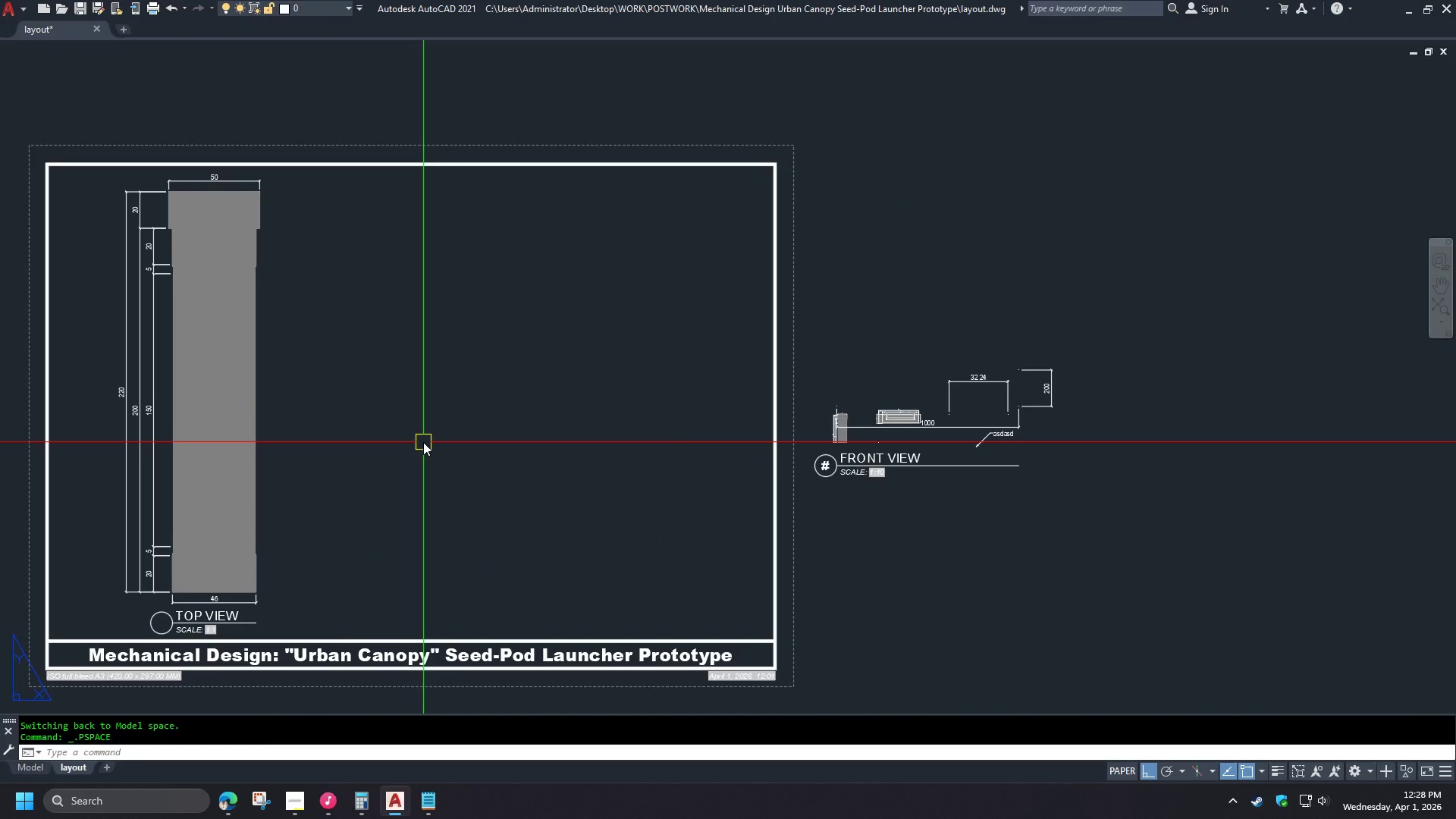 
type(mv )
 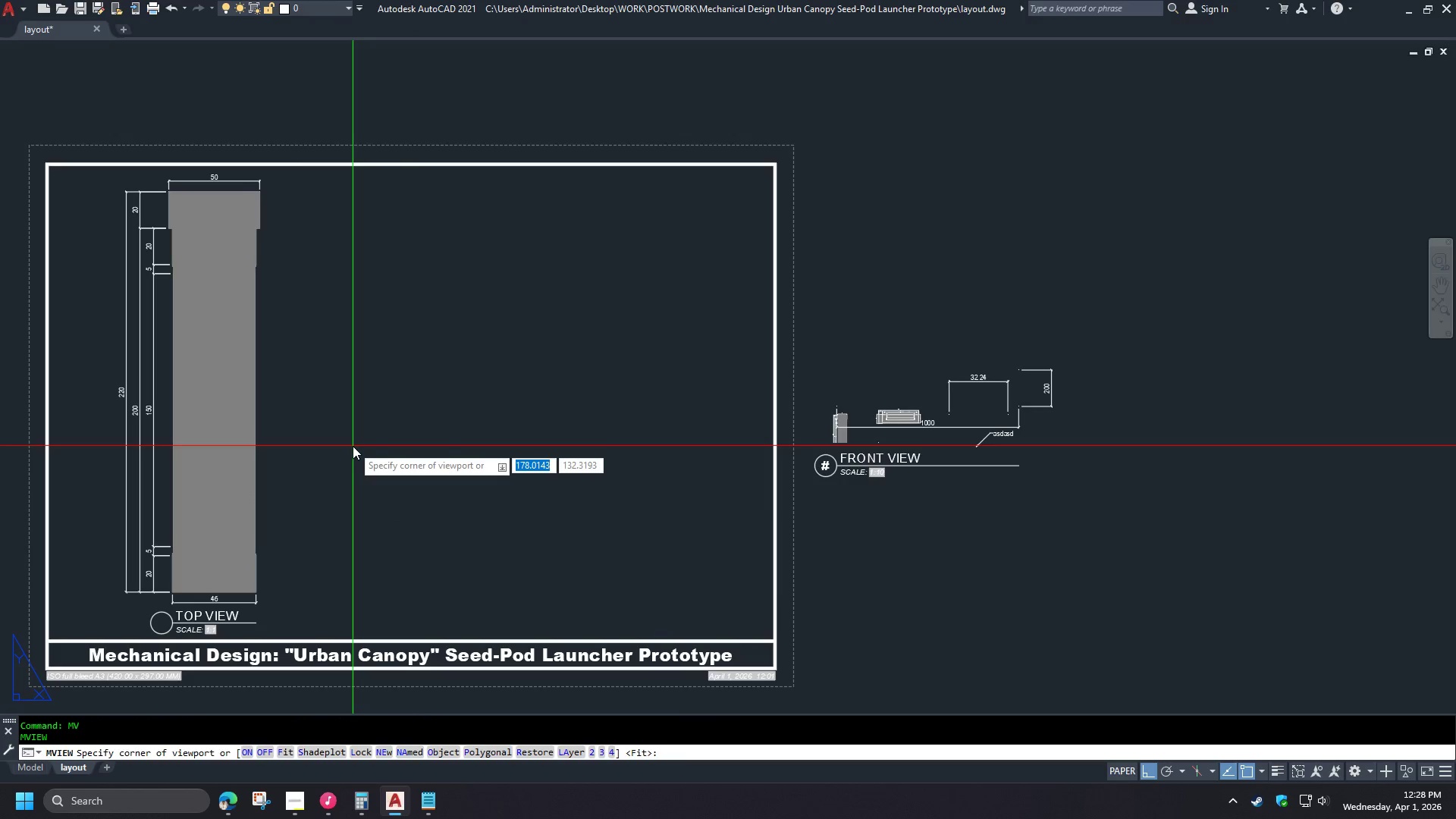 
left_click([322, 475])
 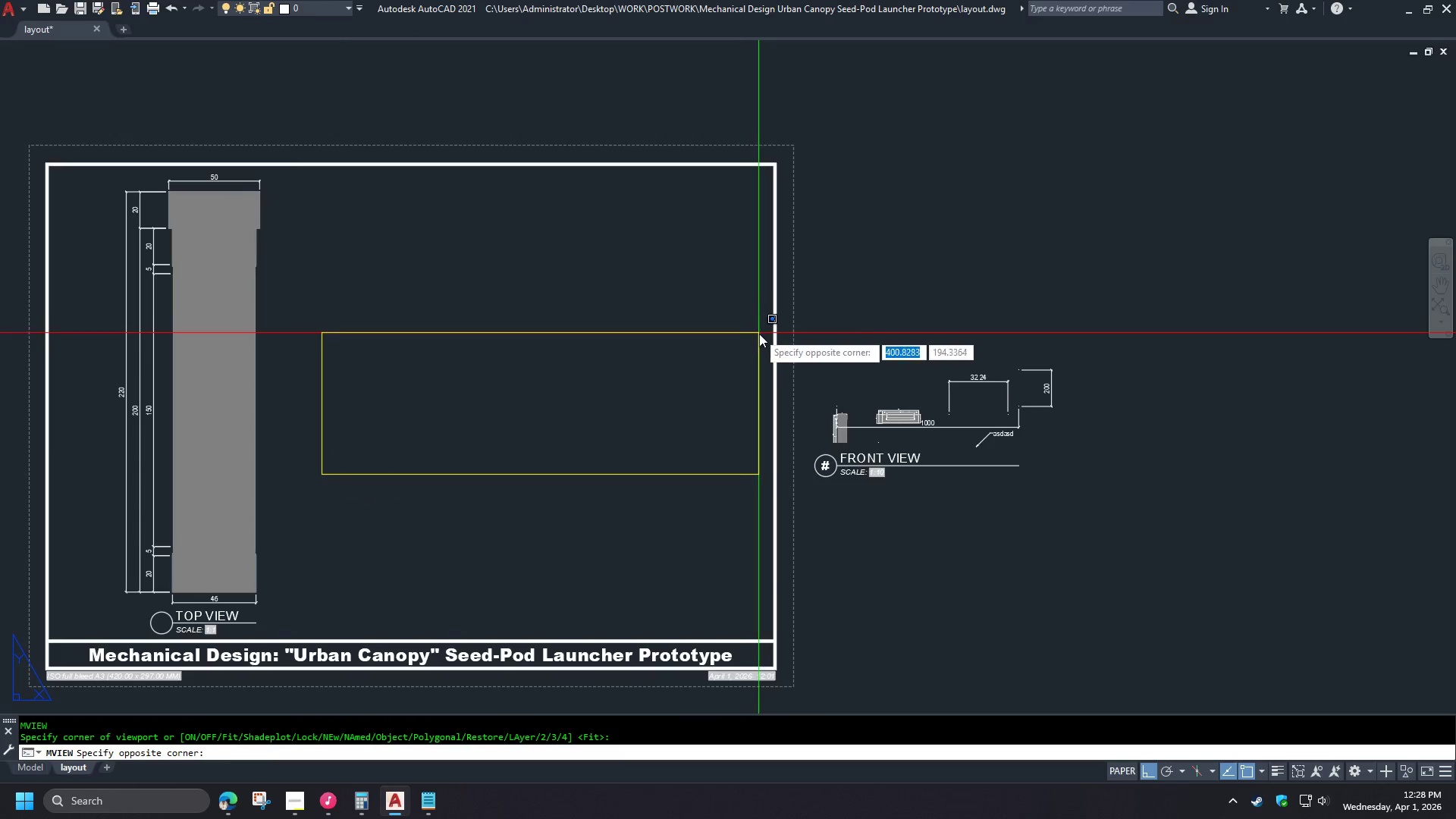 
left_click([761, 337])
 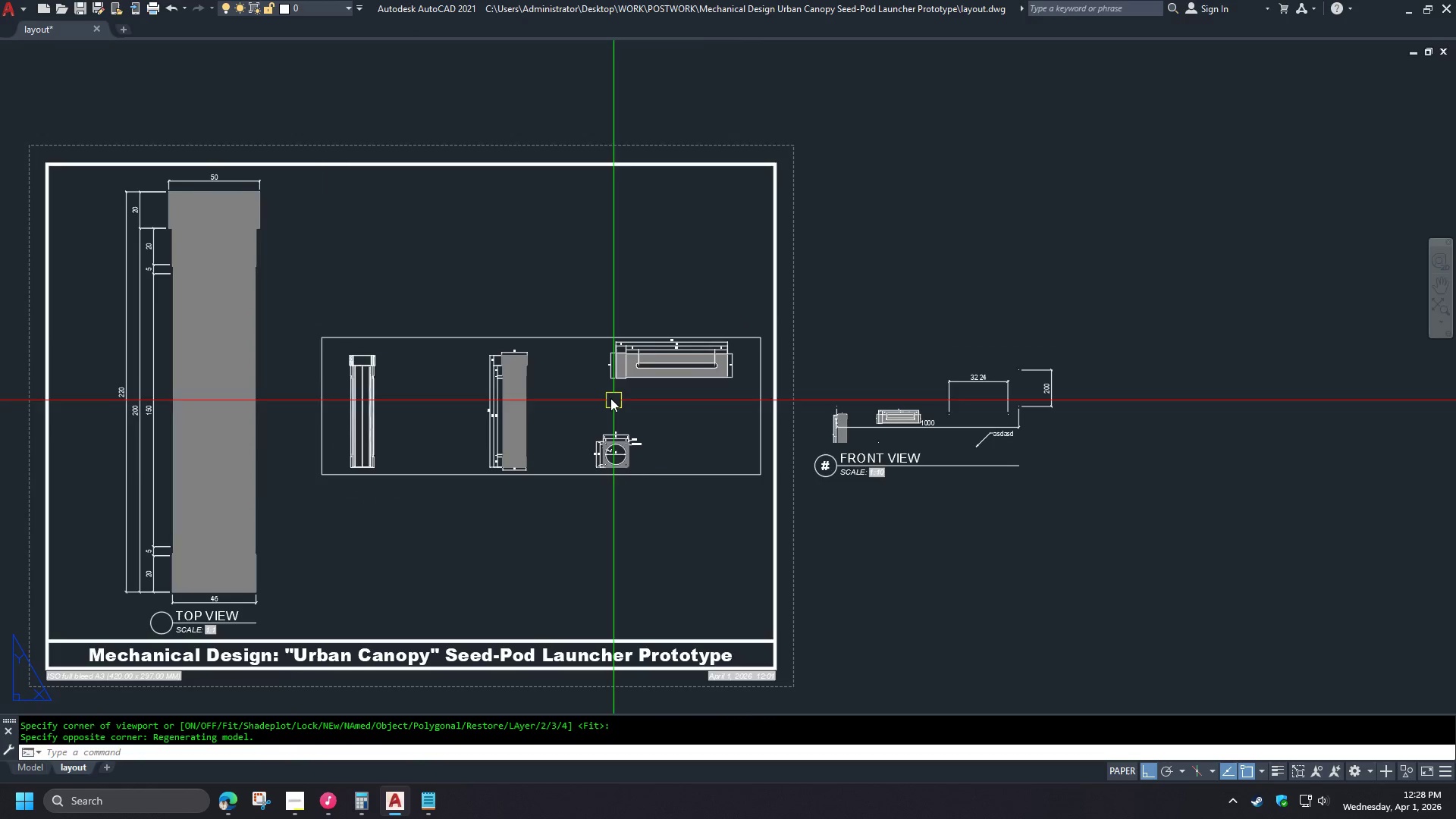 
left_click([576, 388])
 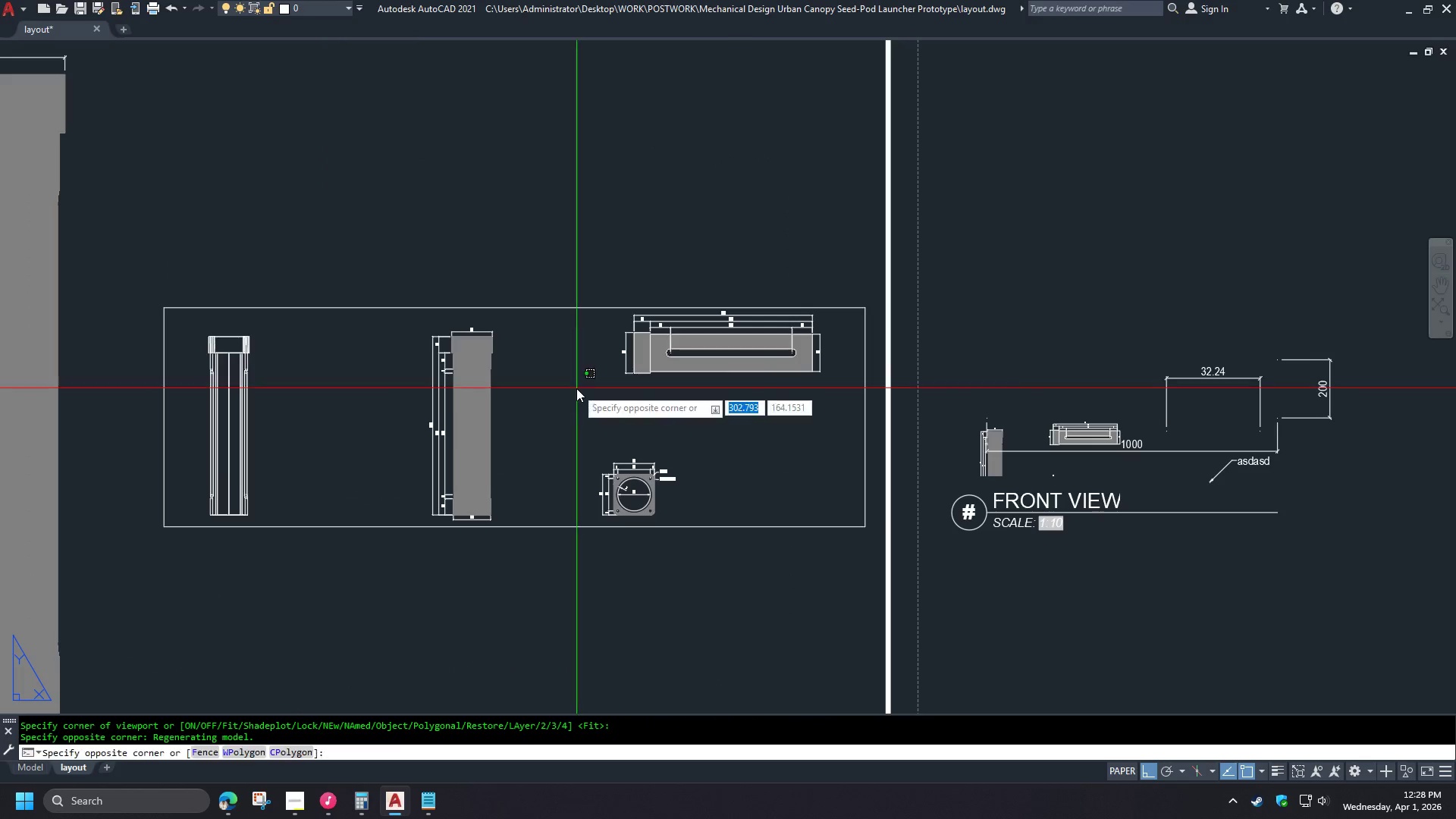 
scroll: coordinate [585, 388], scroll_direction: up, amount: 1.0
 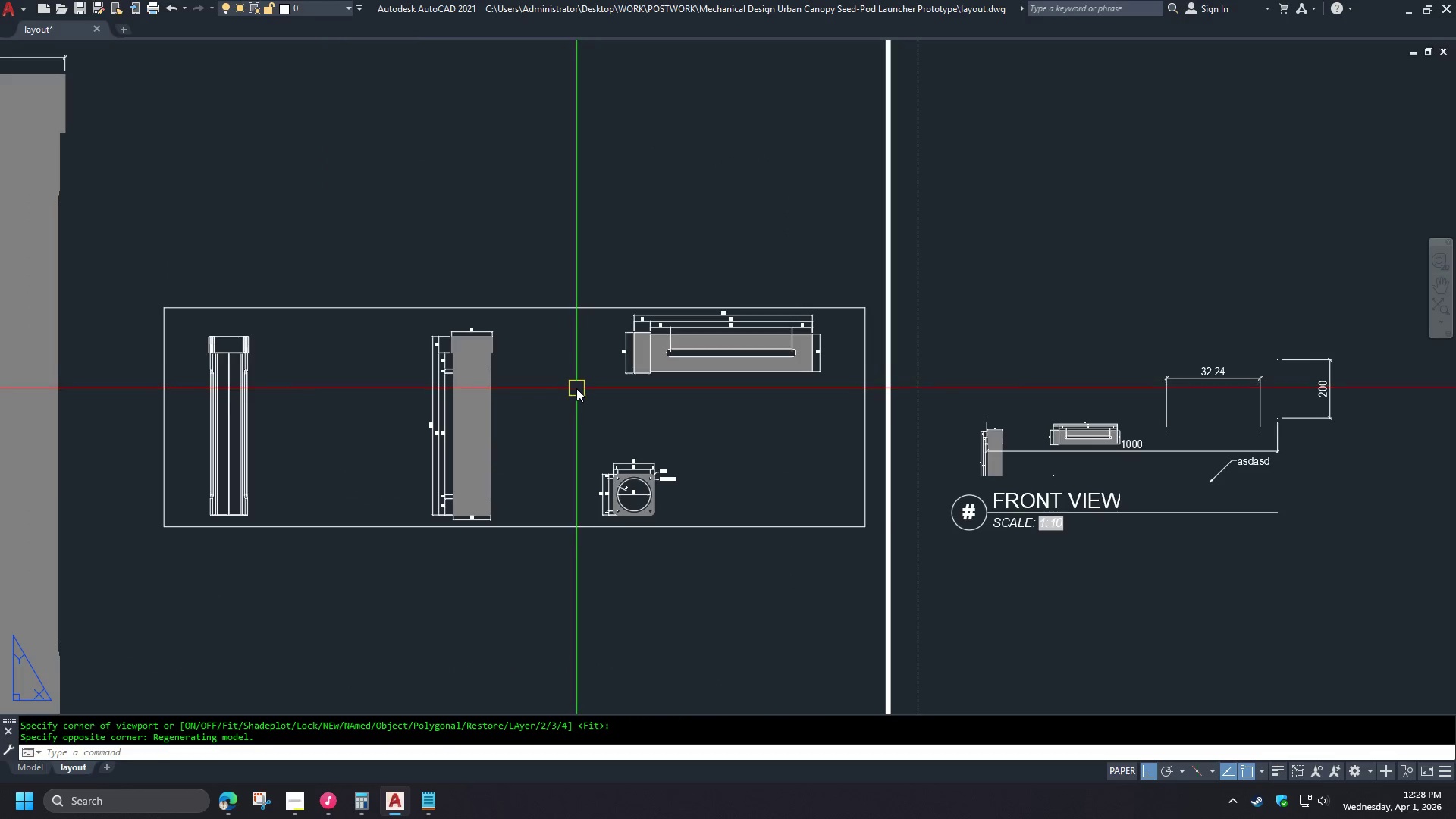 
double_click([576, 388])
 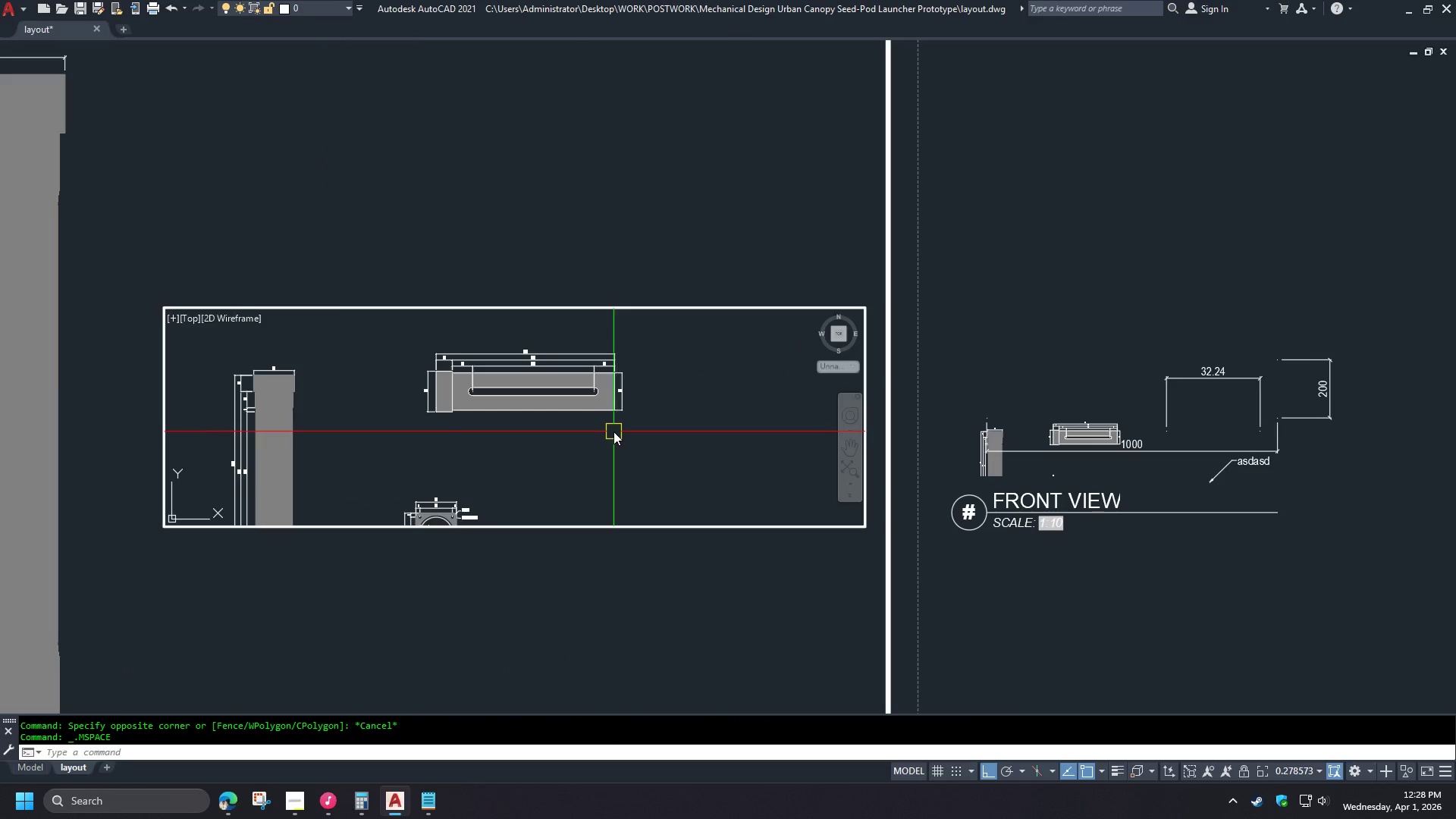 
key(Z)
 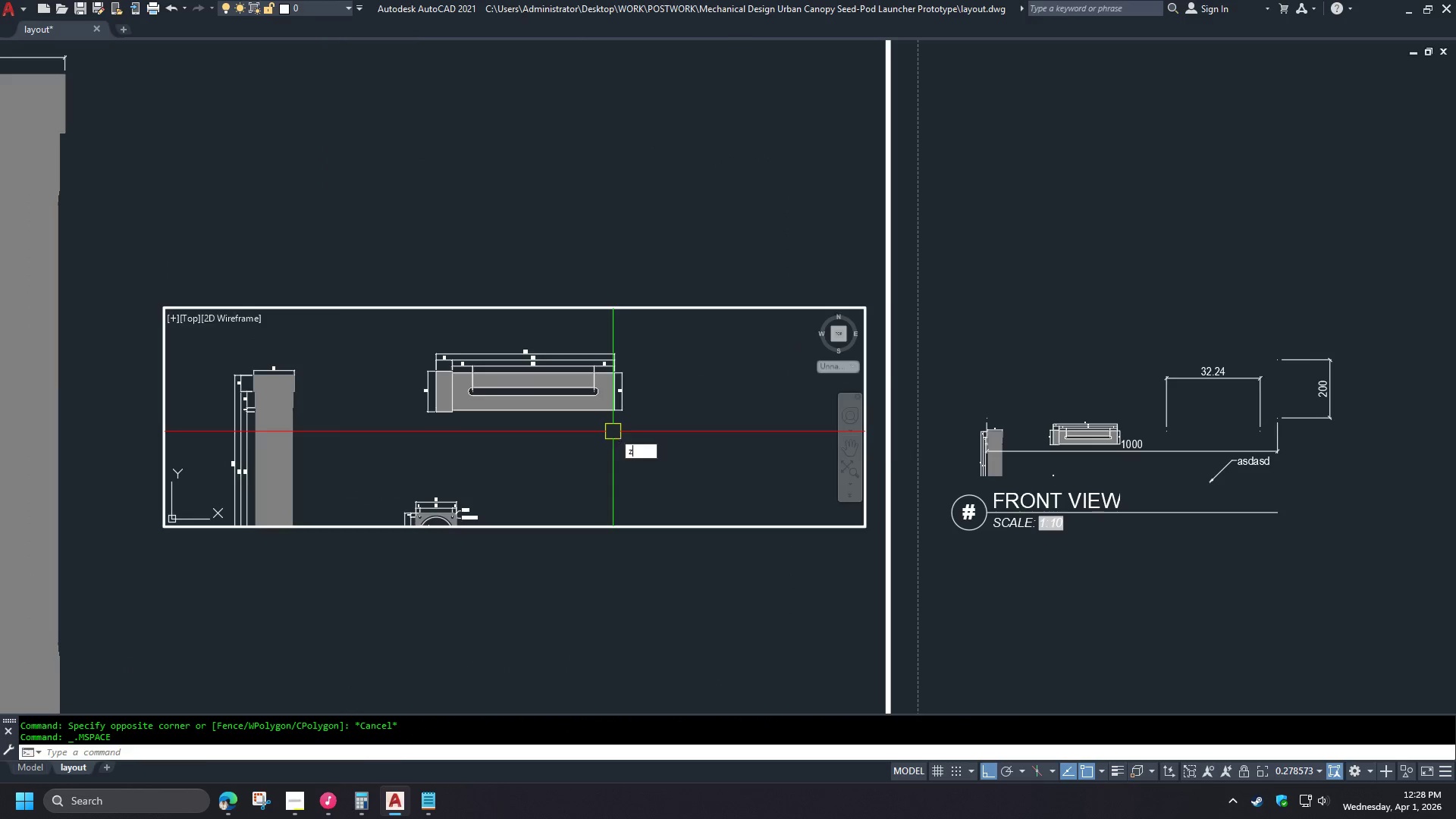 
key(Space)
 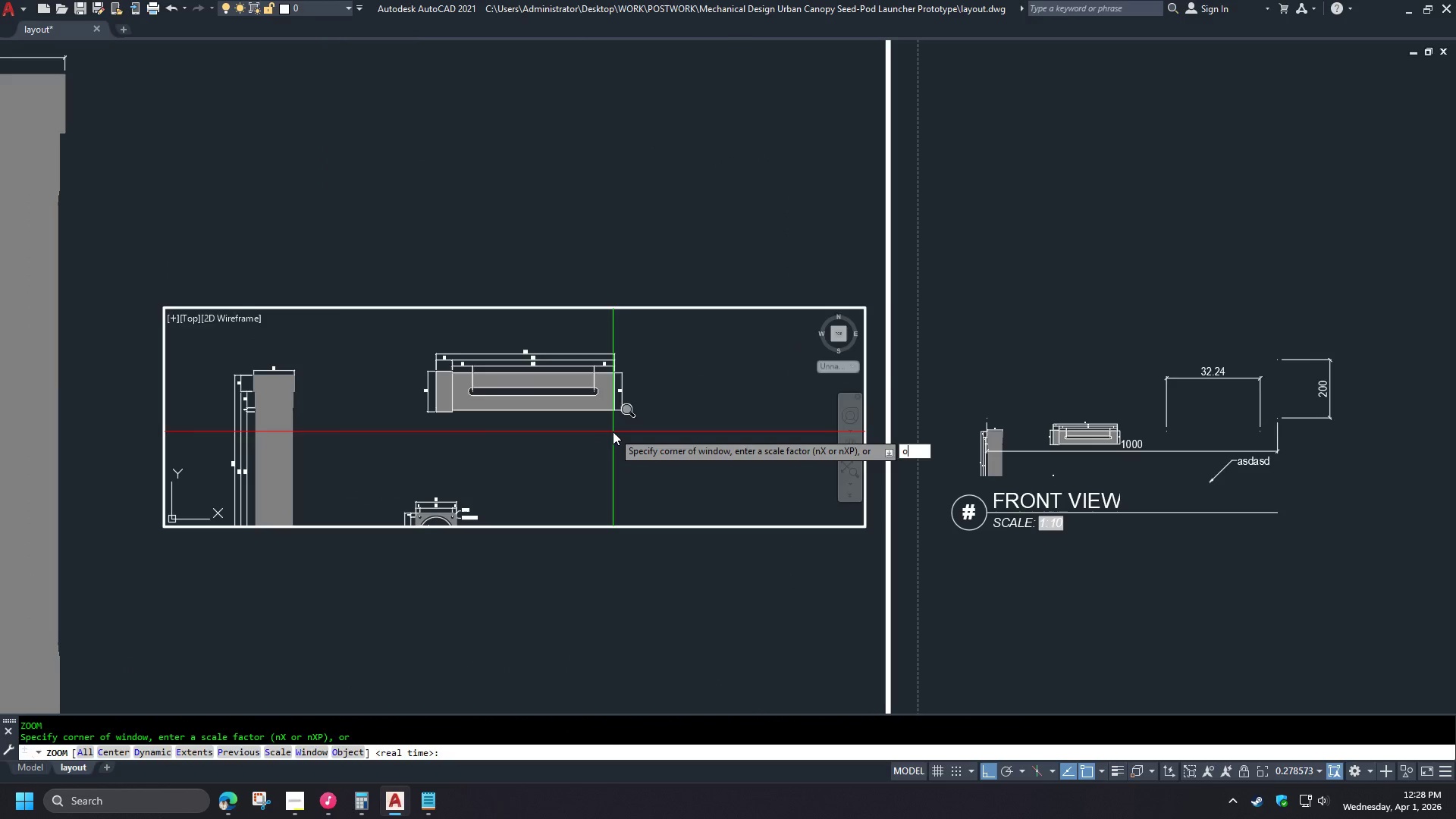 
key(O)
 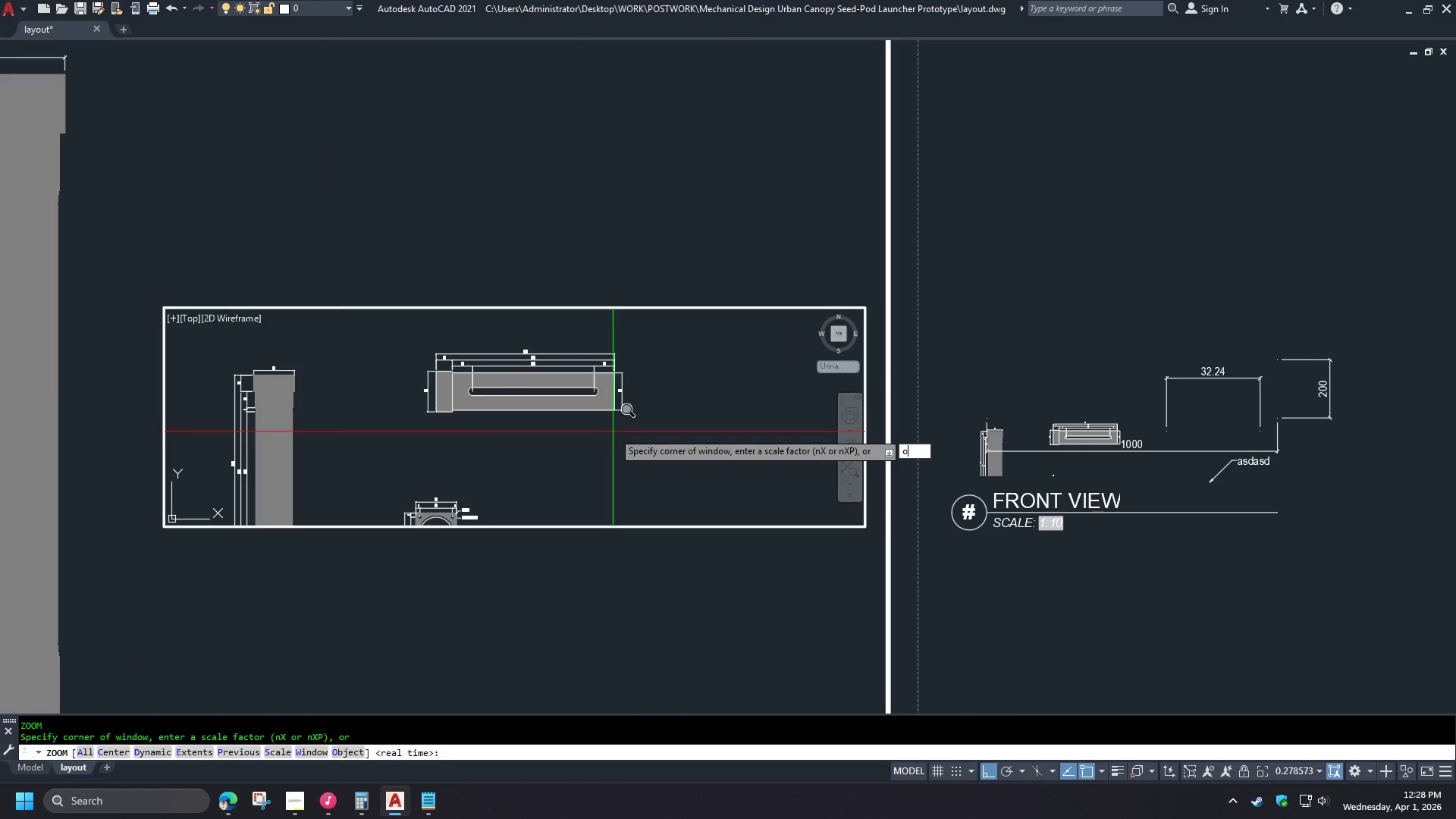 
key(Space)
 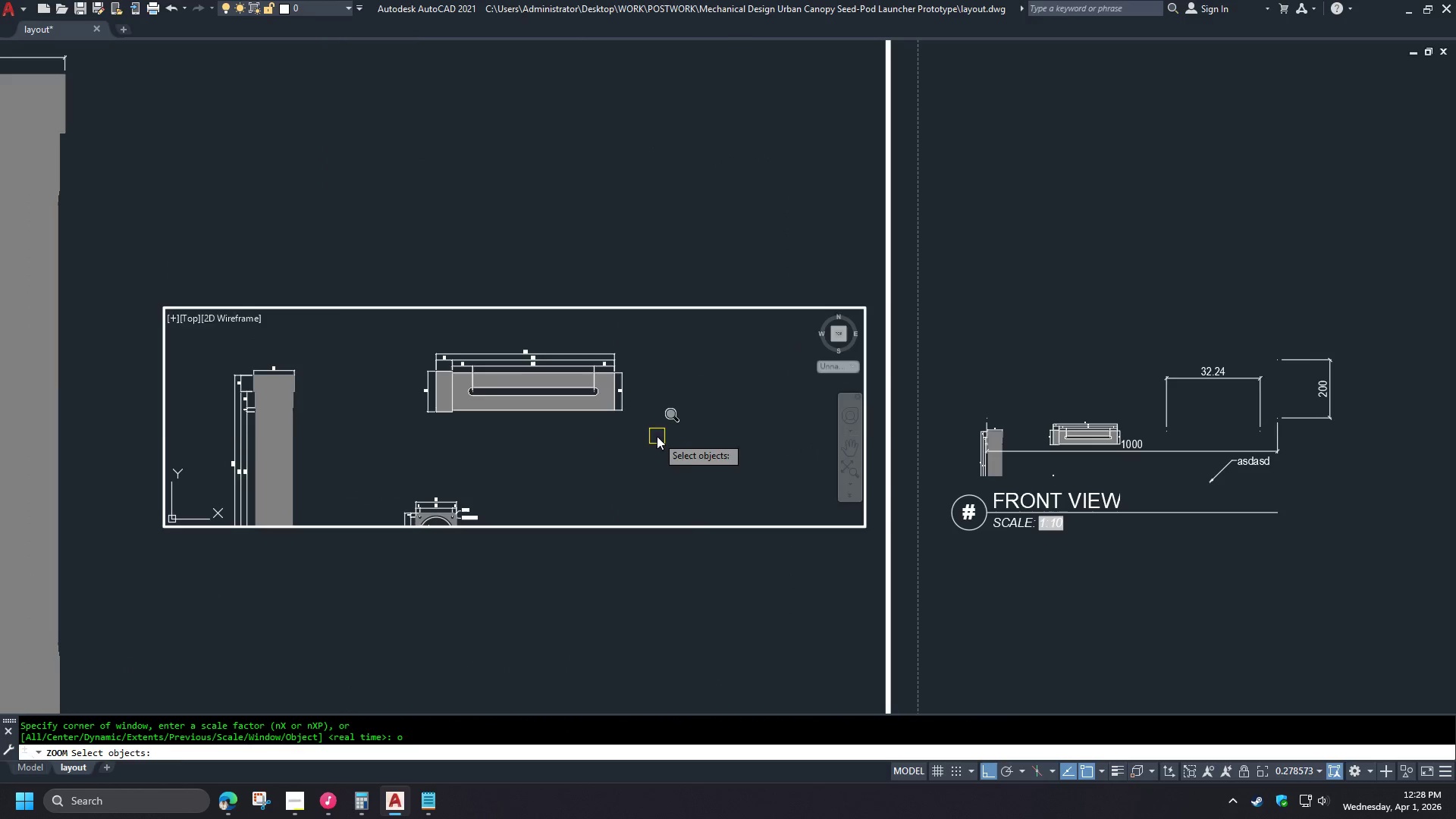 
left_click_drag(start_coordinate=[657, 436], to_coordinate=[655, 431])
 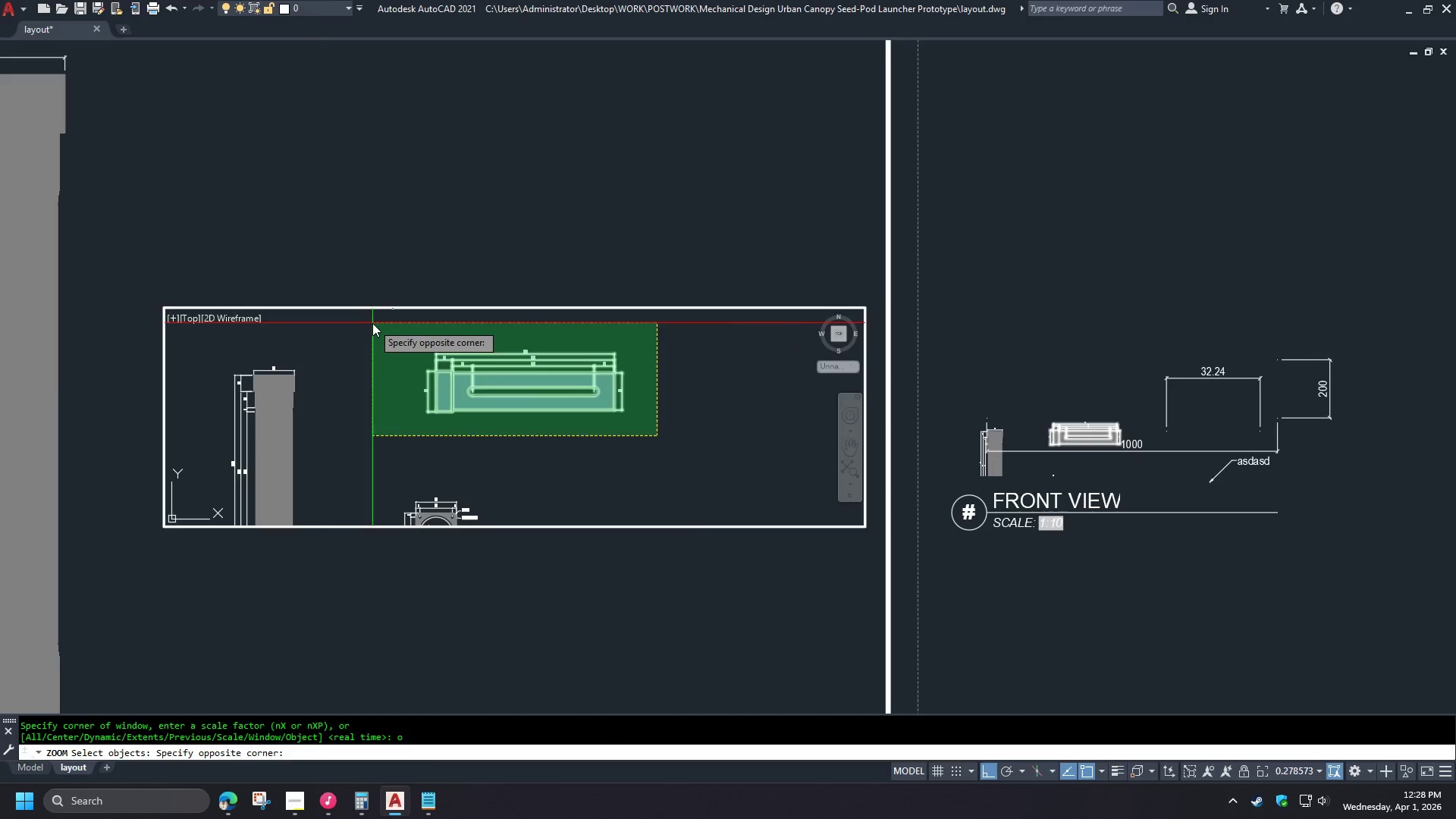 
double_click([371, 321])
 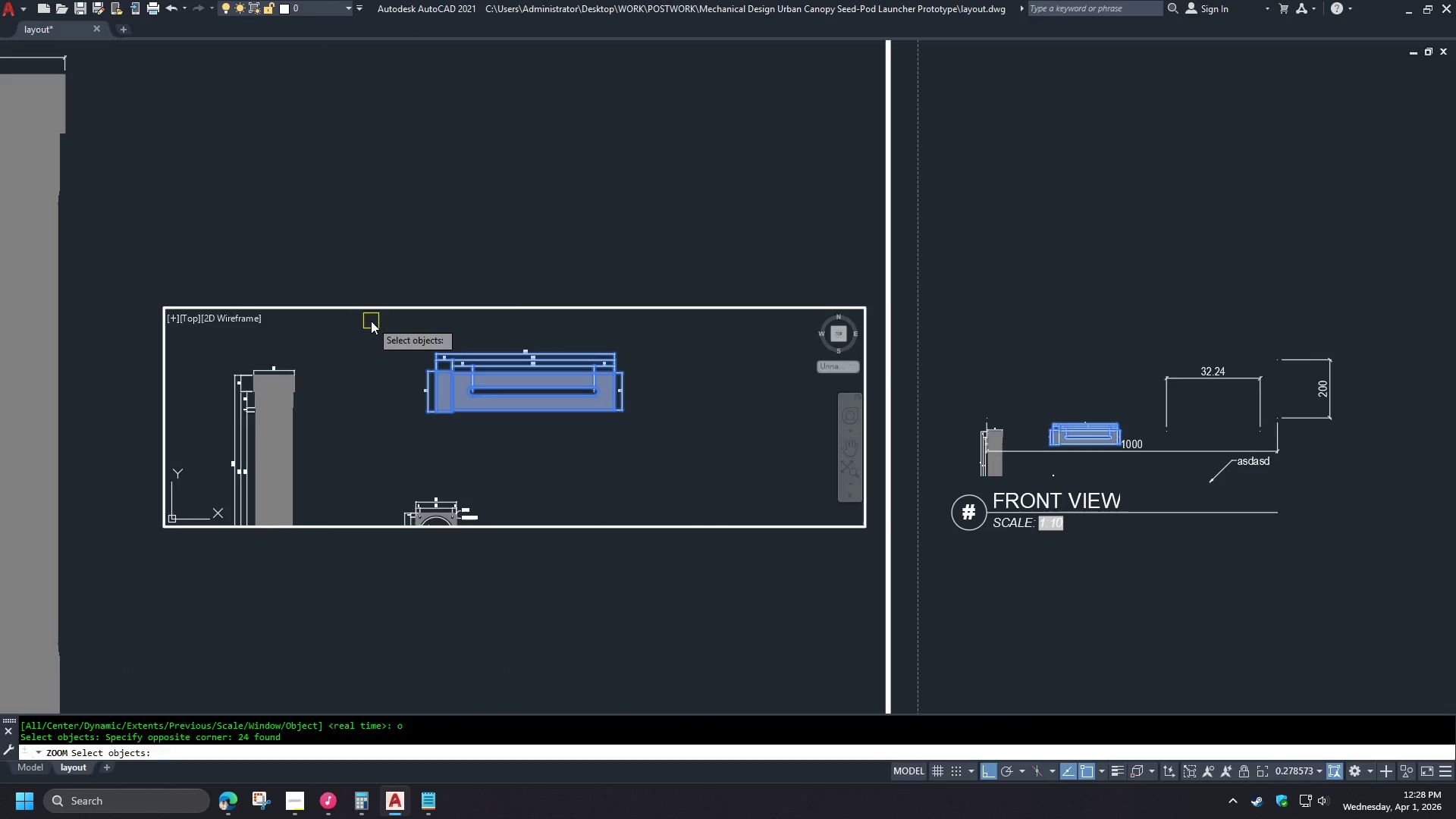 
key(Space)
 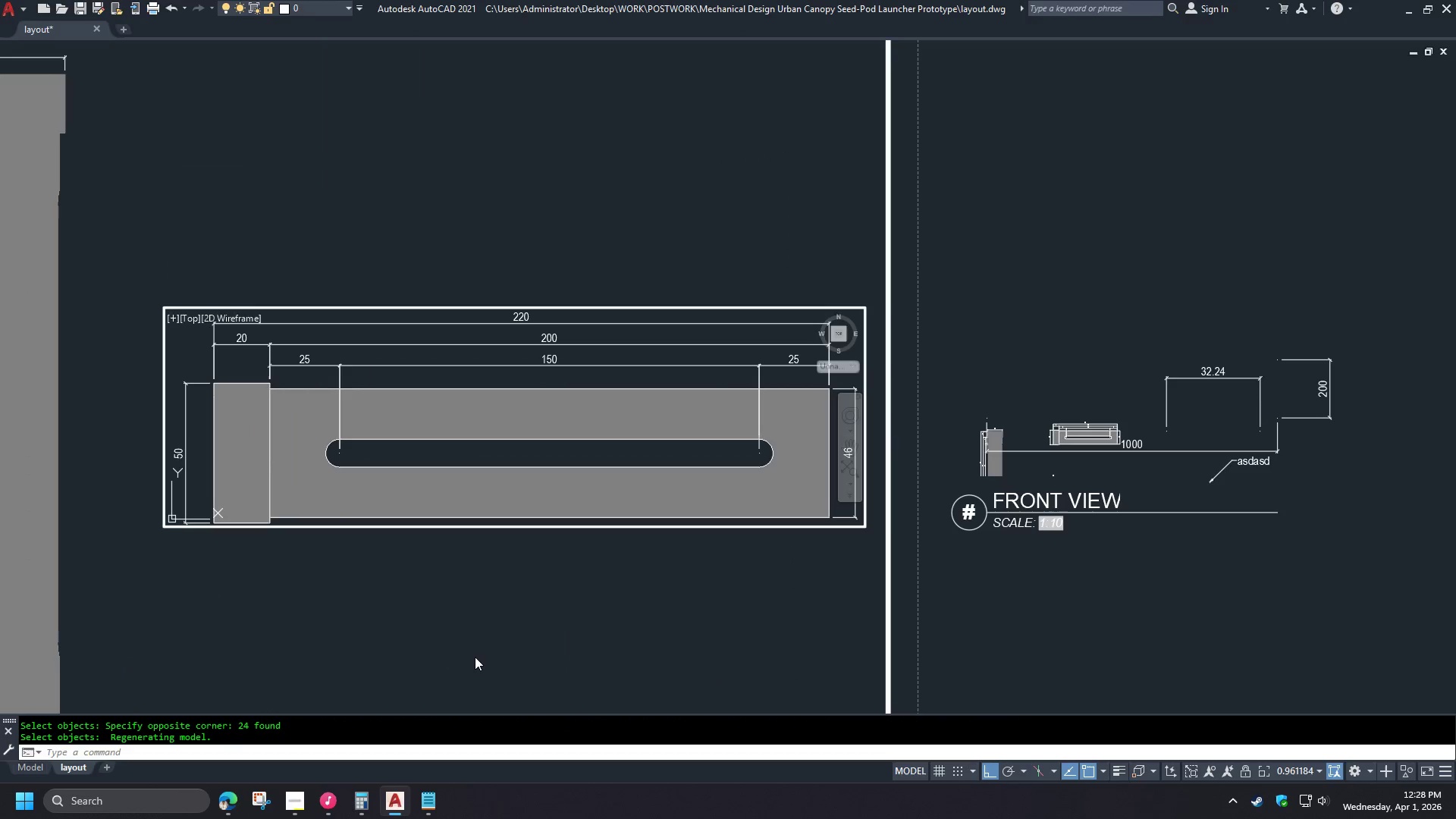 
double_click([476, 654])
 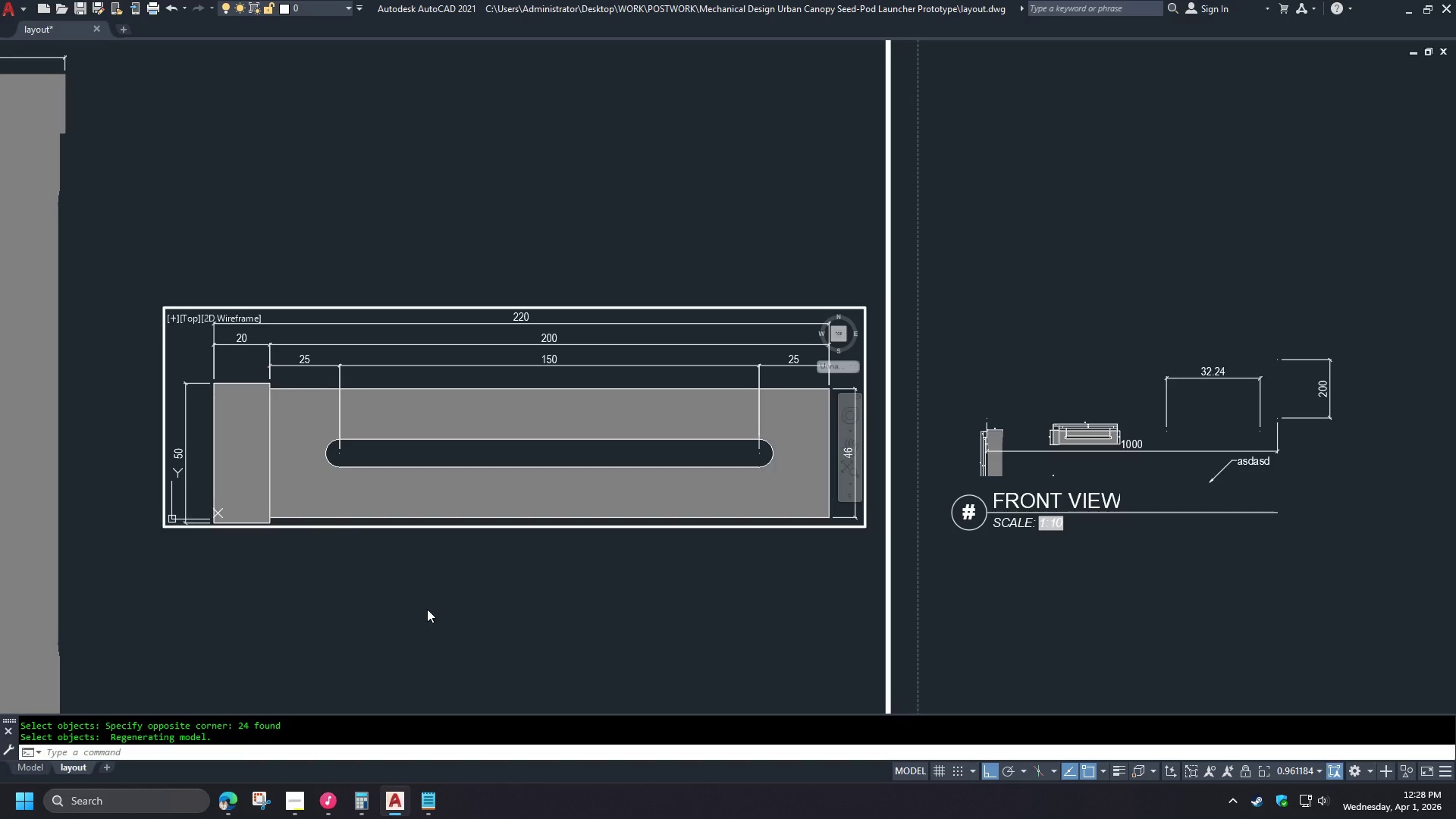 
double_click([427, 609])
 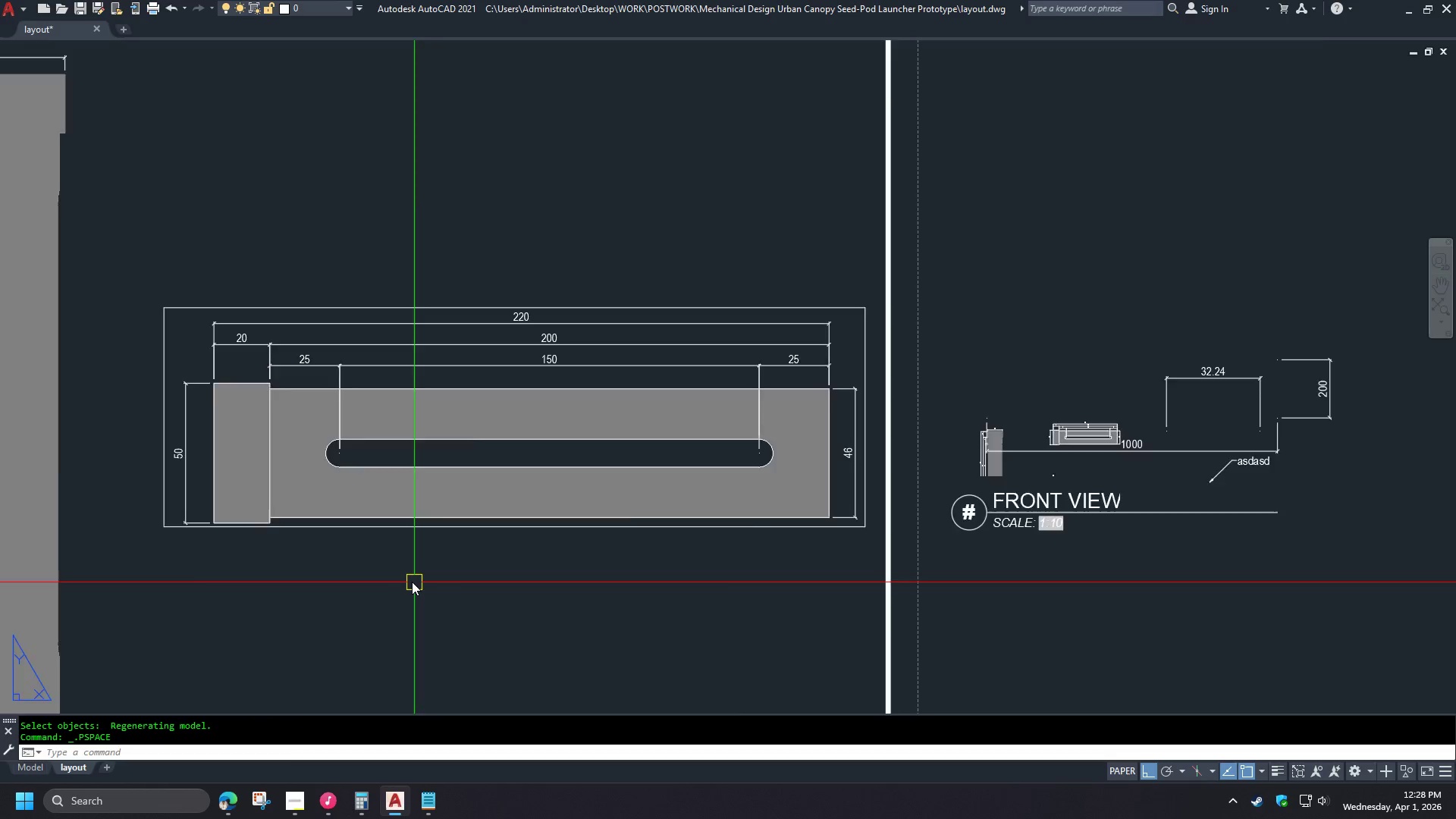 
type(ma )
 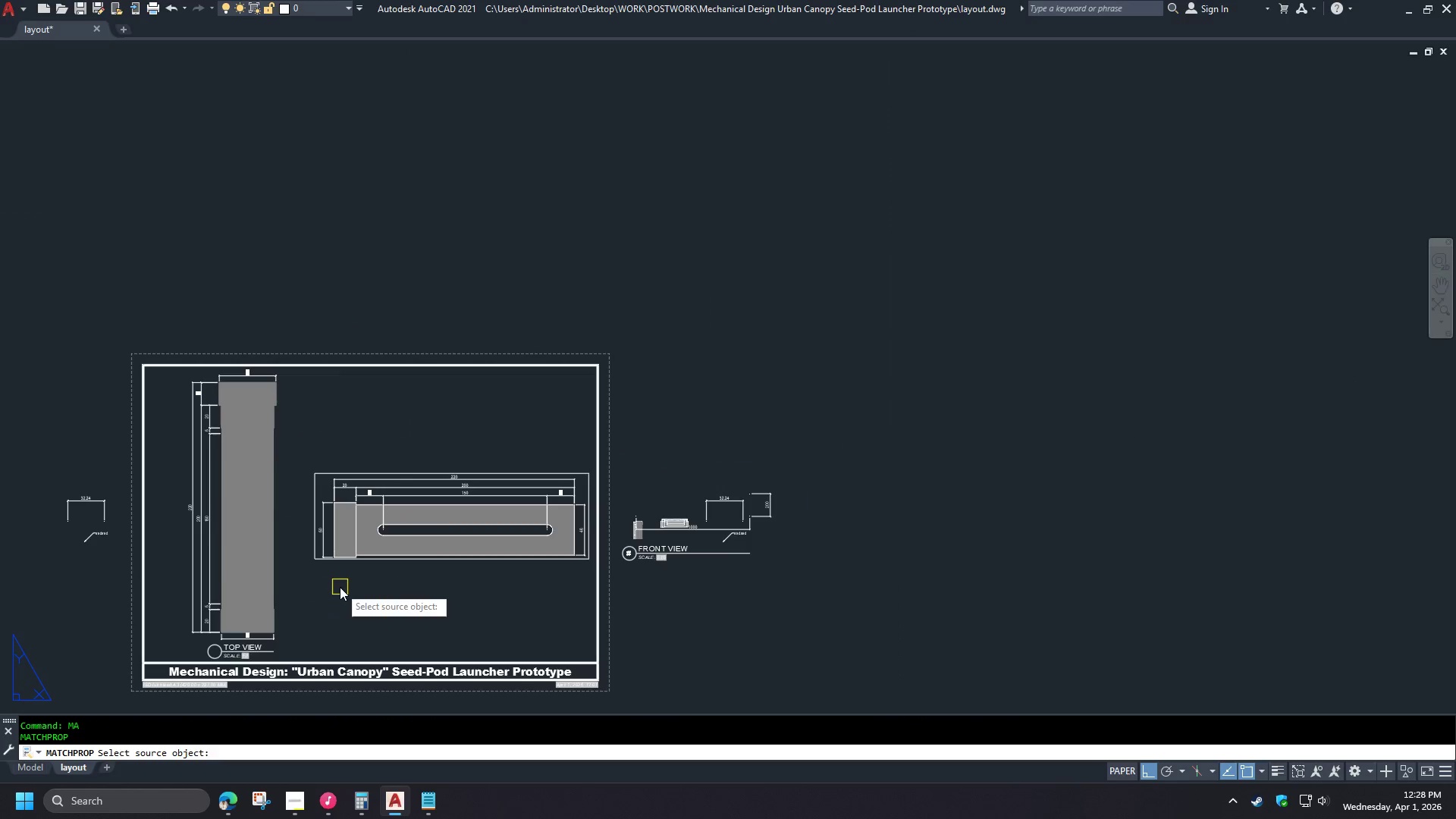 
scroll: coordinate [410, 580], scroll_direction: down, amount: 2.0
 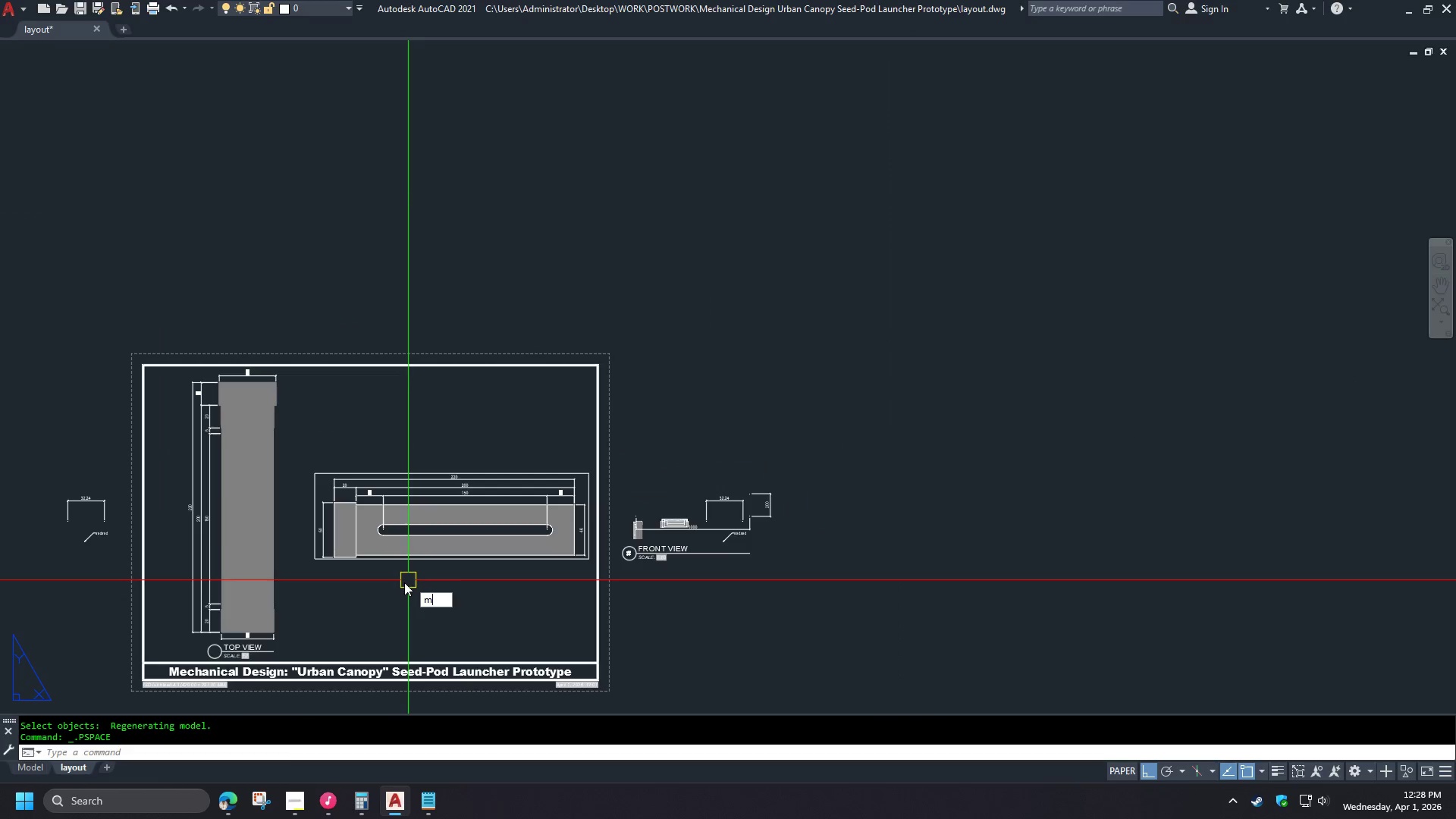 
left_click([381, 597])
 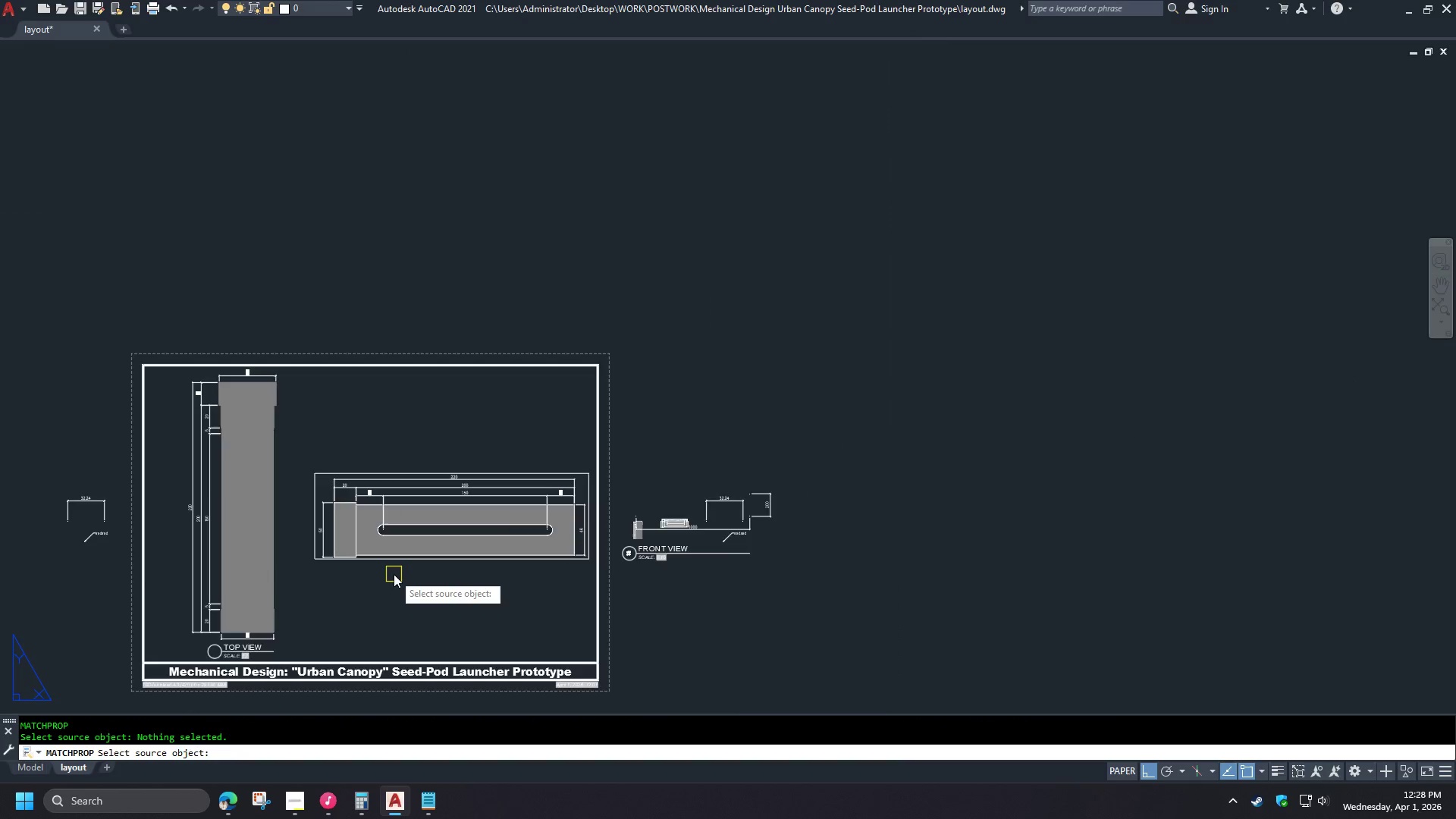 
scroll: coordinate [393, 574], scroll_direction: up, amount: 2.0
 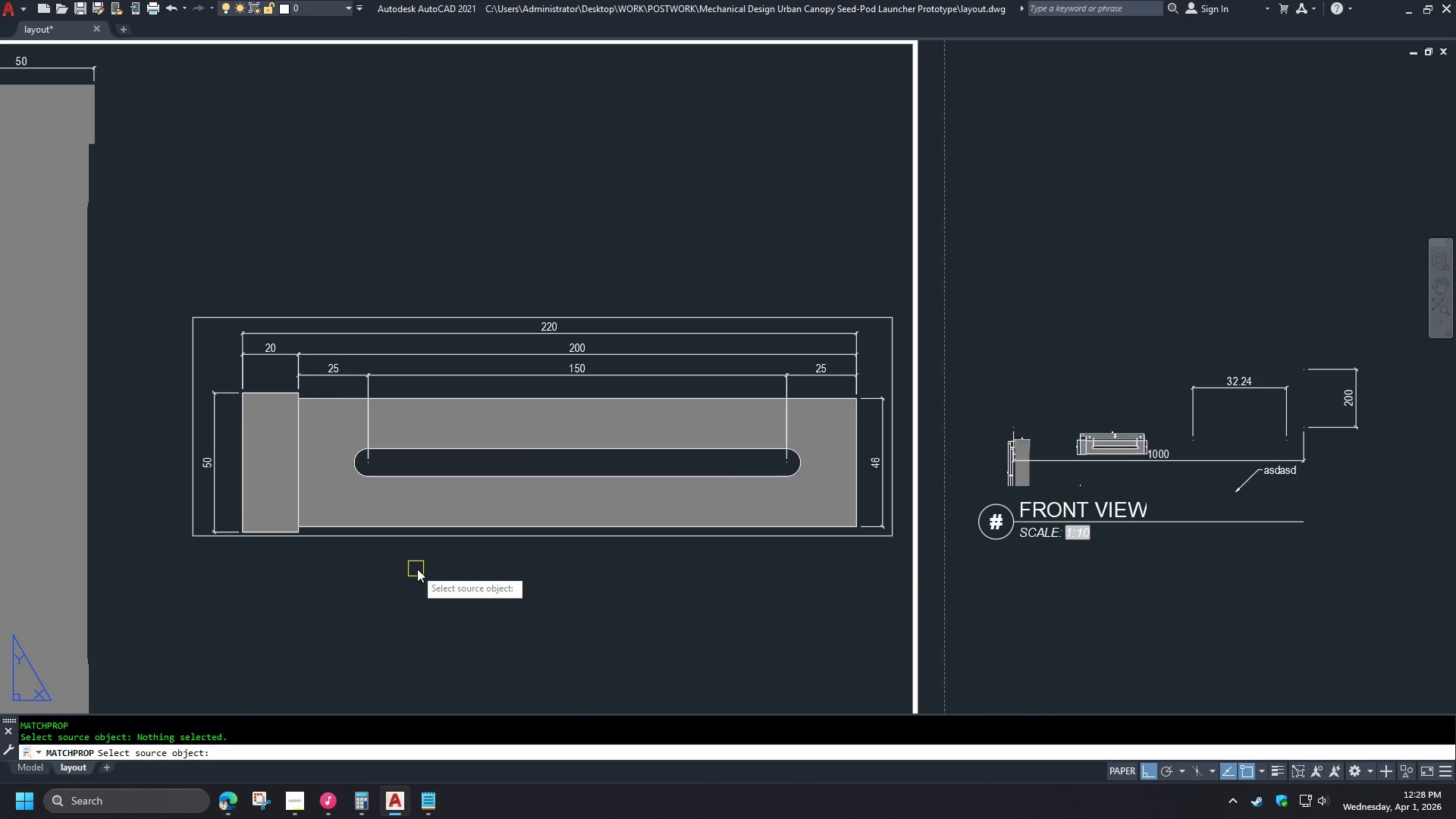 
key(Escape)
 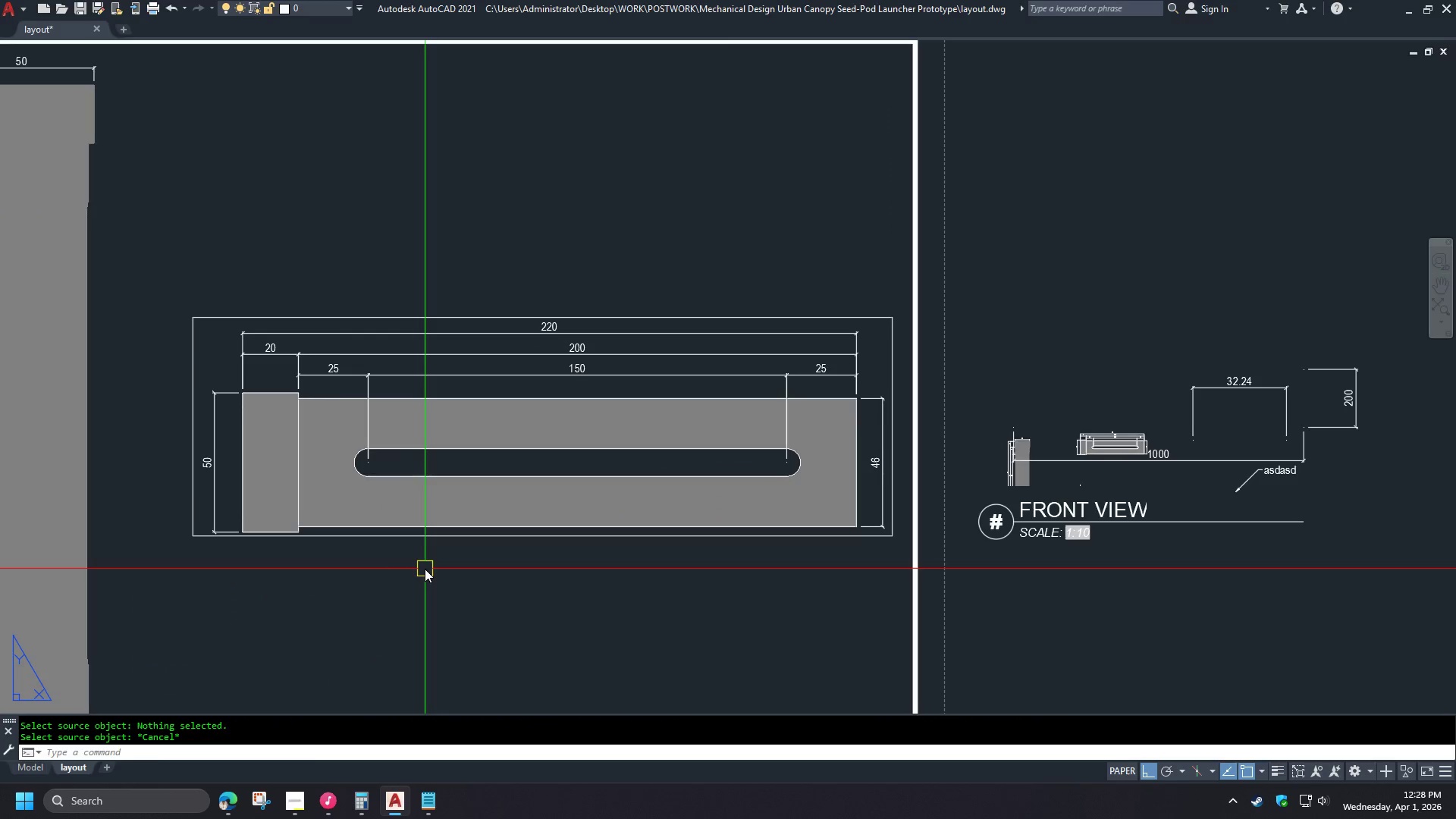 
left_click([425, 569])
 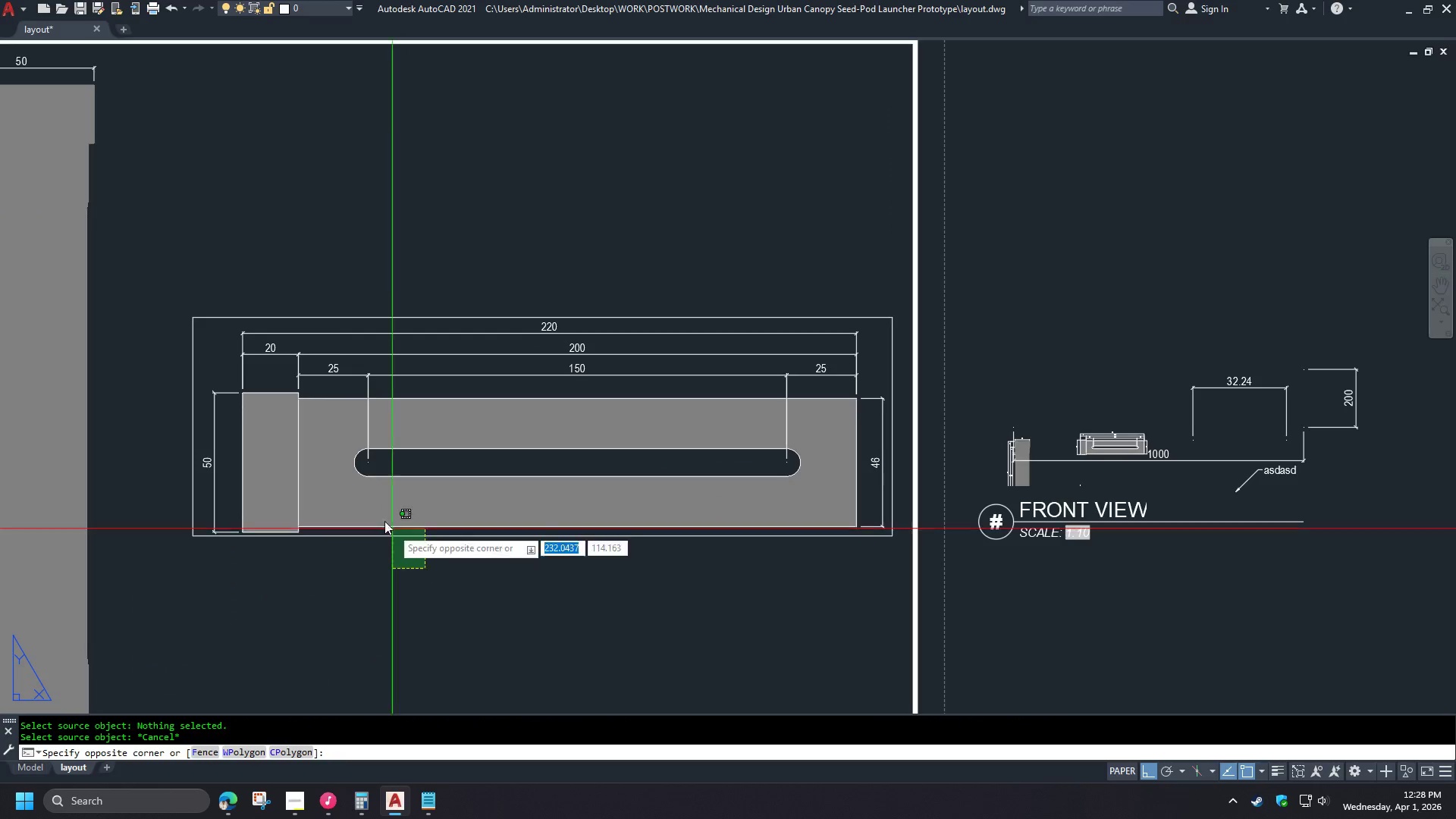 
double_click([366, 500])
 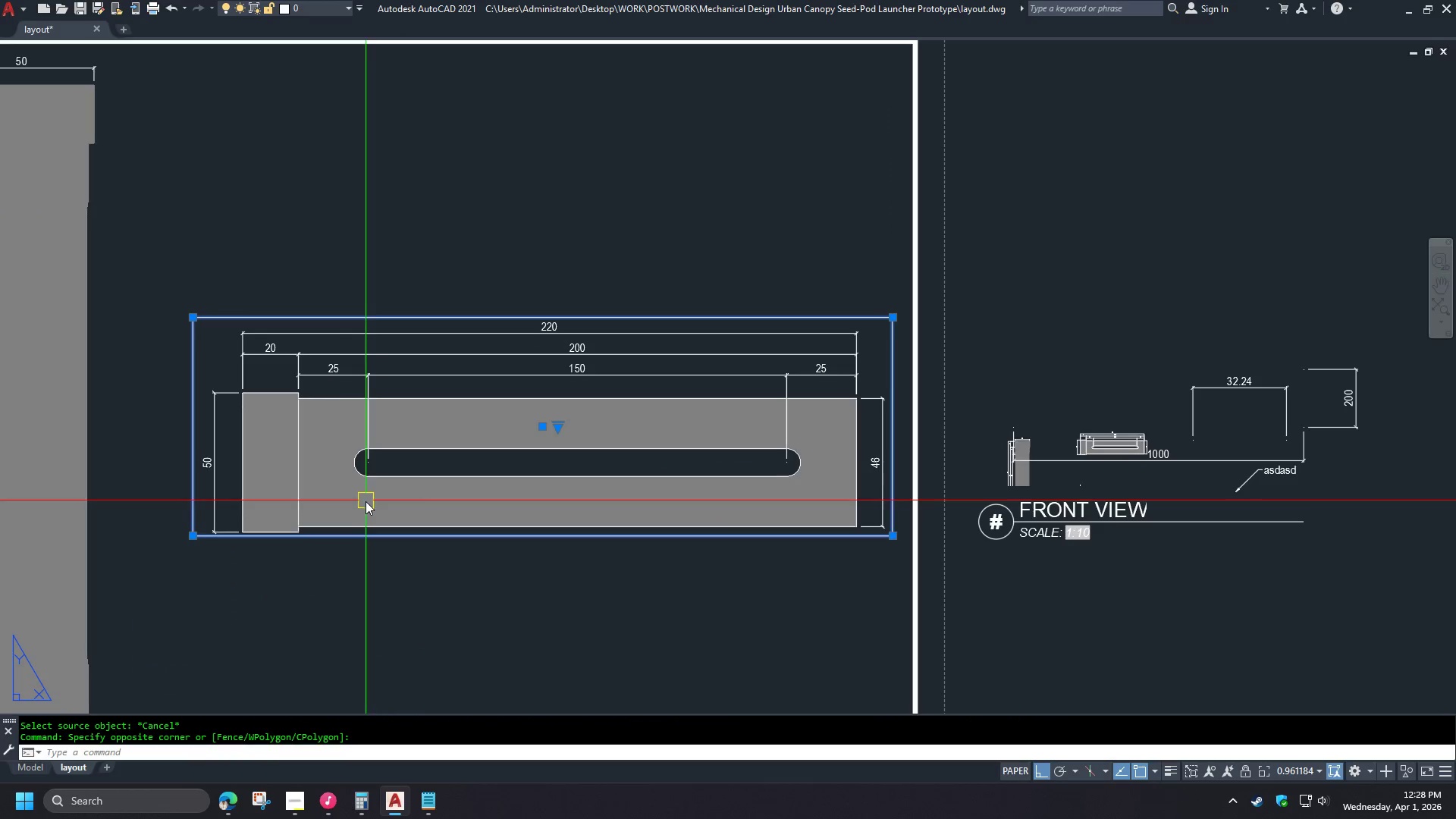 
key(Control+1)
 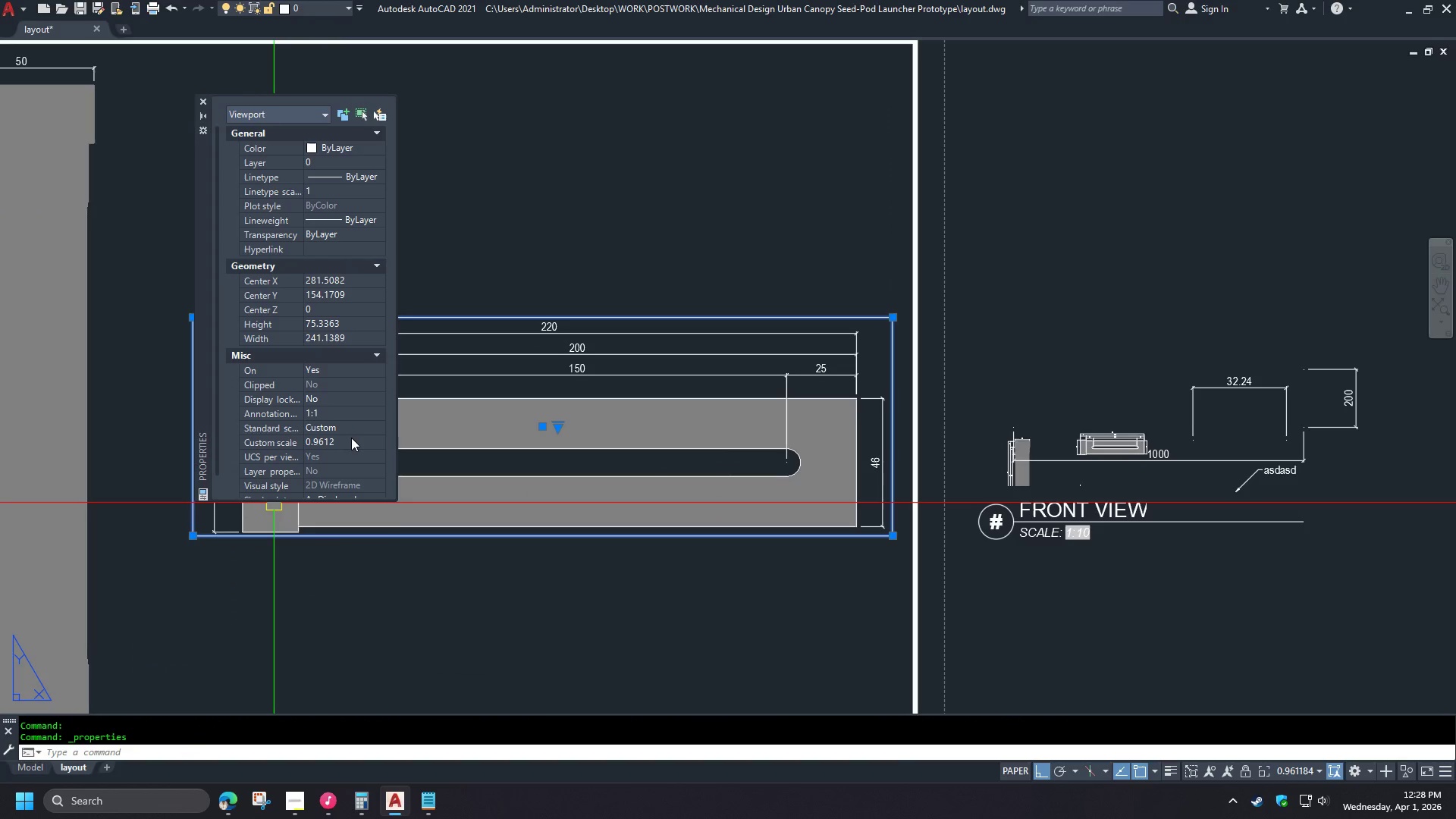 
left_click([353, 437])
 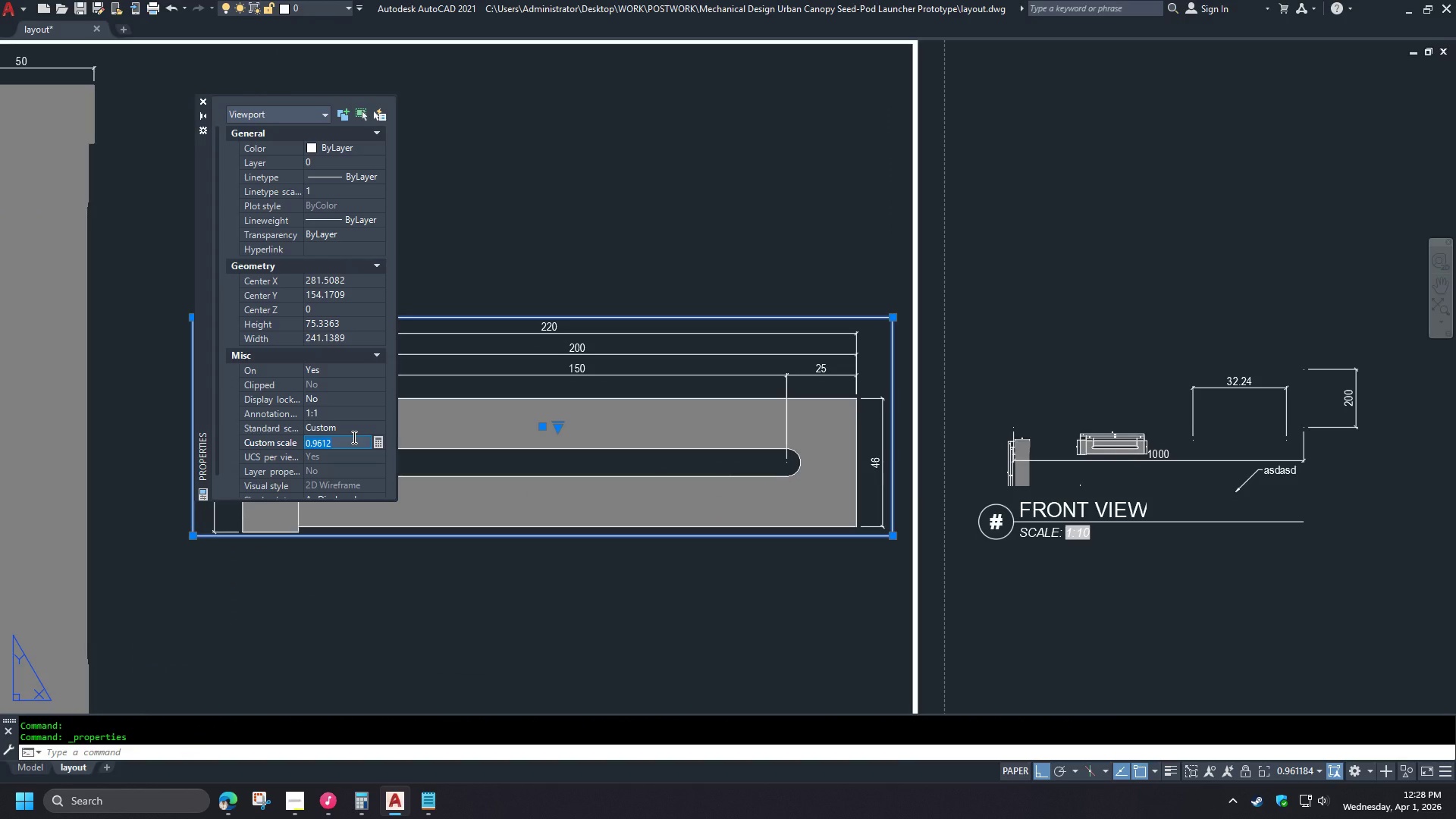 
key(Numpad1)
 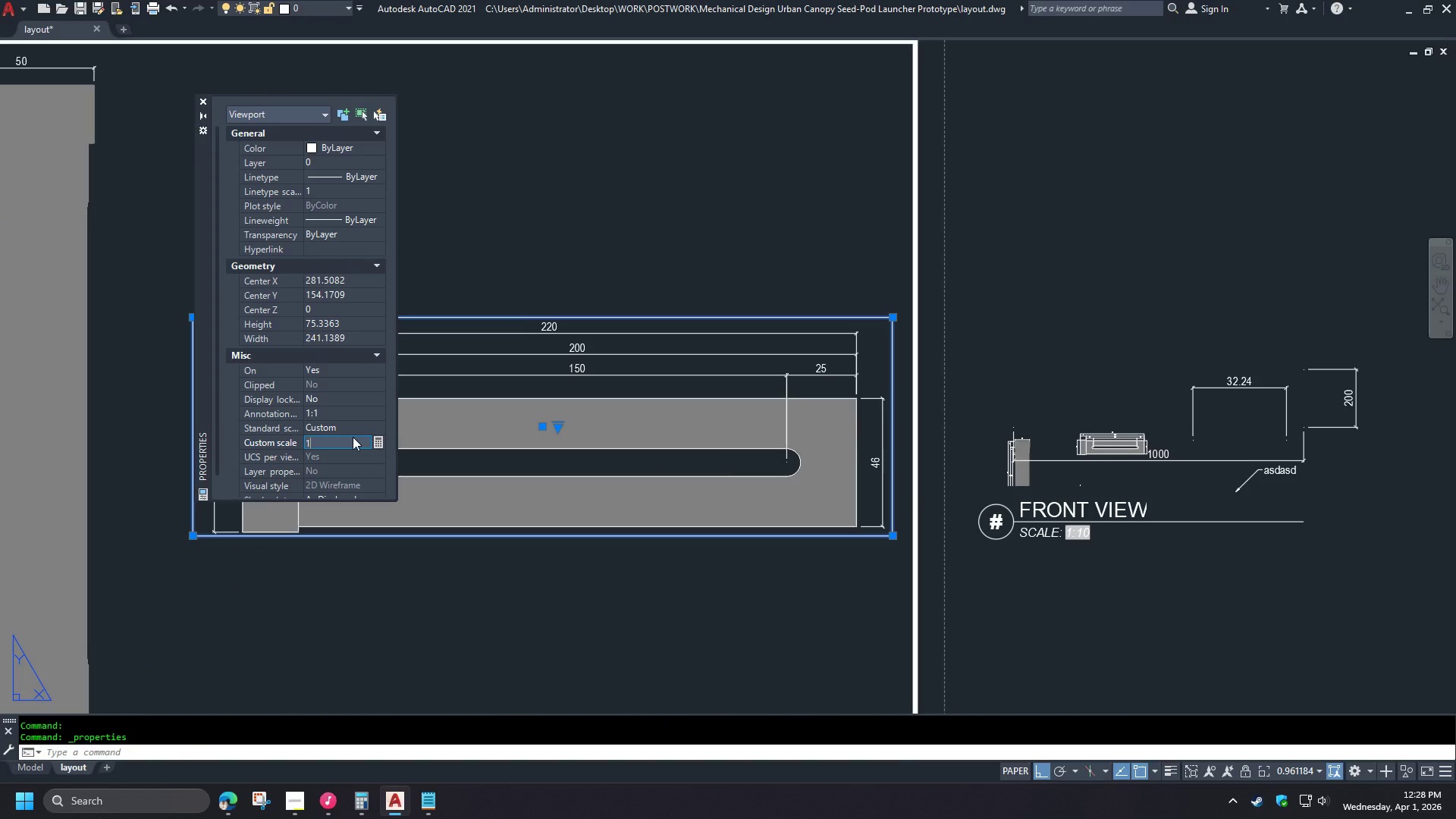 
key(NumpadEnter)
 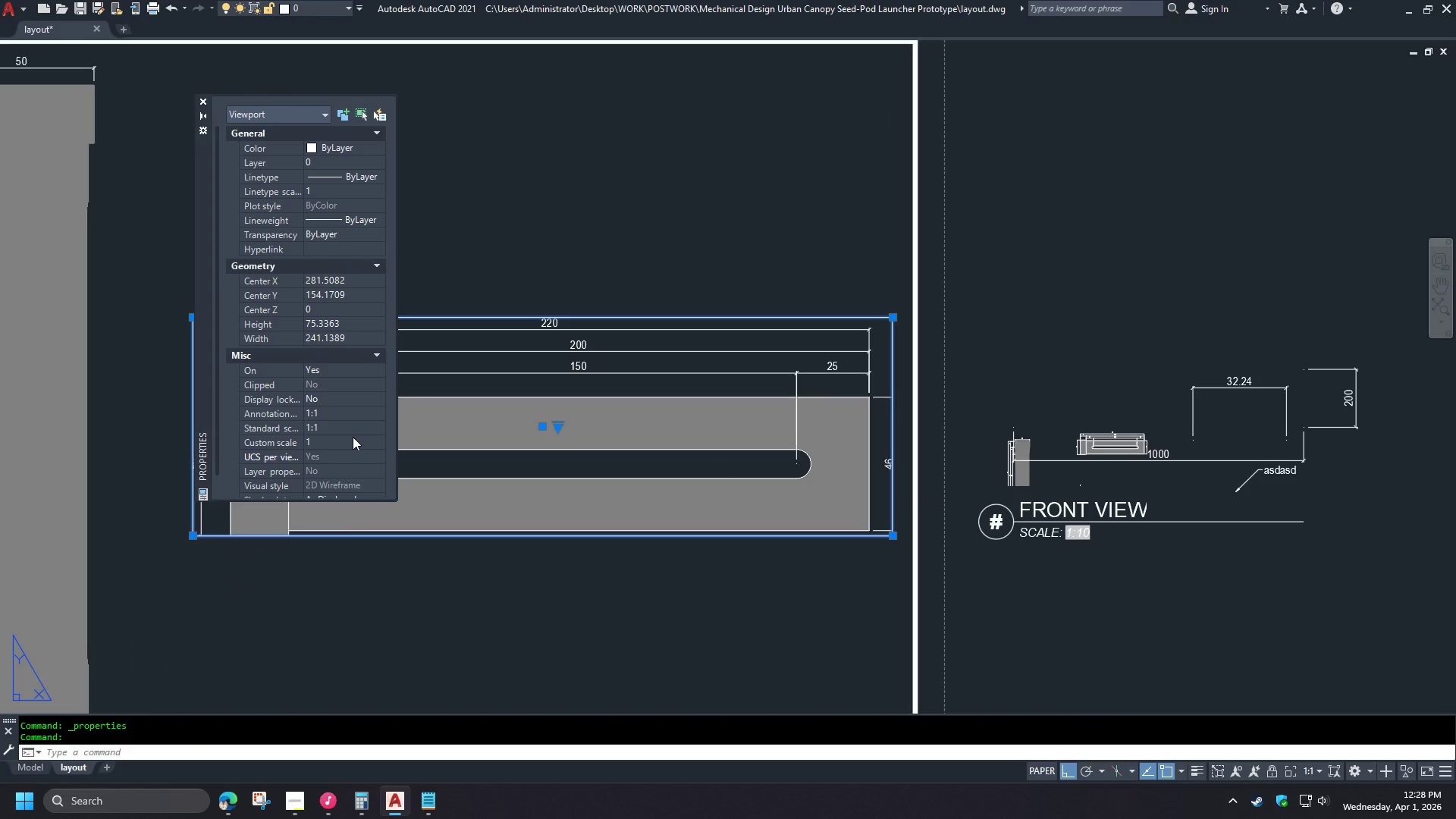 
key(Control+1)
 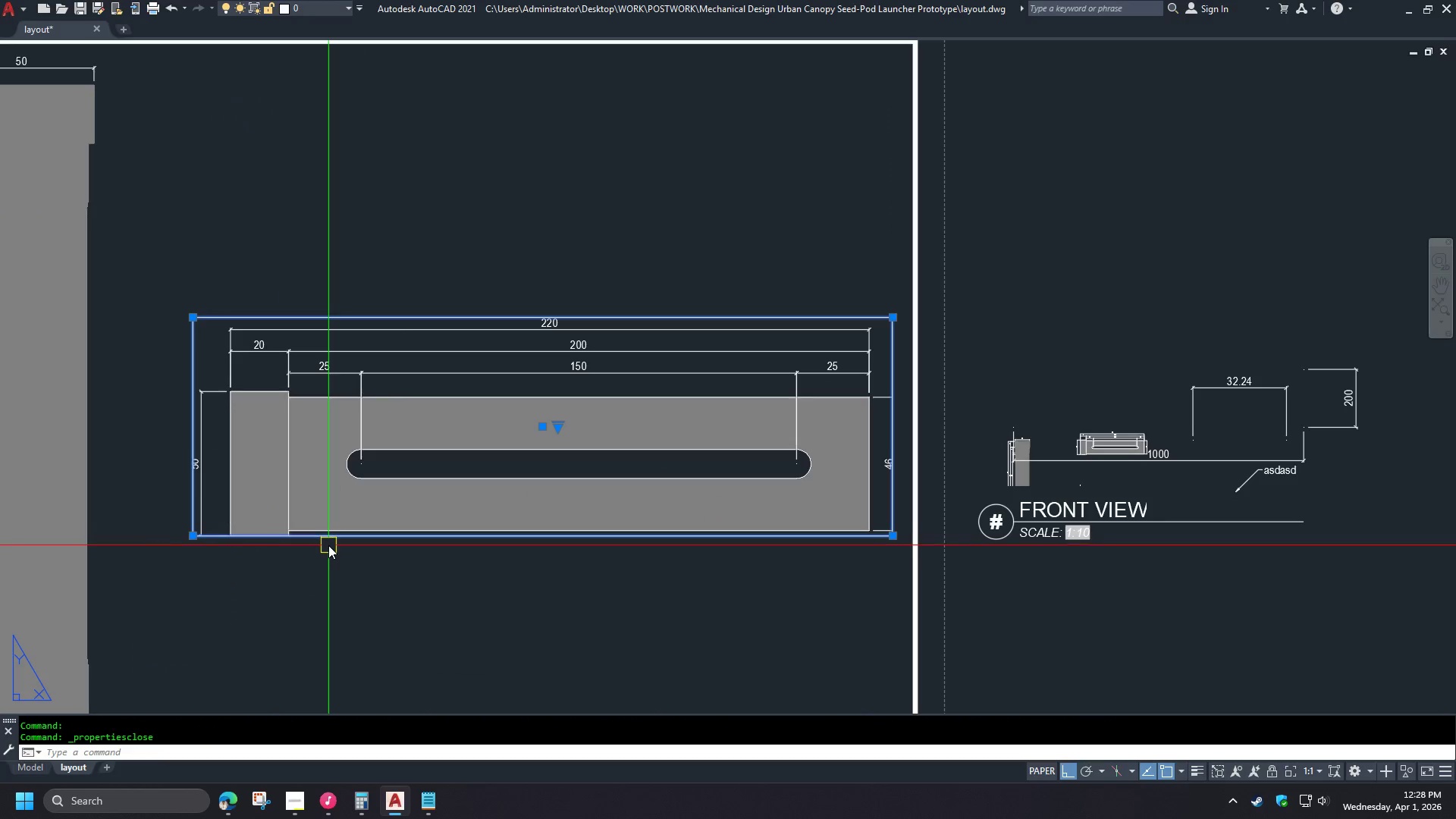 
key(Escape)
 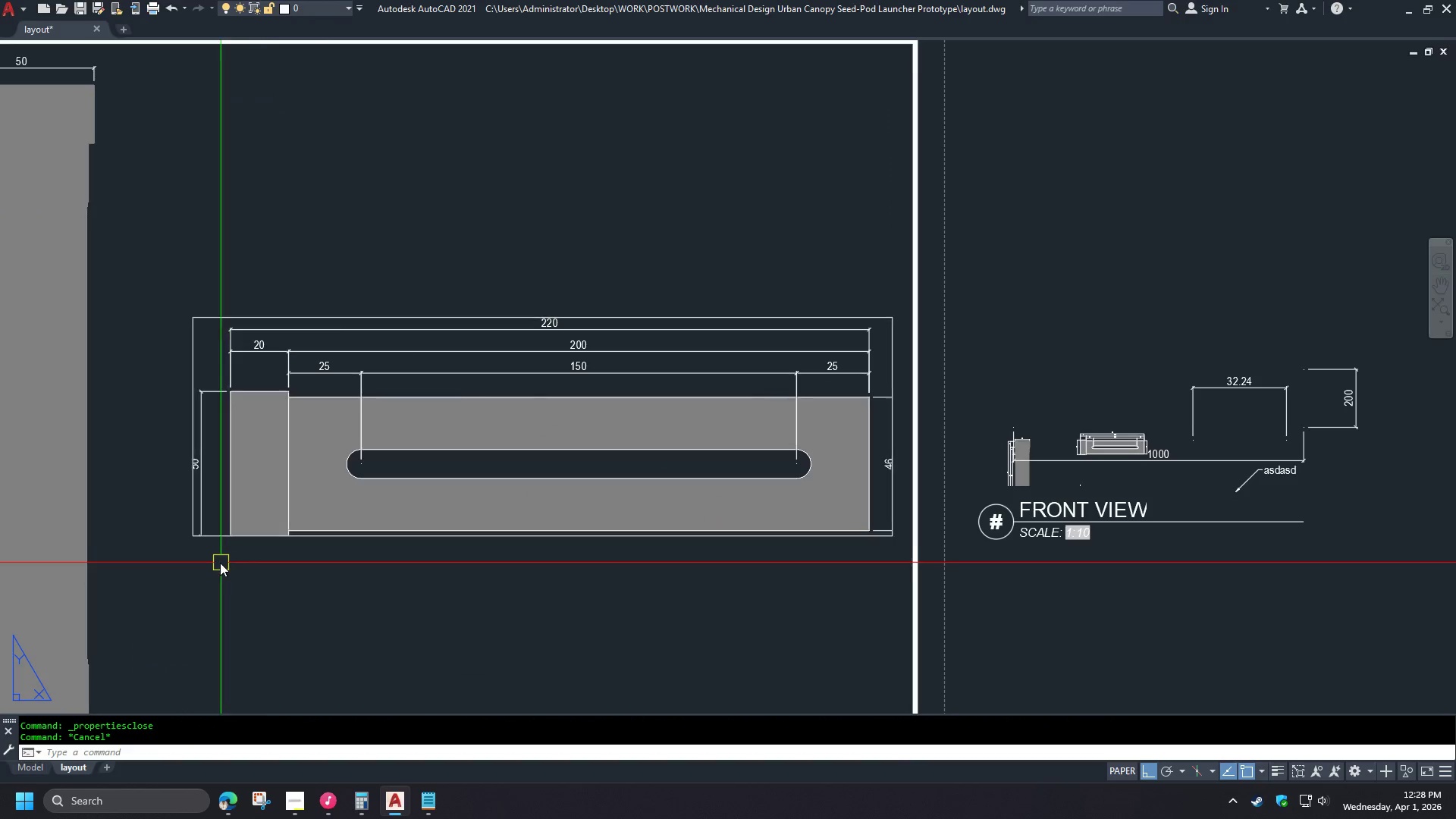 
key(S)
 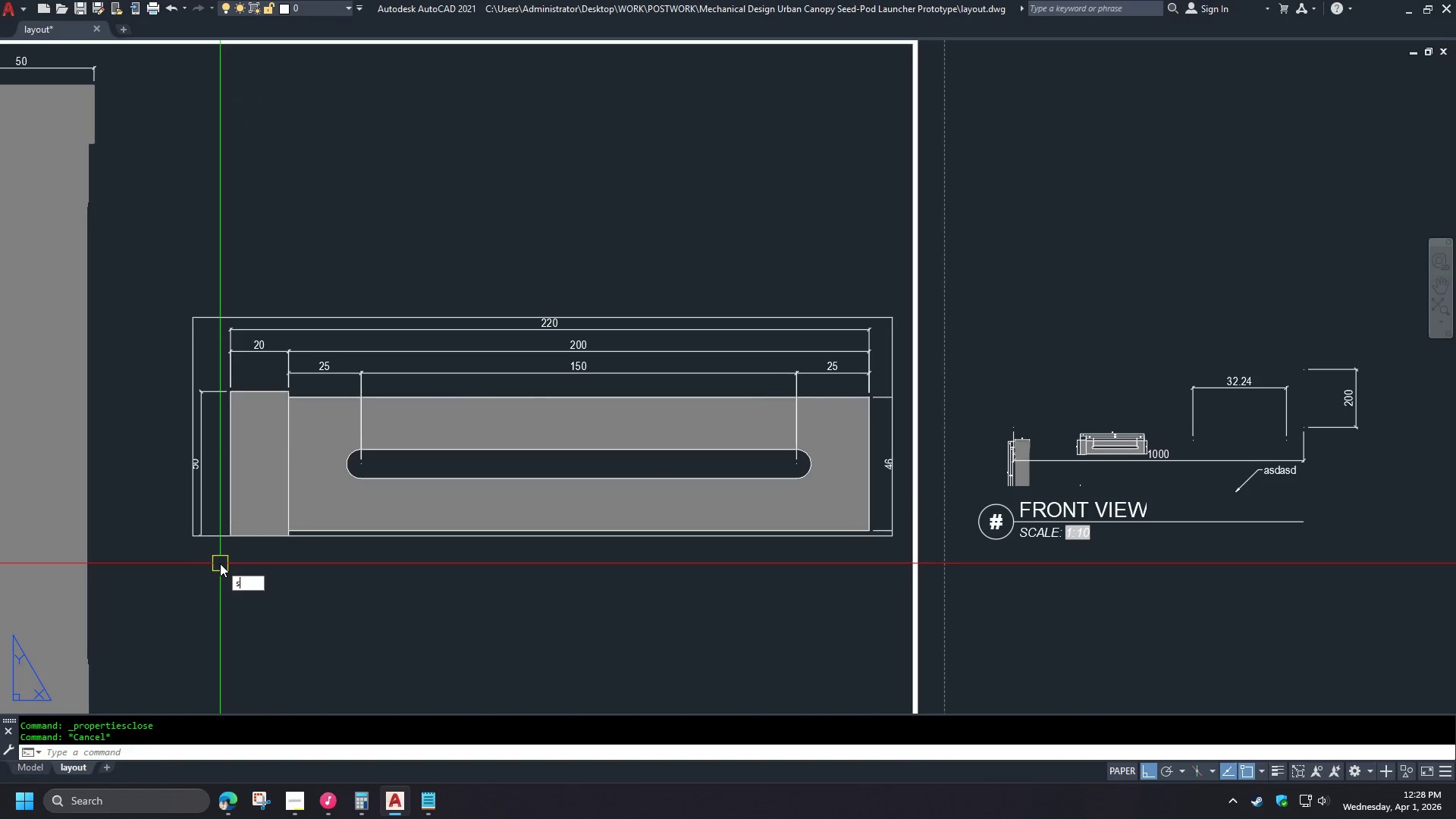 
key(Space)
 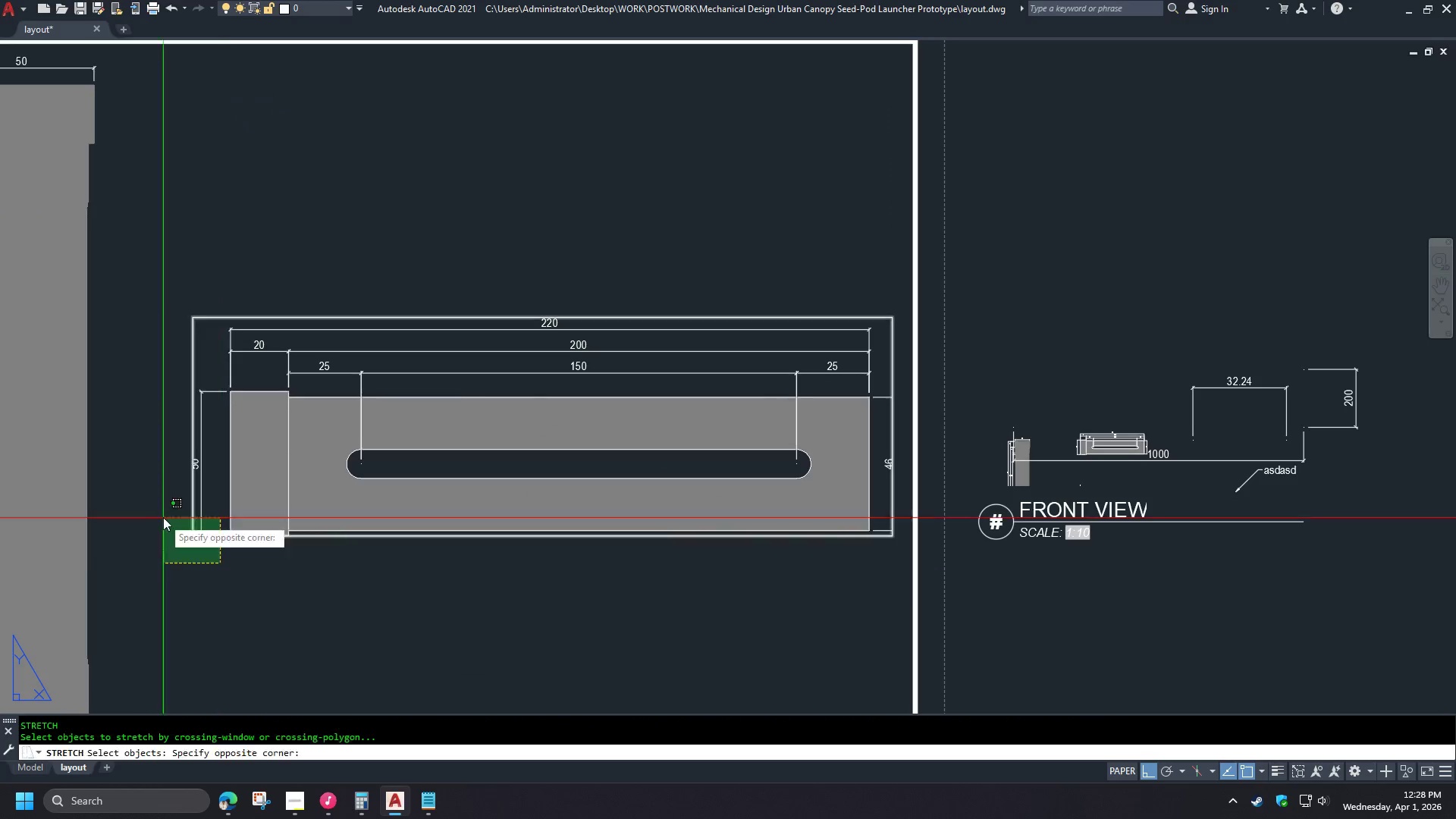 
double_click([163, 517])
 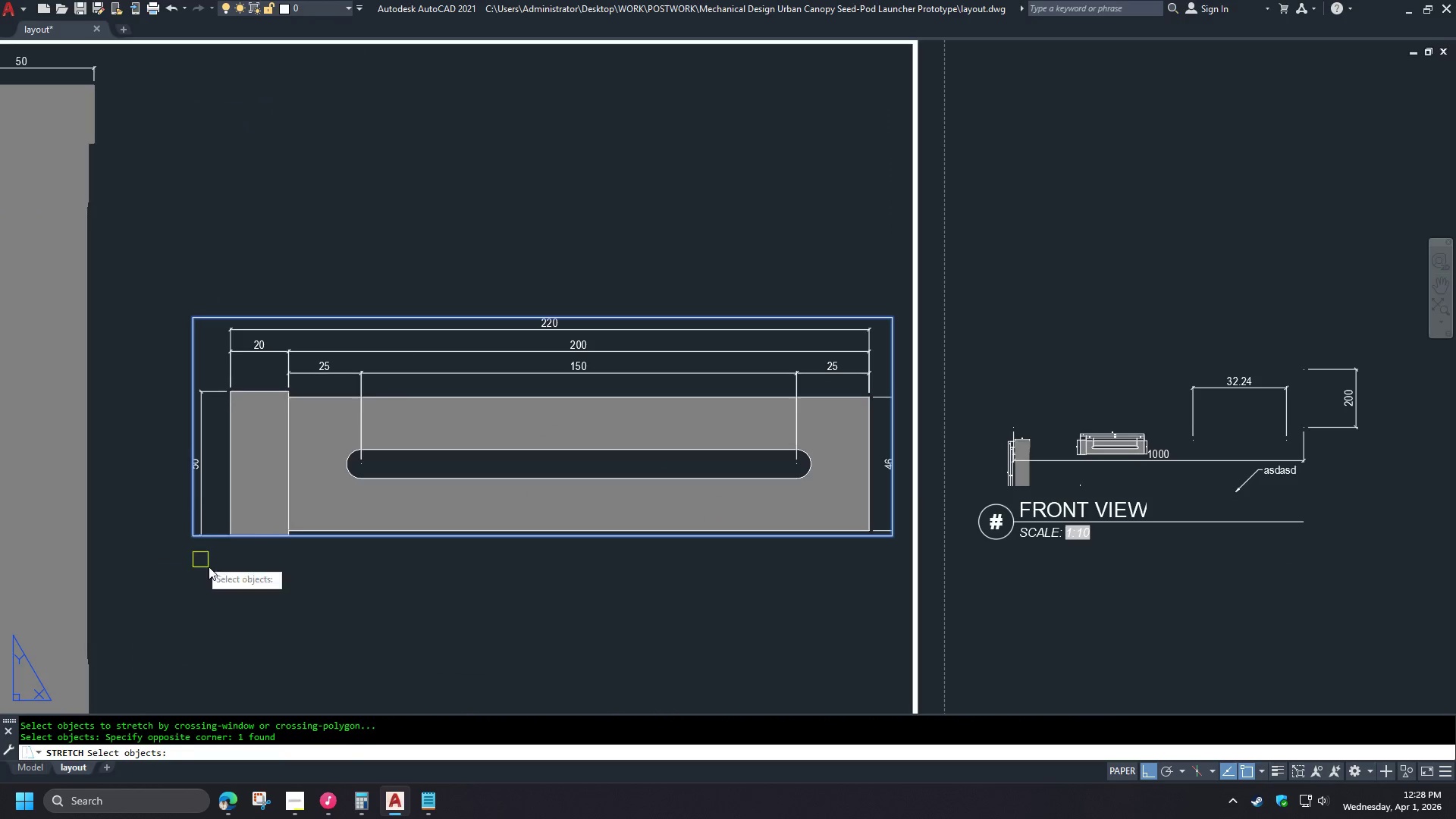 
key(Space)
 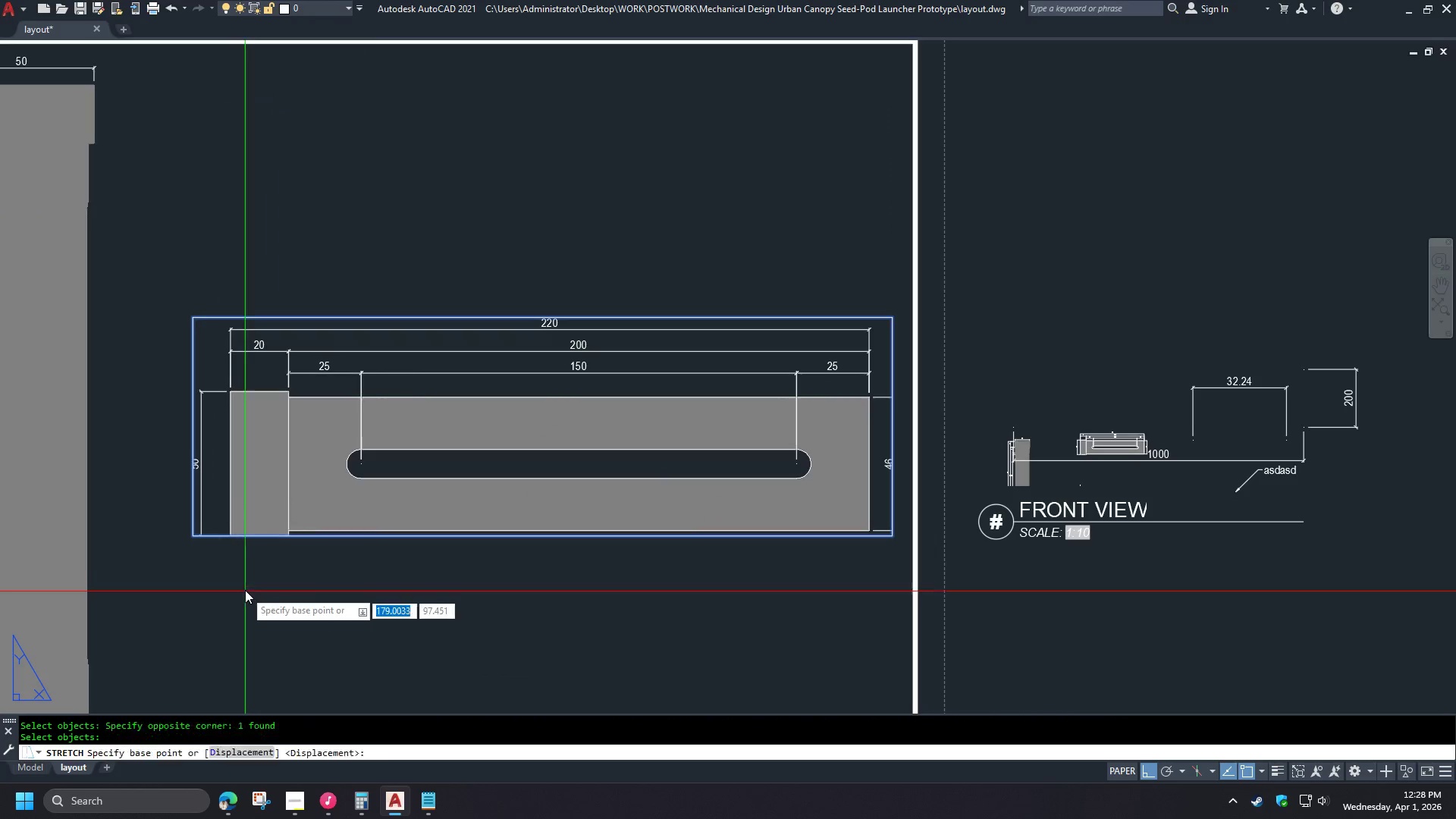 
triple_click([245, 590])
 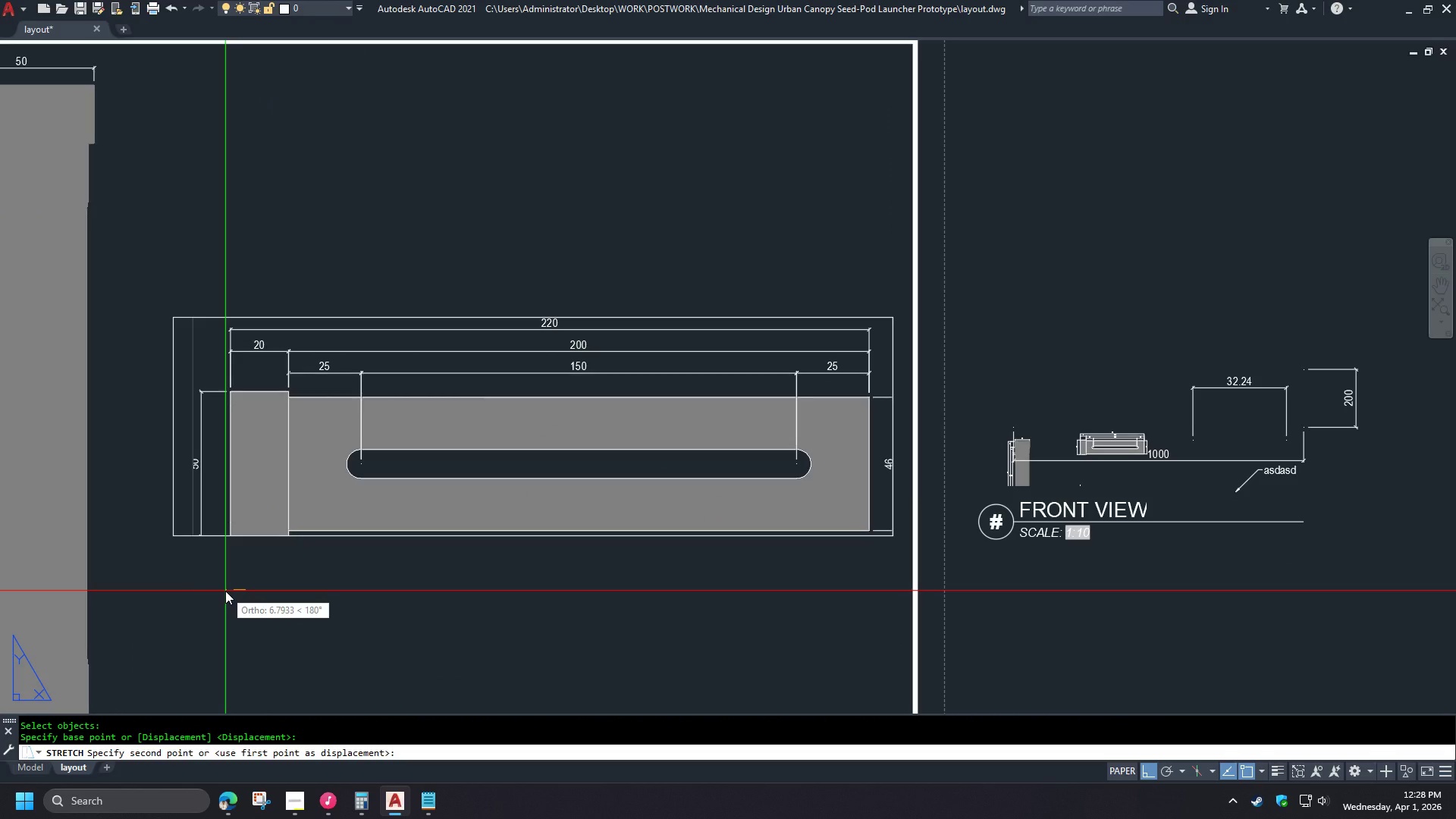 
key(5)
 